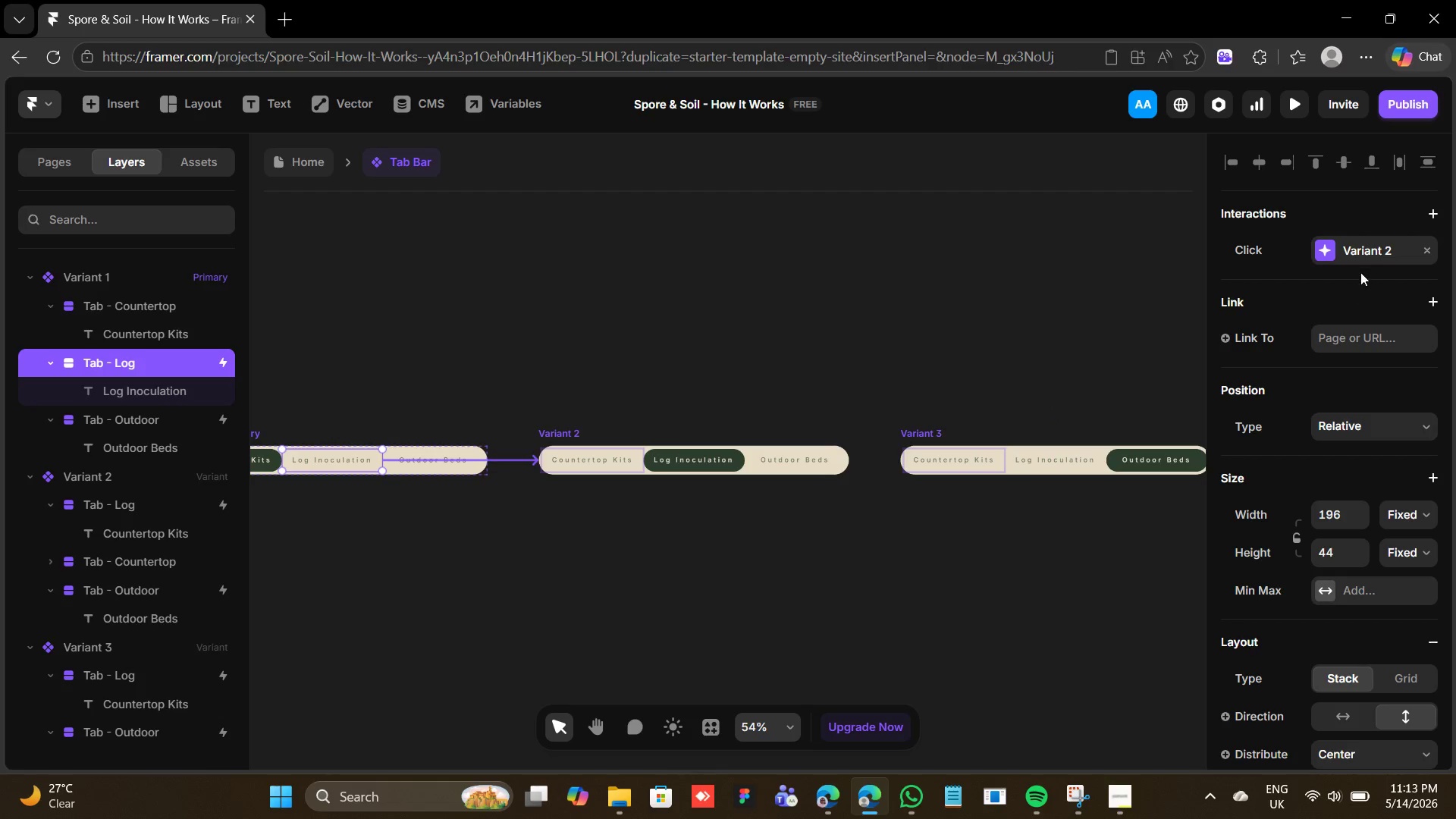 
left_click([1364, 253])
 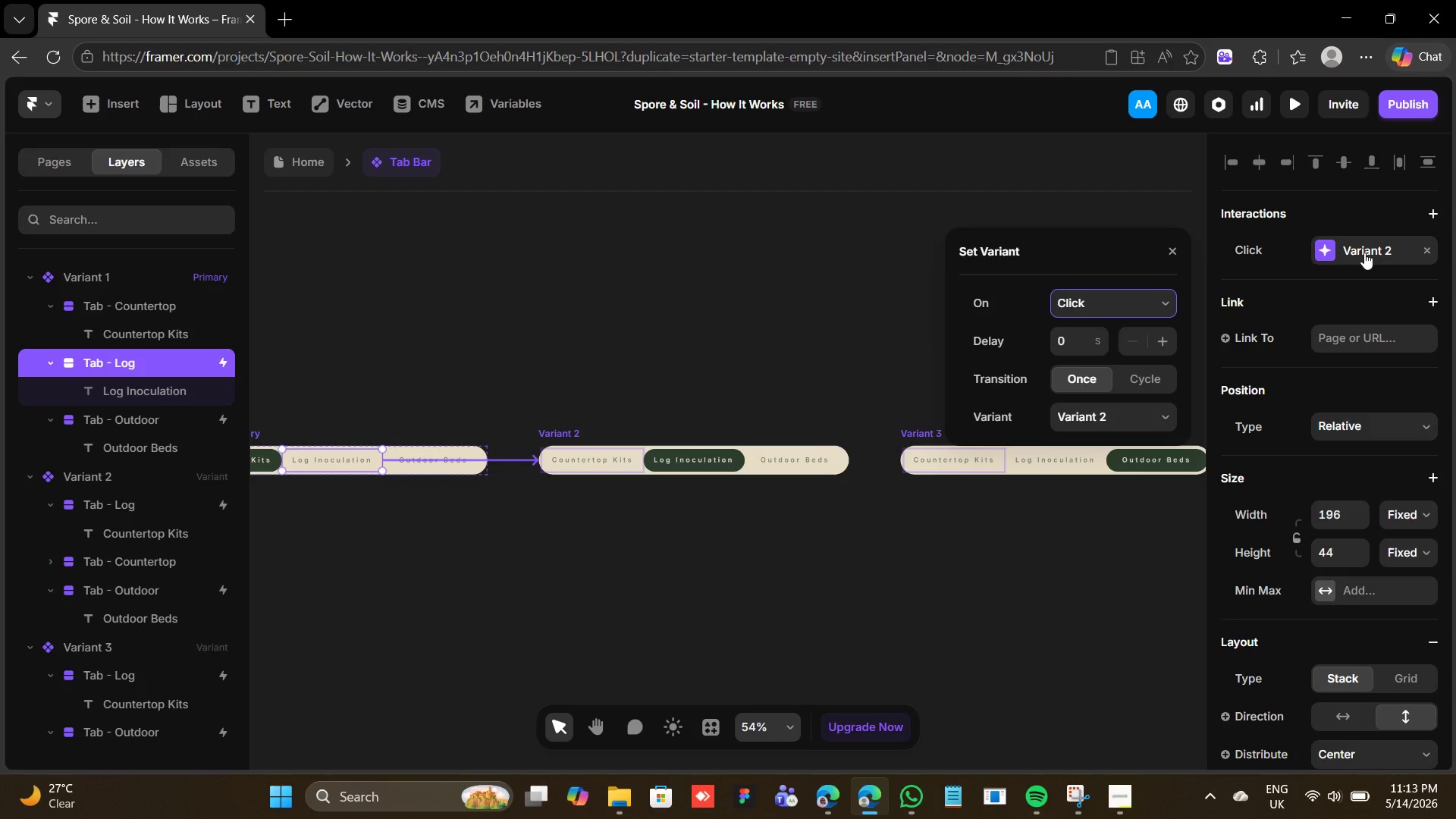 
left_click([1364, 253])
 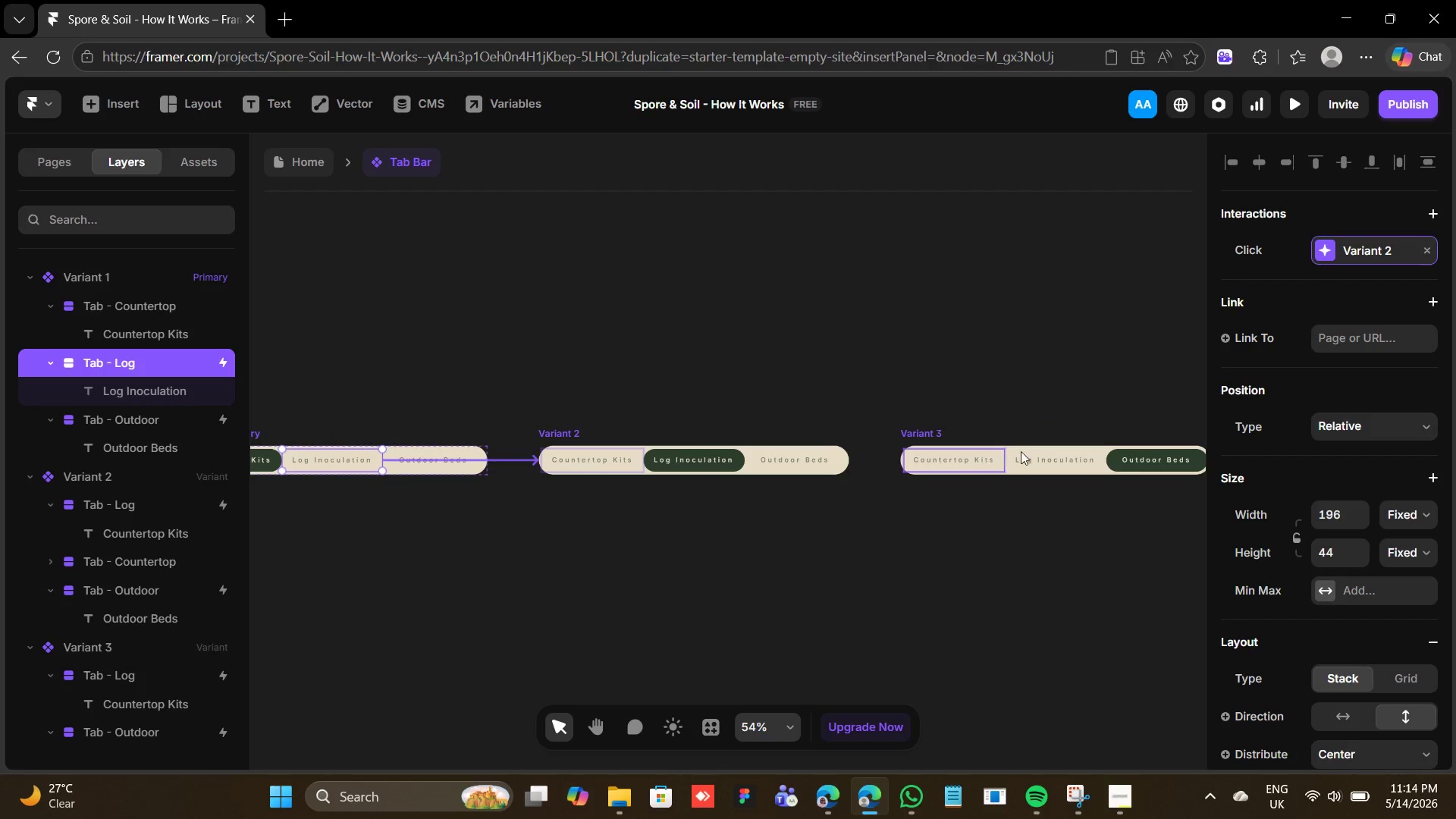 
left_click([1042, 465])
 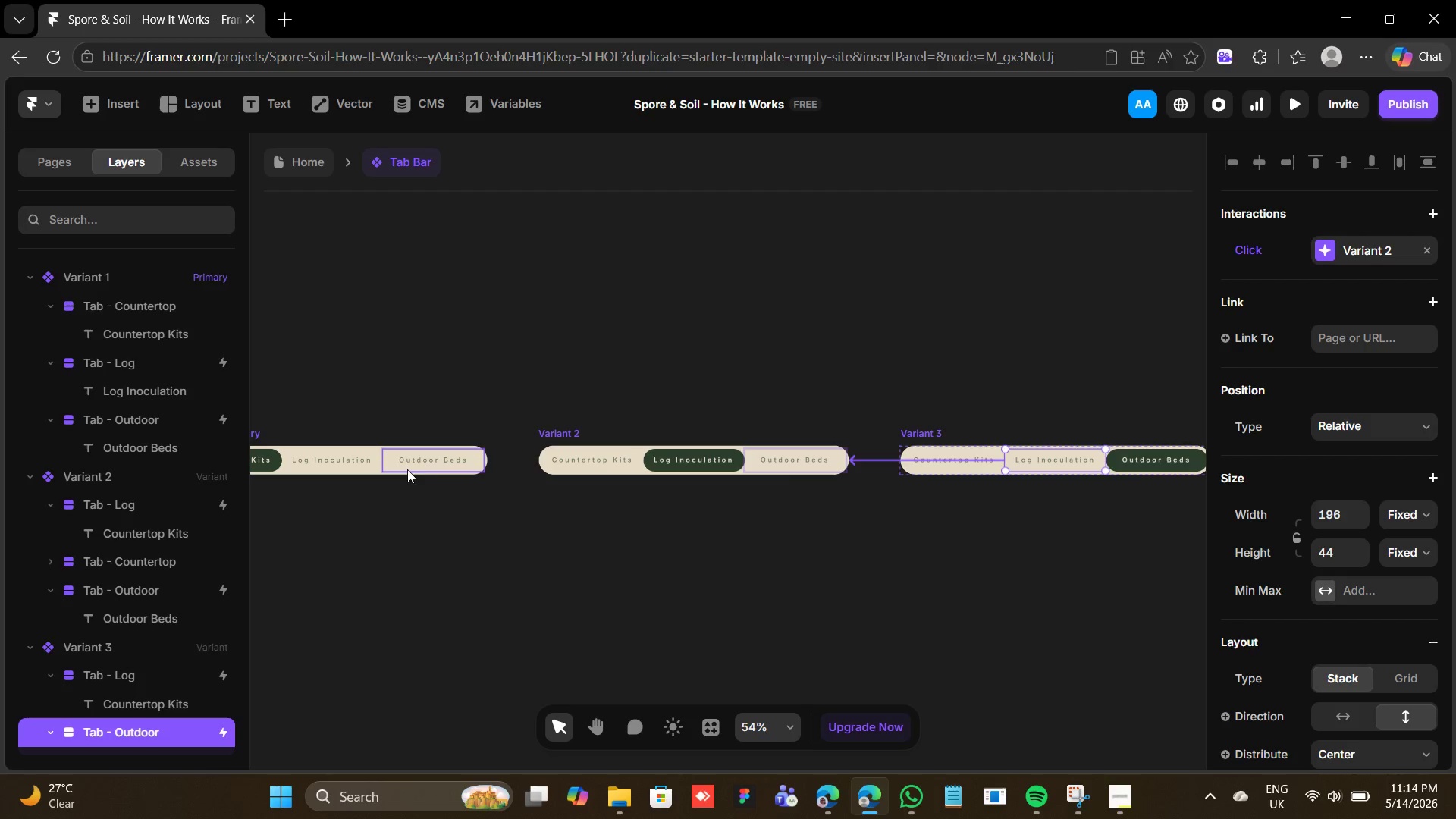 
left_click([434, 469])
 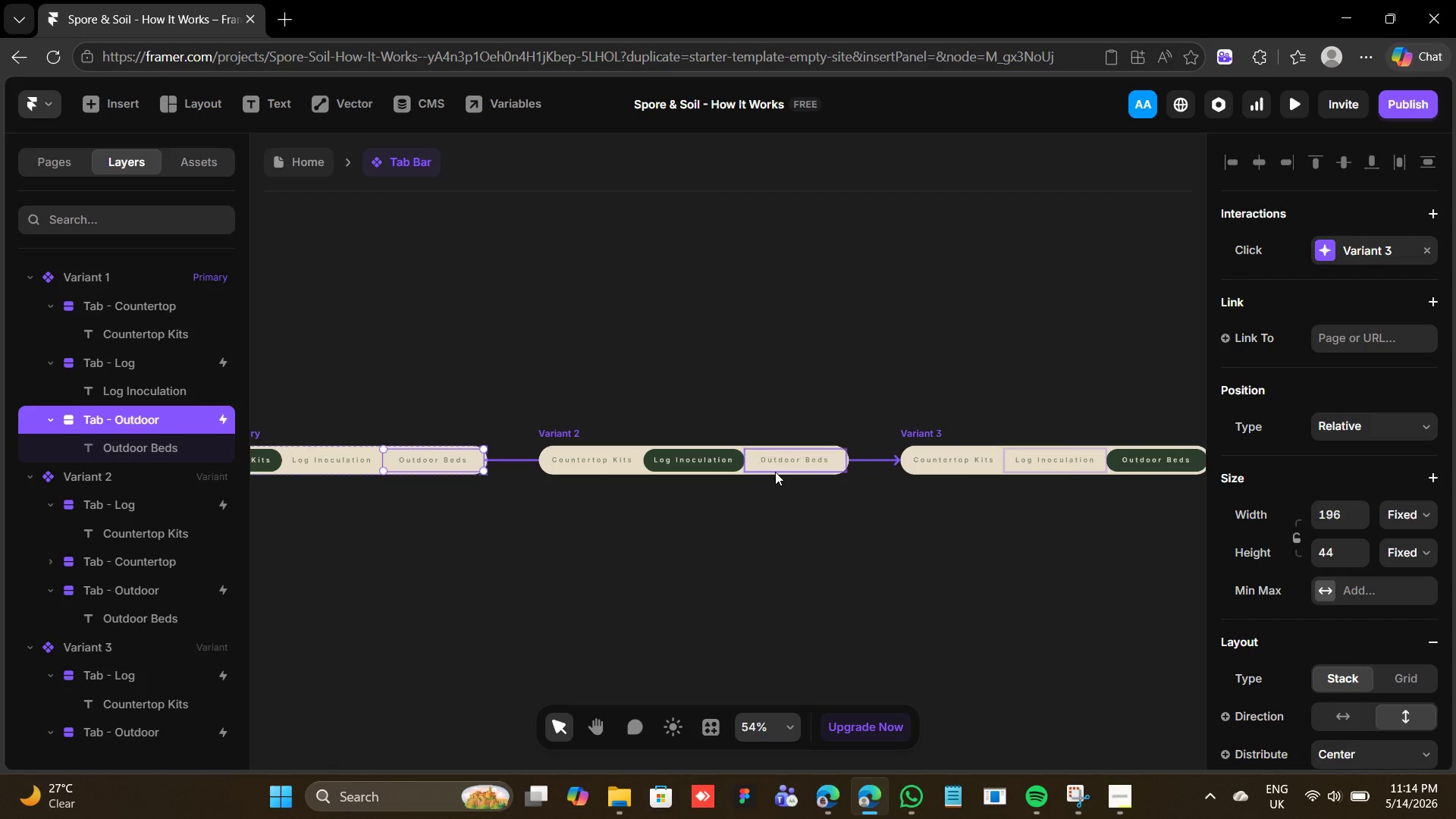 
left_click([775, 471])
 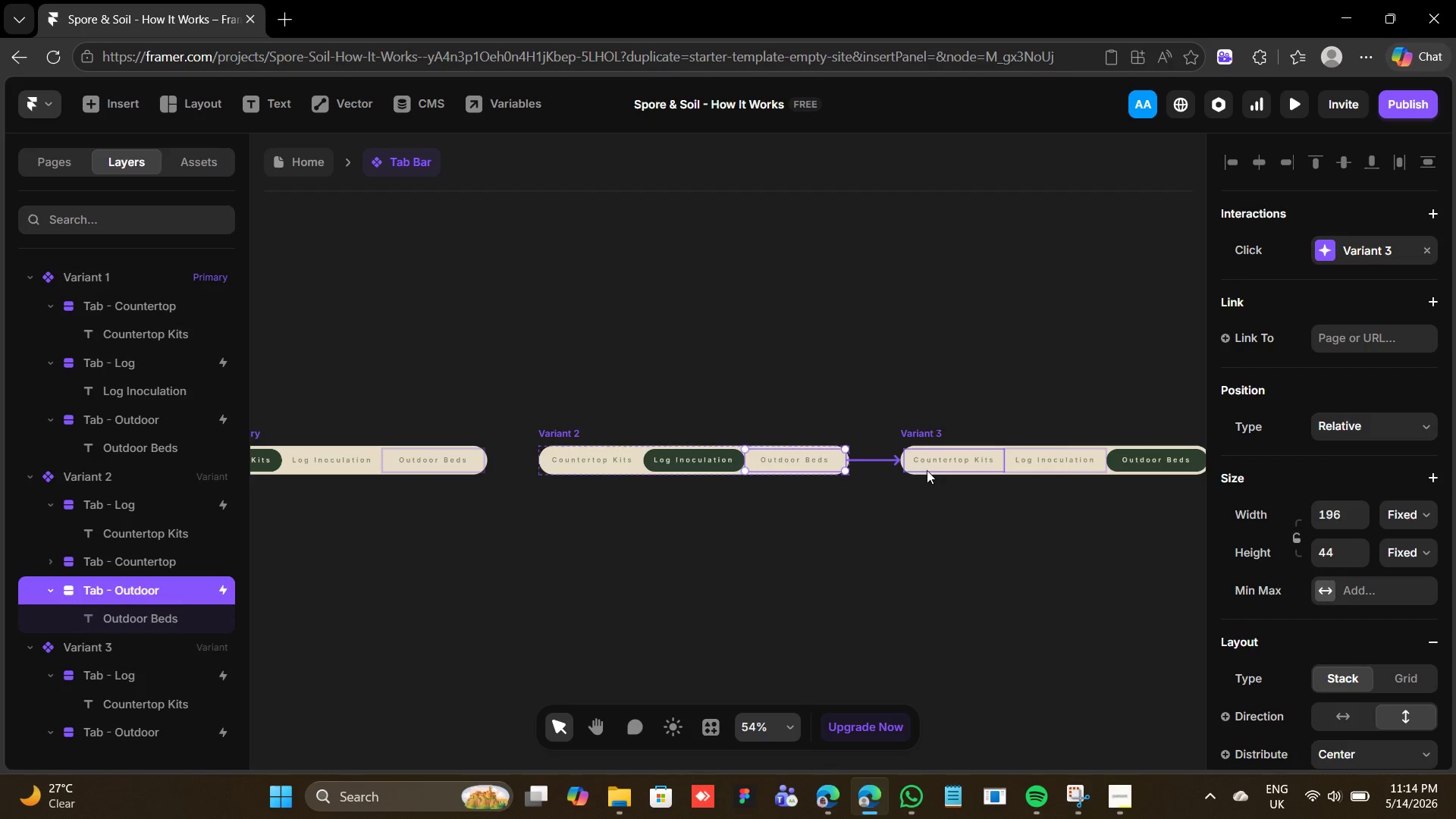 
left_click([928, 470])
 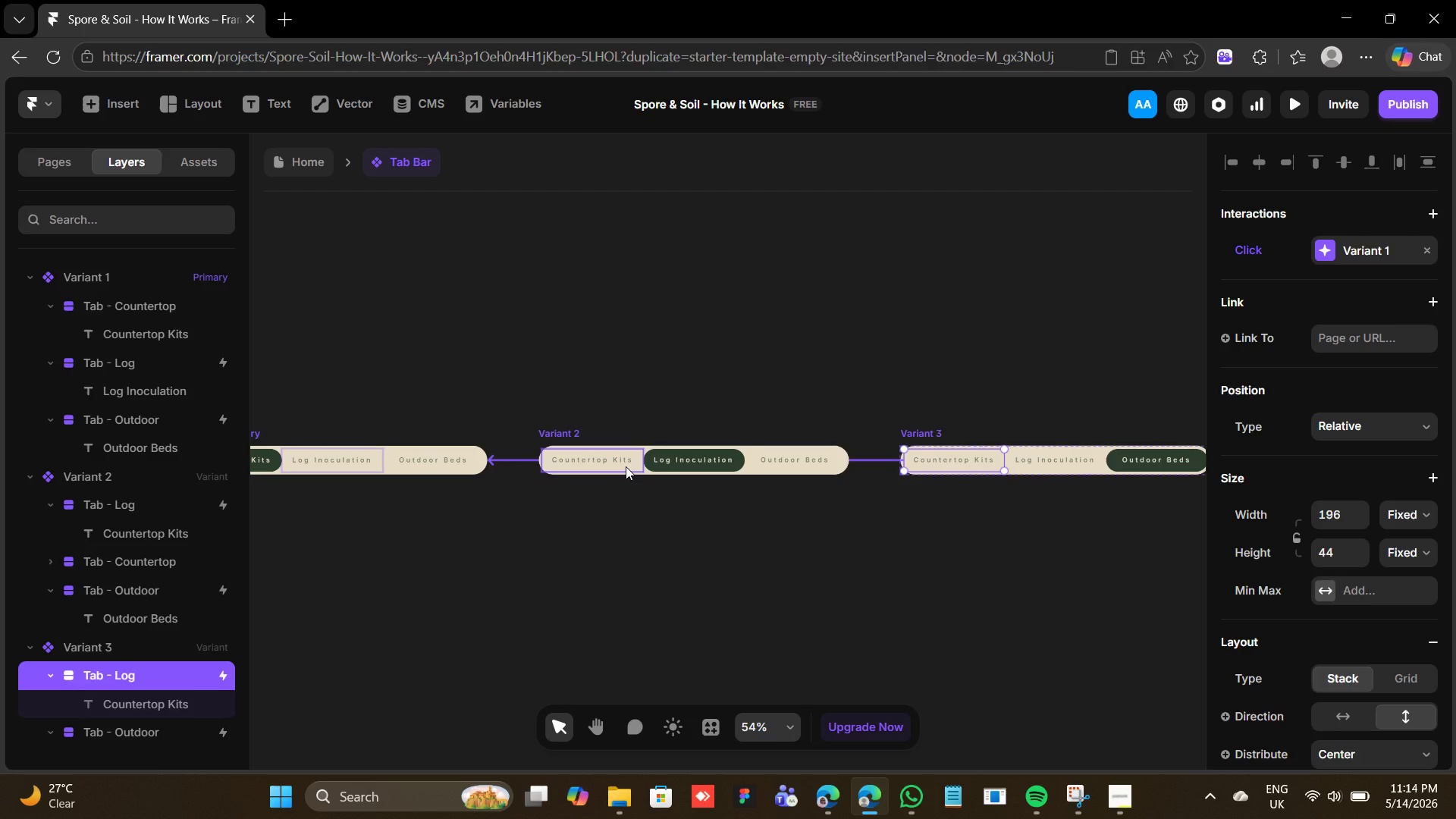 
left_click([626, 466])
 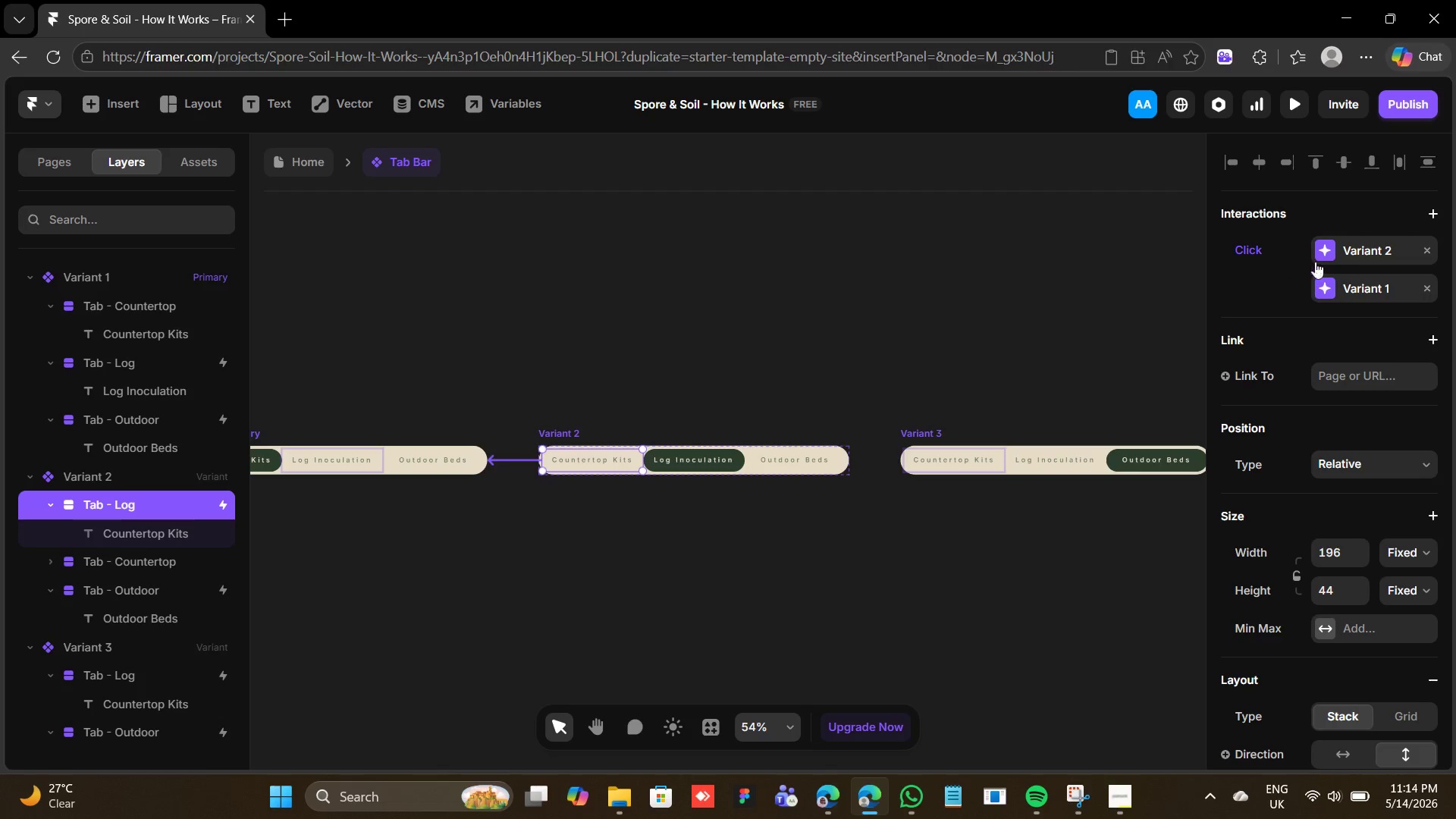 
mouse_move([1420, 248])
 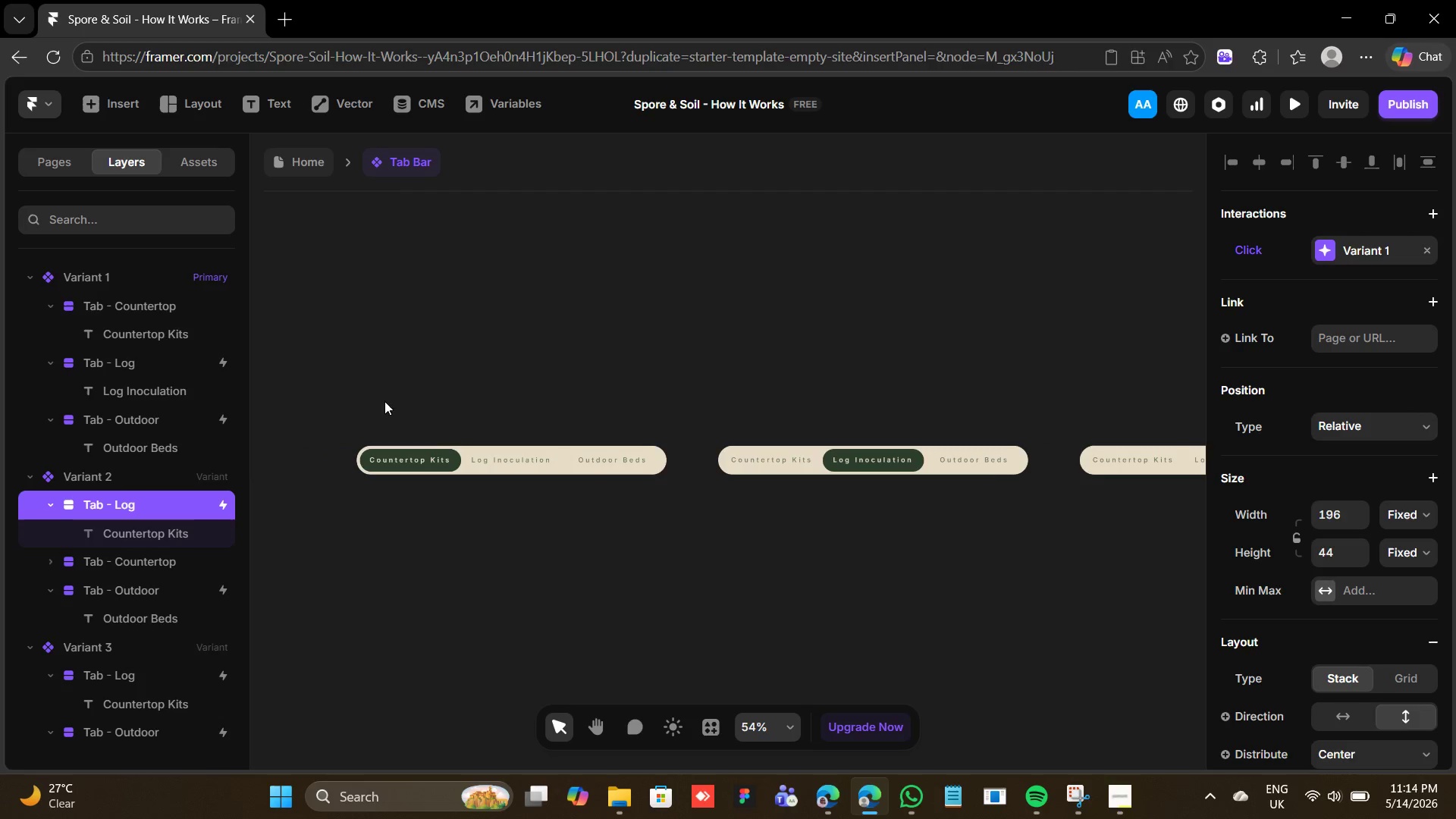 
left_click([389, 431])
 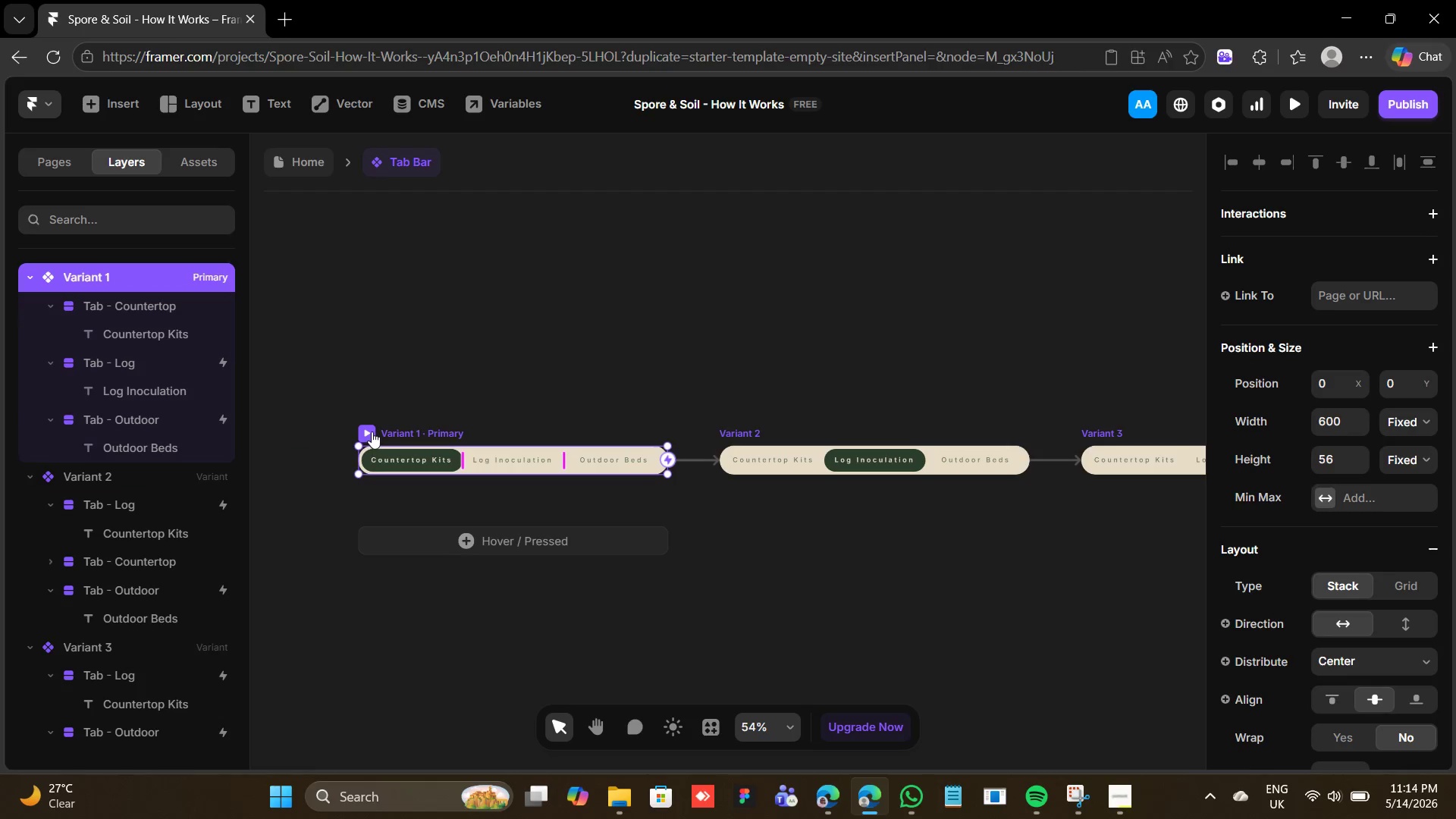 
left_click([371, 431])
 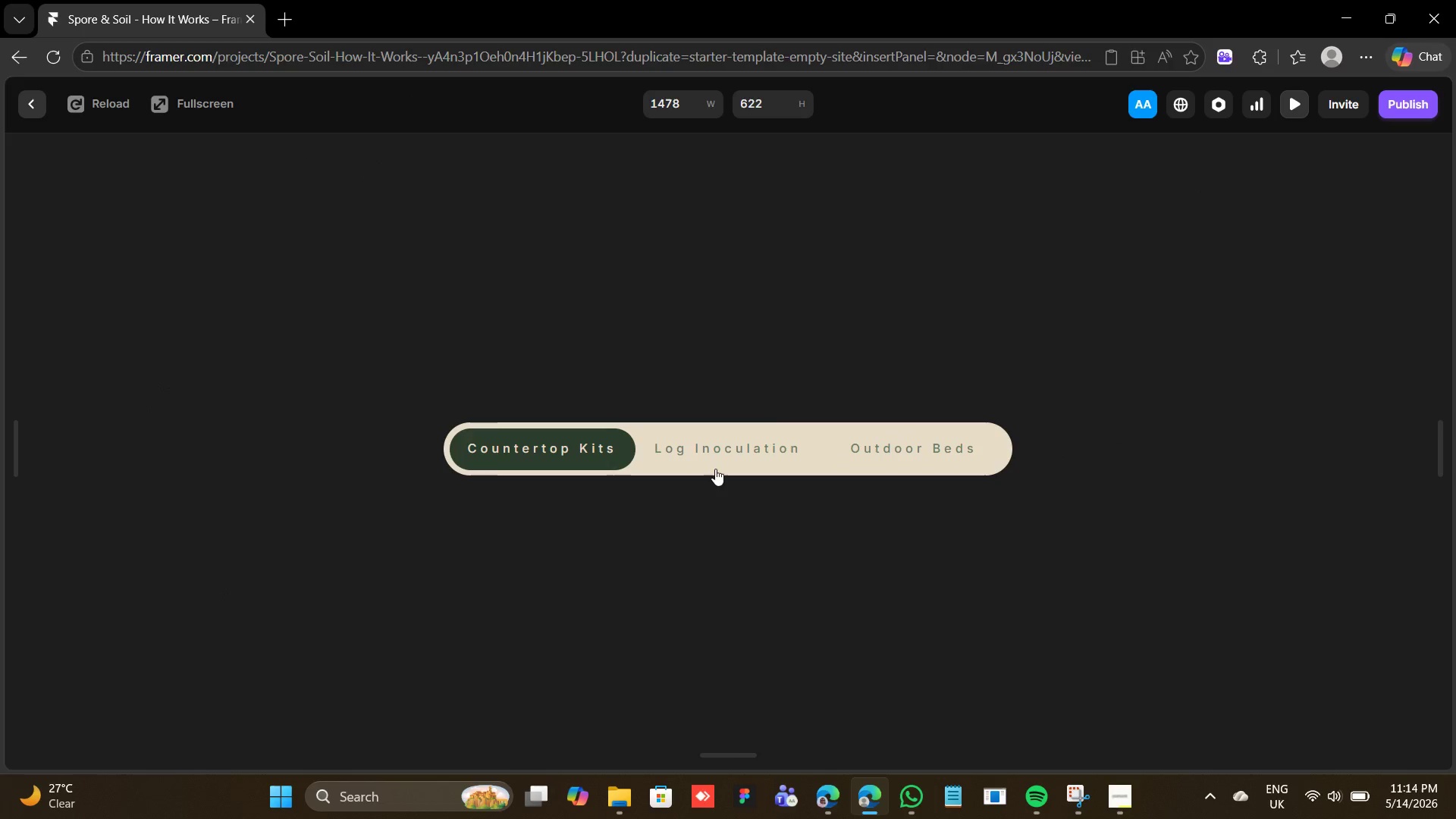 
left_click([718, 457])
 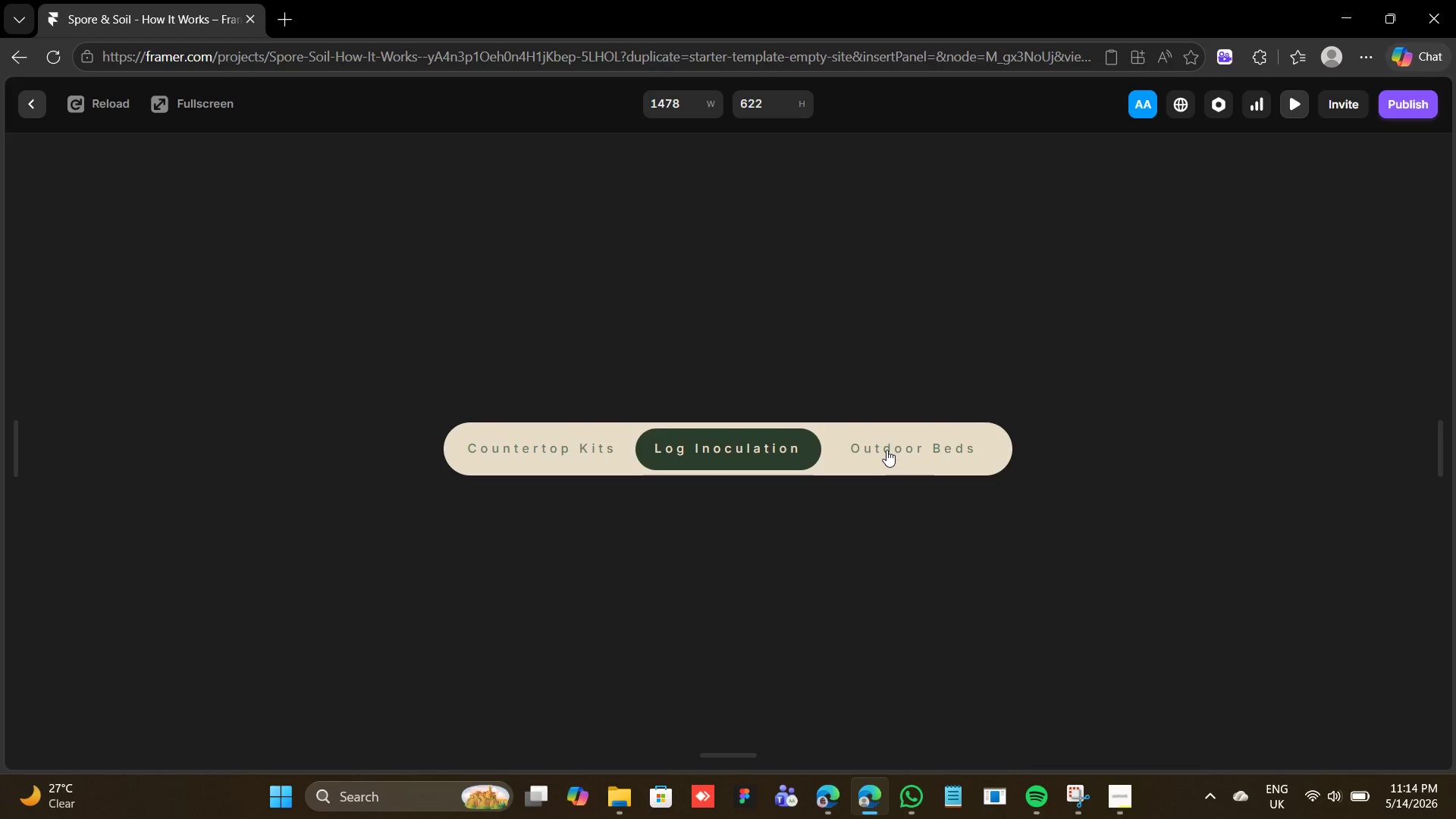 
left_click([887, 449])
 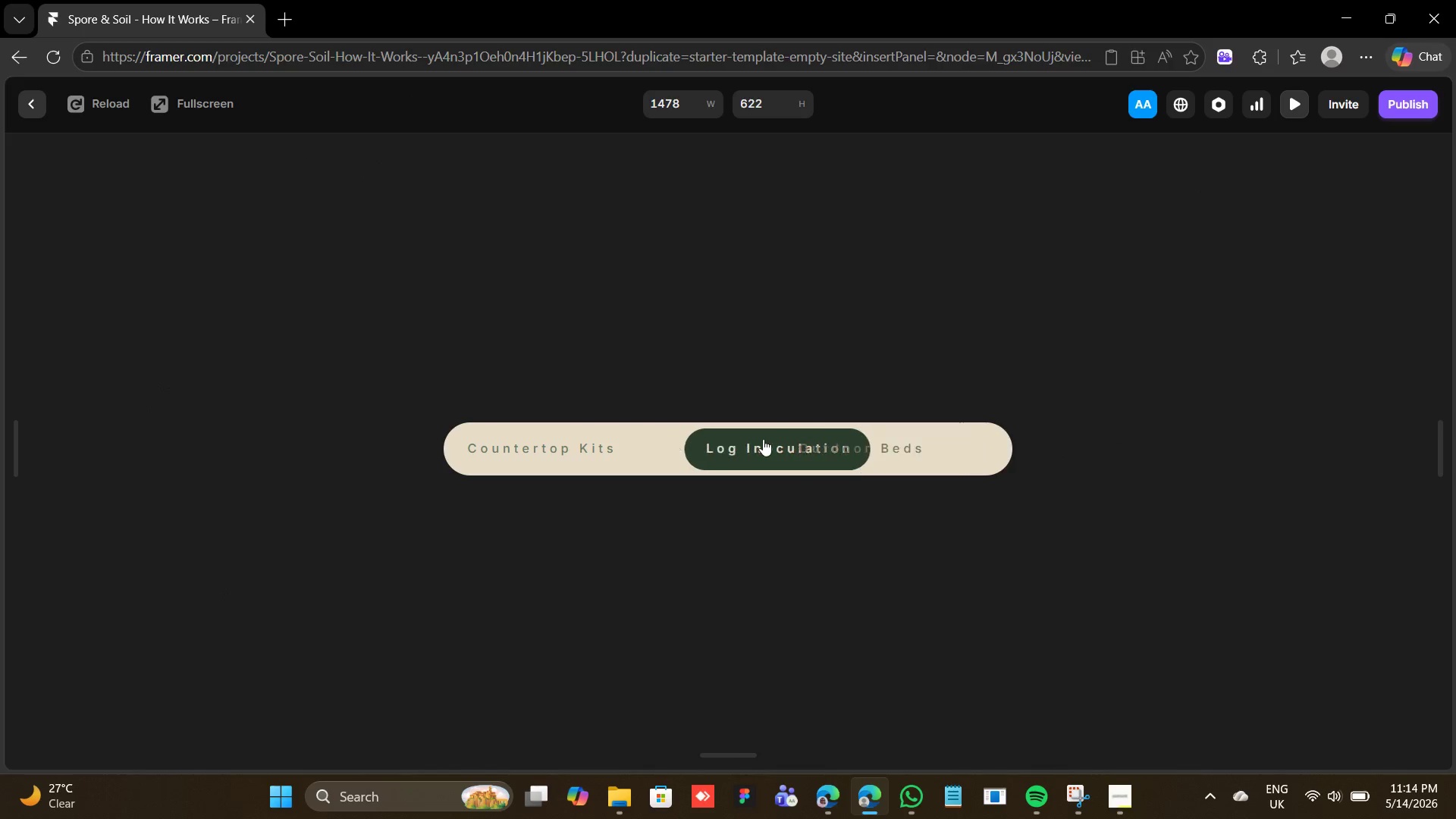 
double_click([762, 439])
 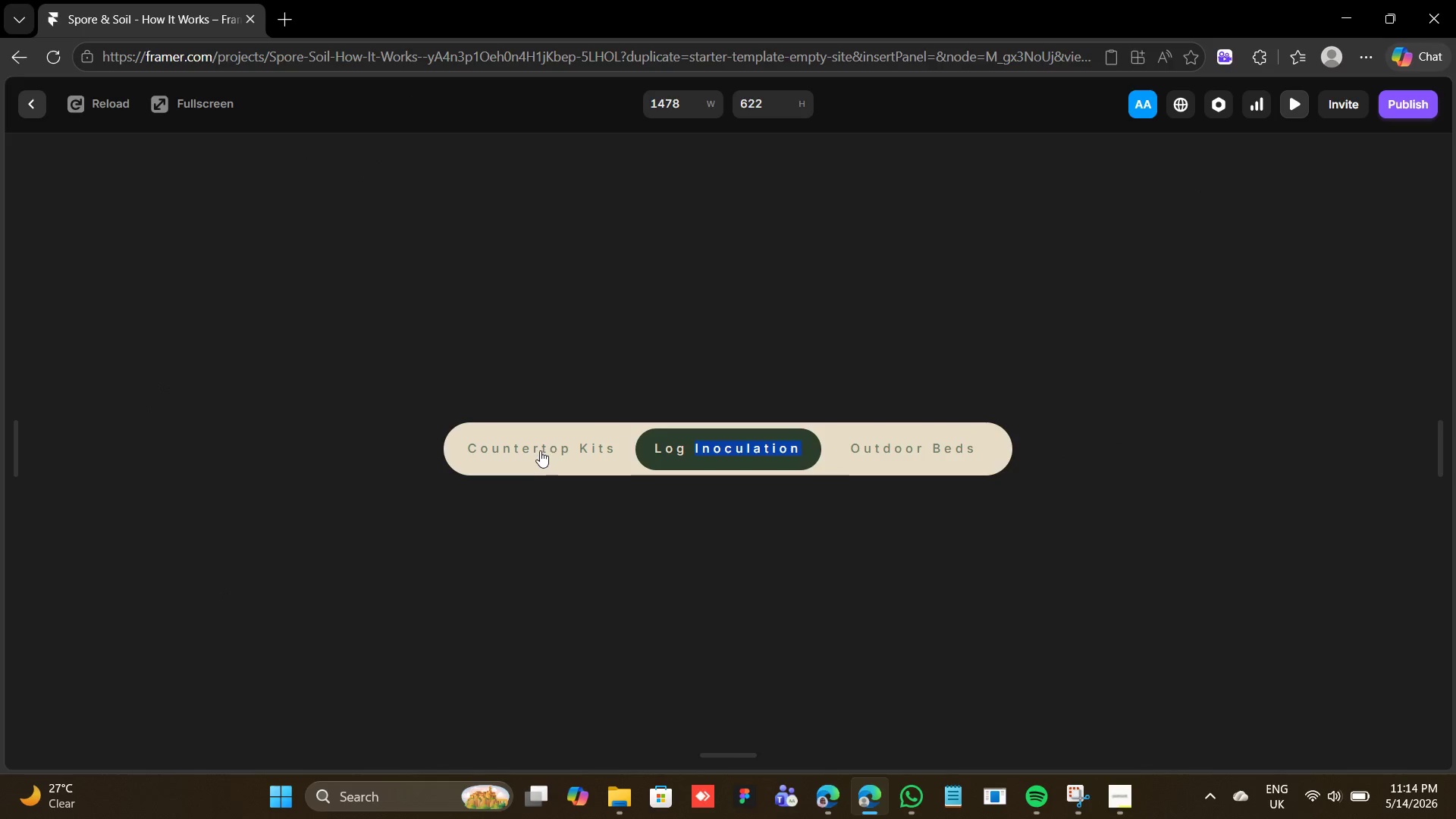 
left_click([541, 450])
 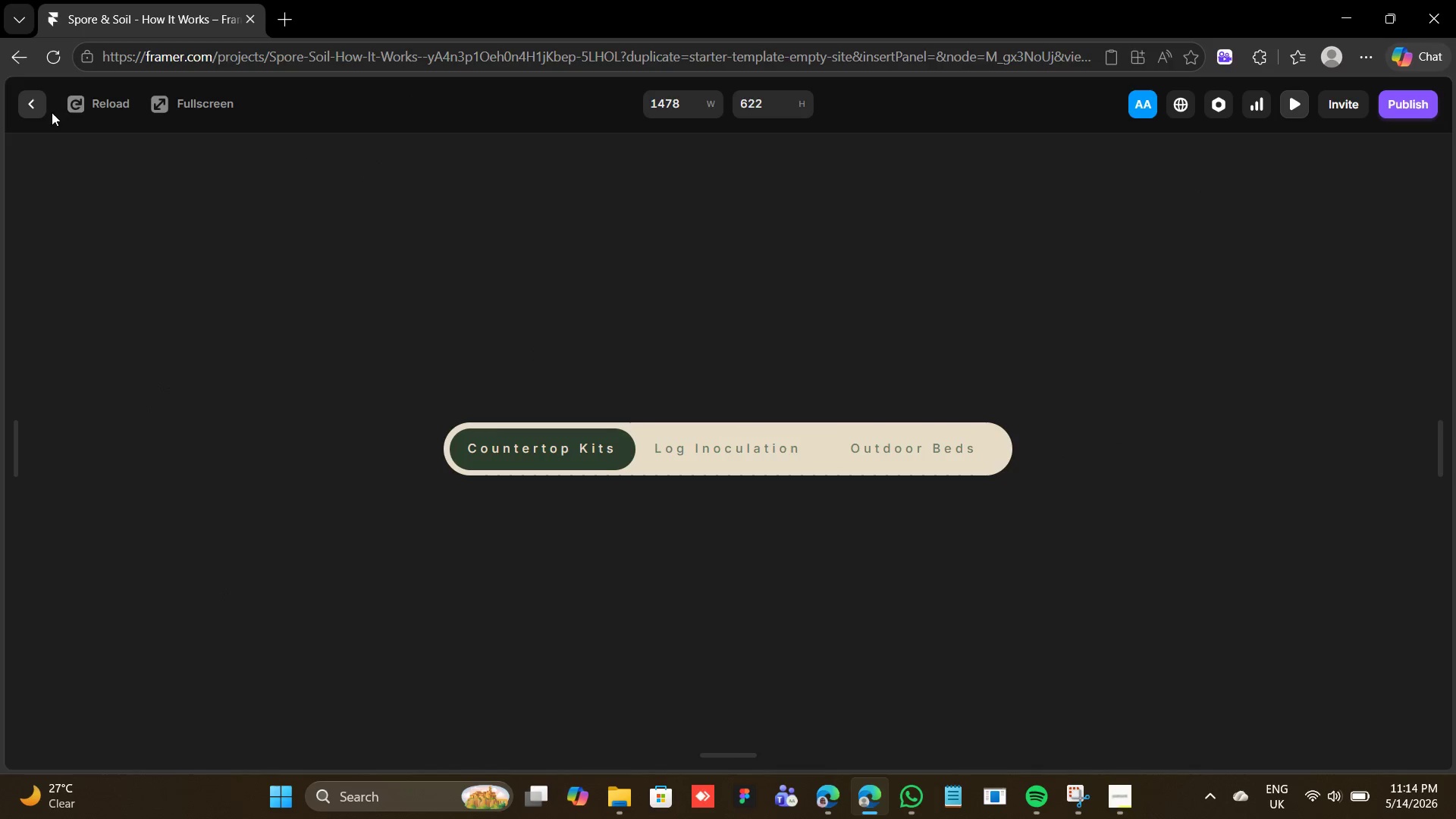 
left_click([19, 112])
 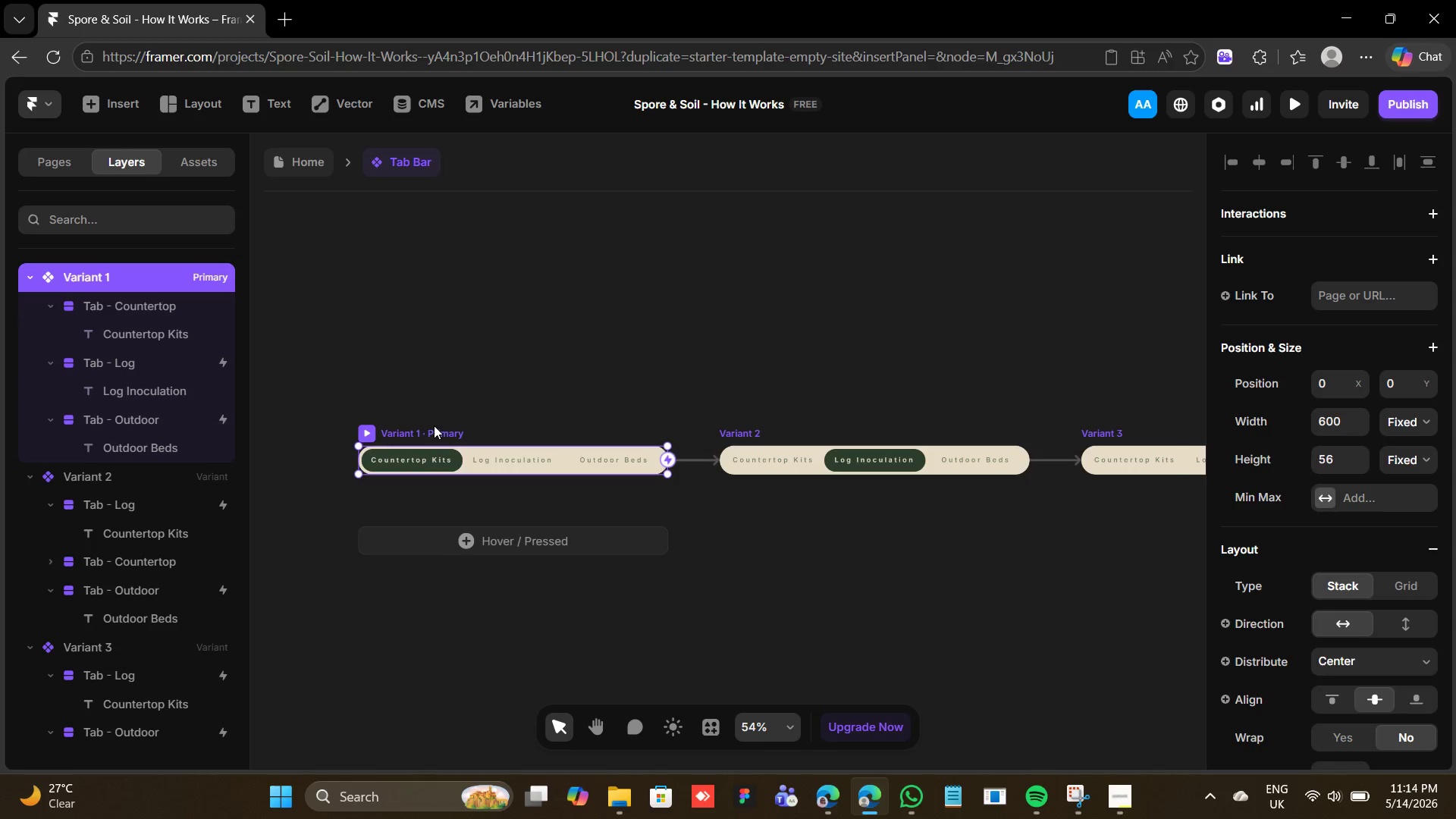 
double_click([517, 379])
 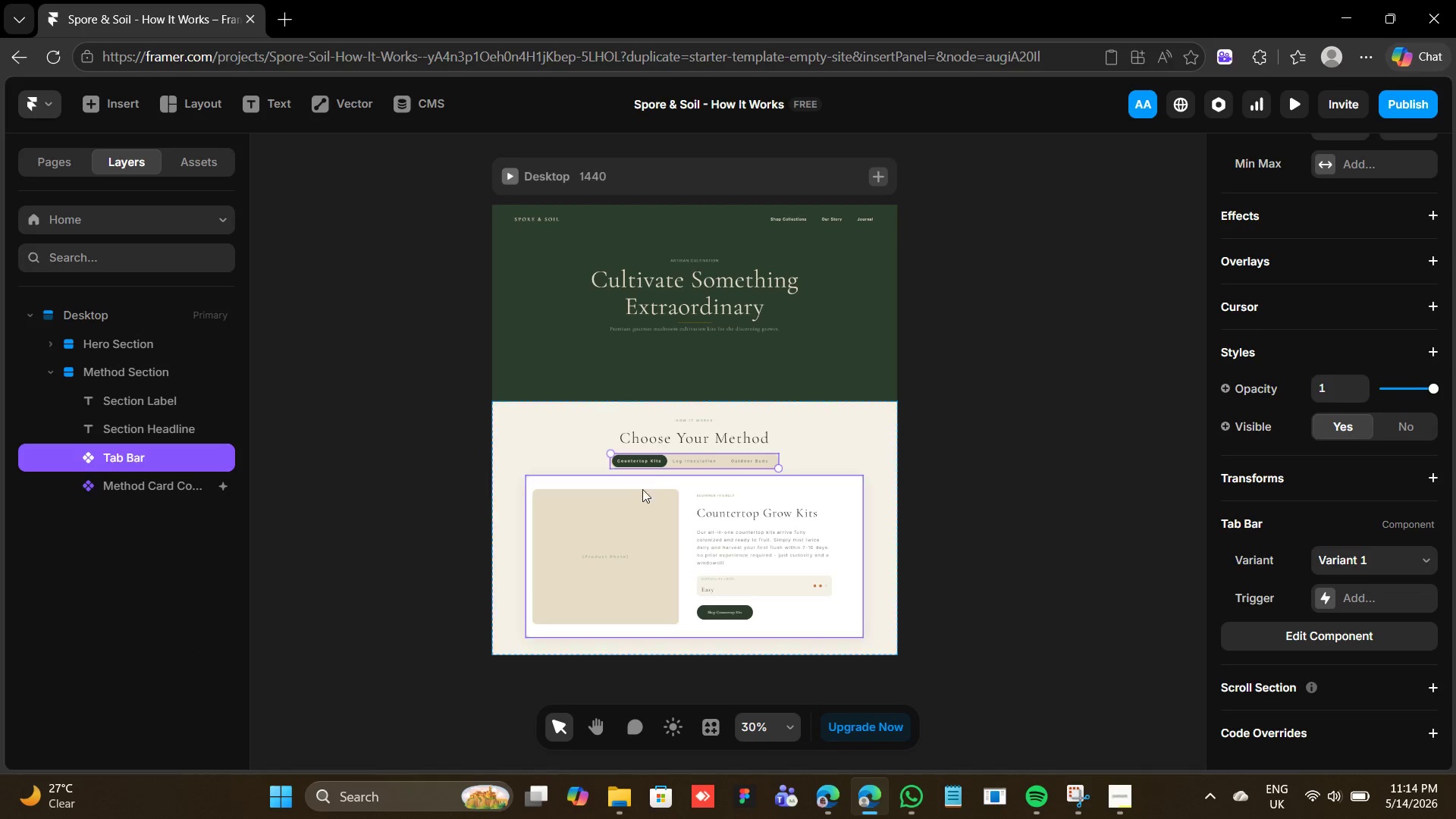 
left_click([651, 481])
 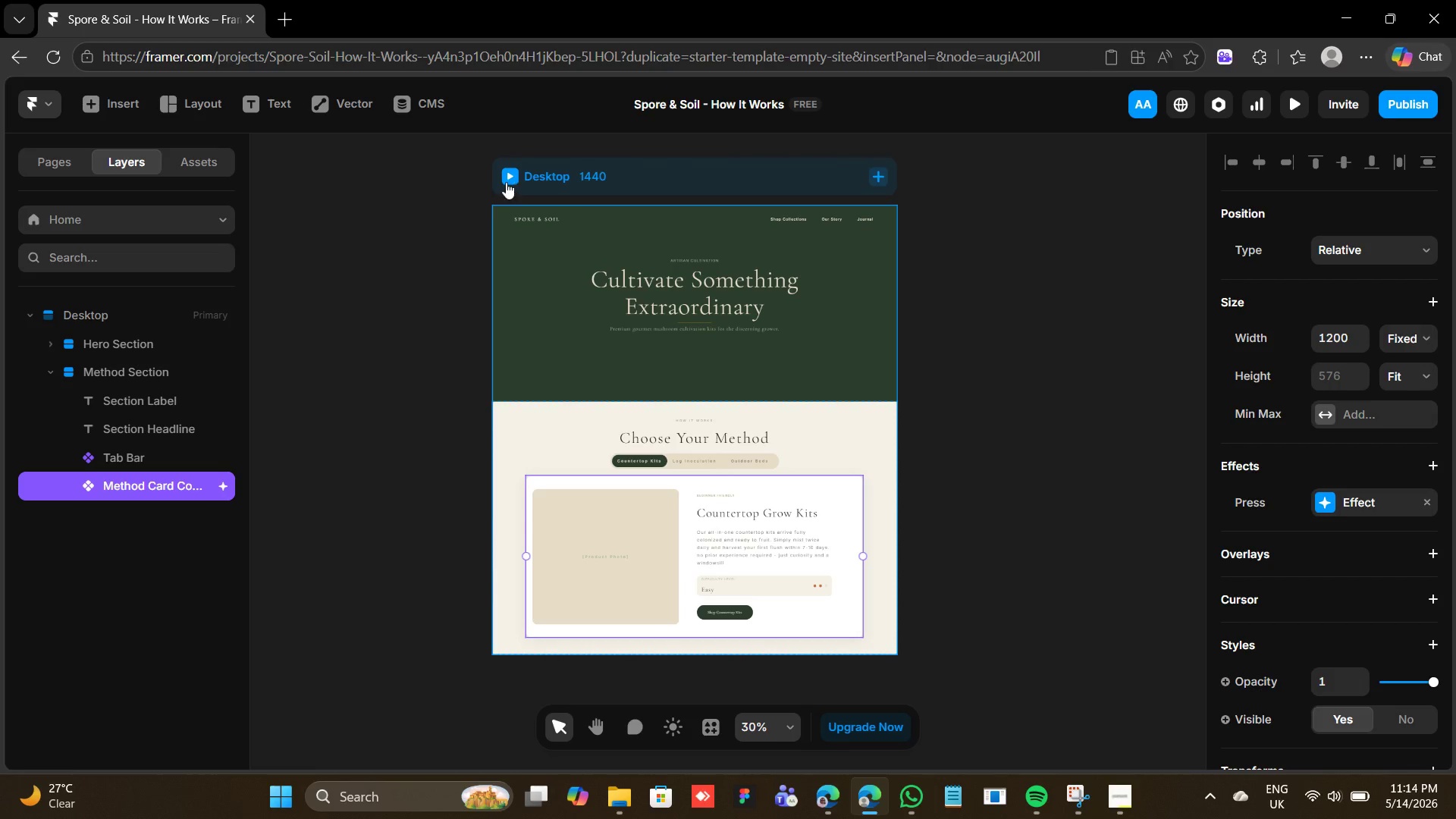 
left_click([506, 182])
 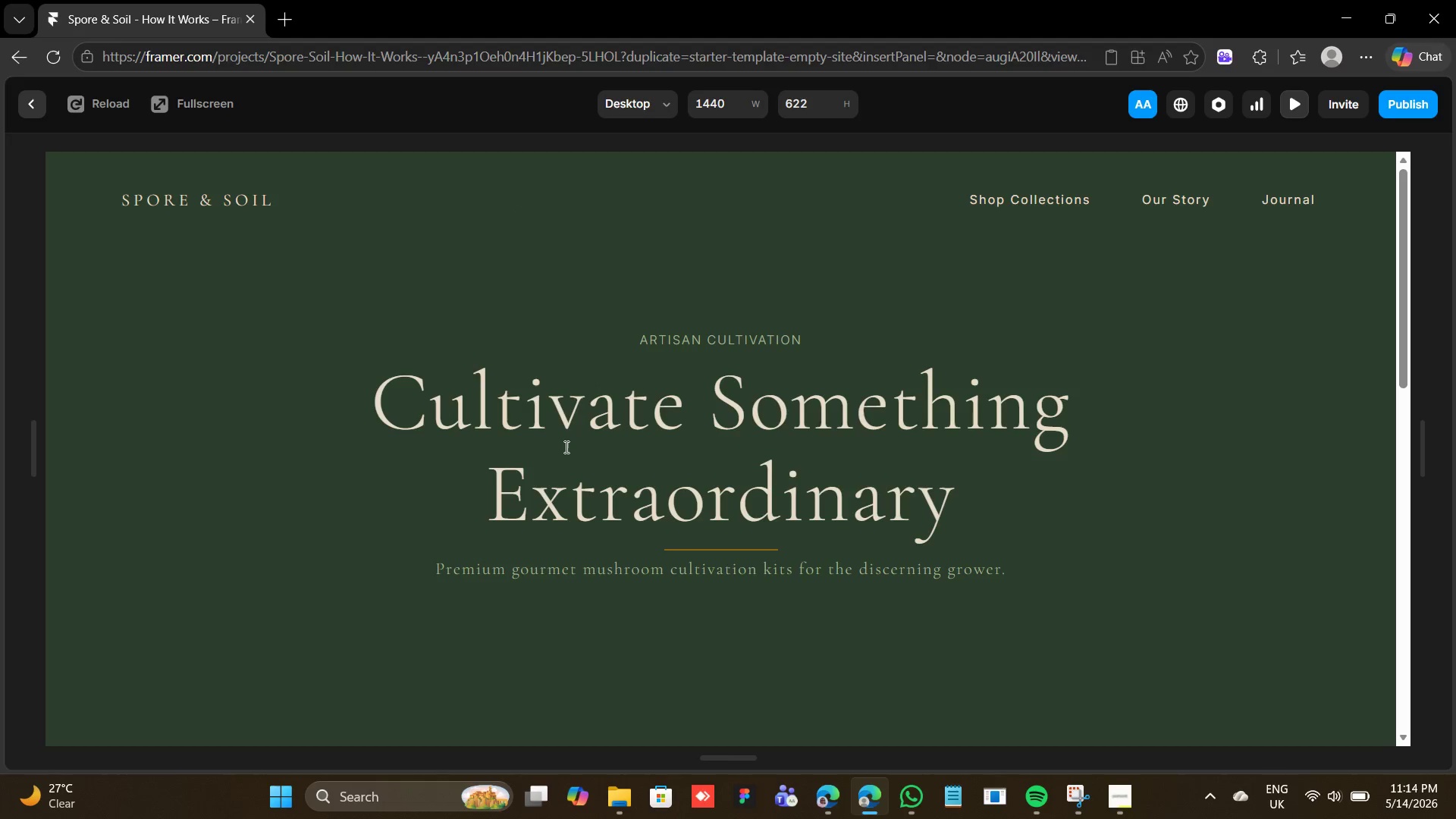 
scroll: coordinate [577, 428], scroll_direction: down, amount: 5.0
 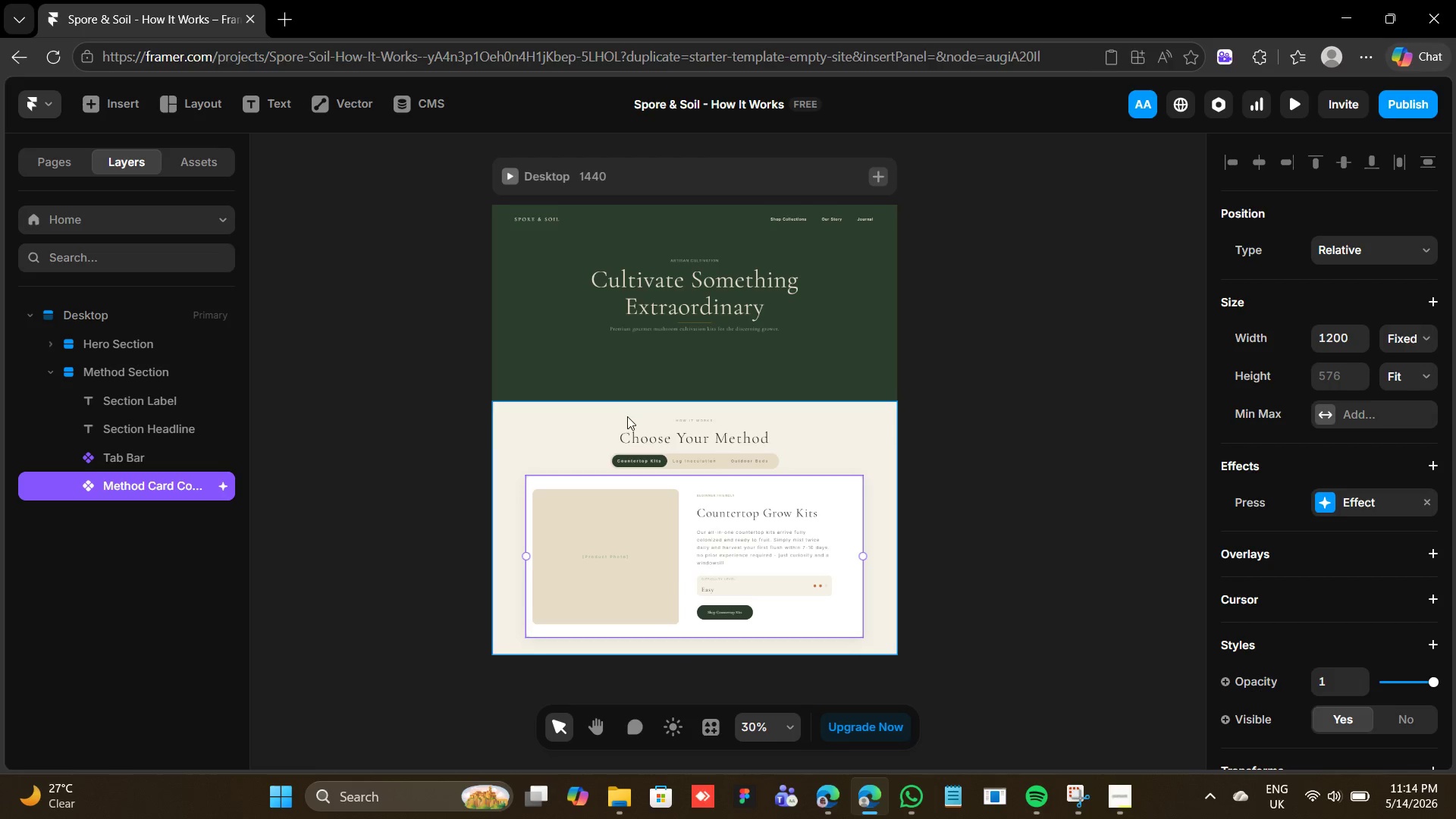 
wait(5.05)
 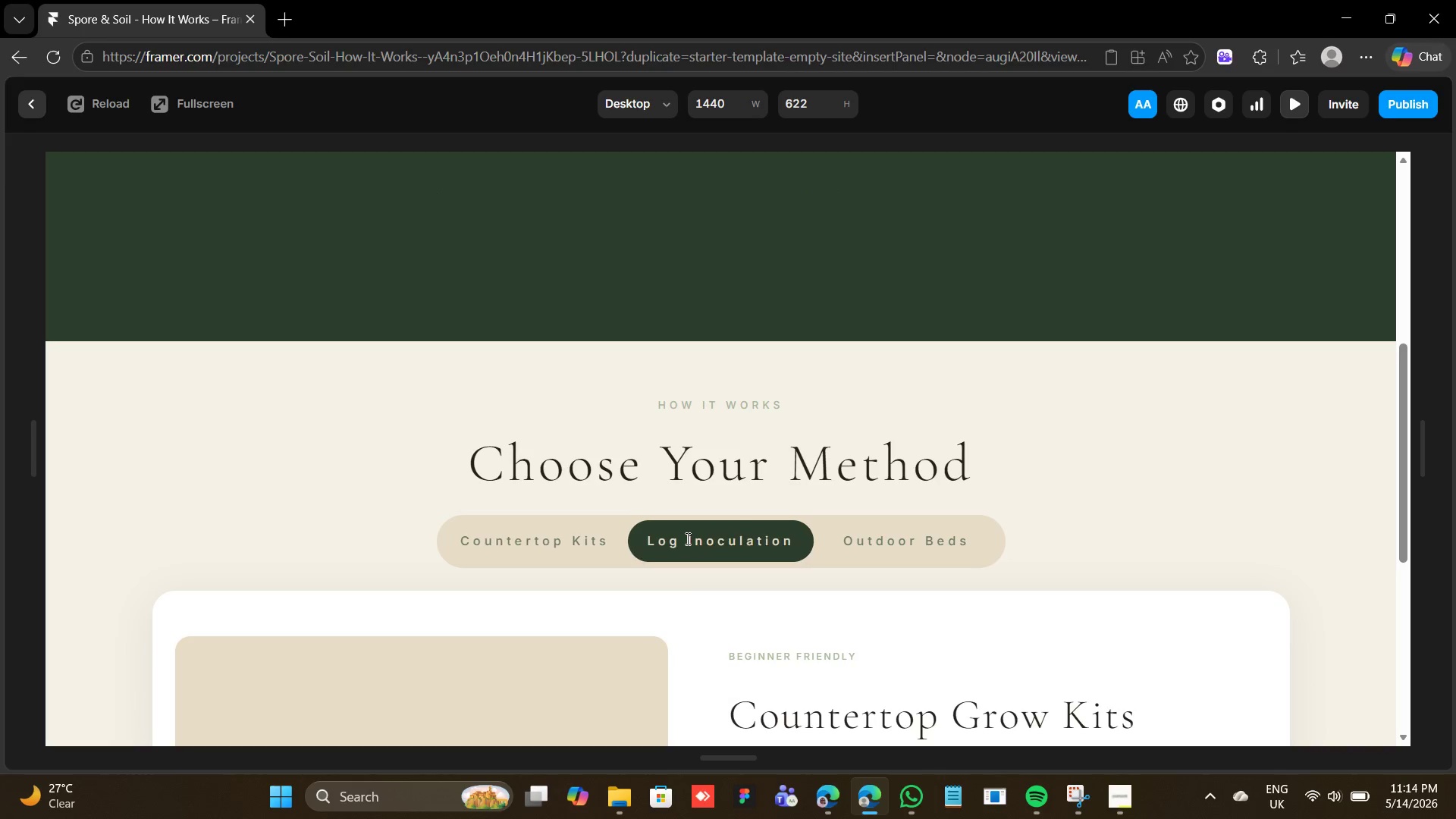 
double_click([674, 462])
 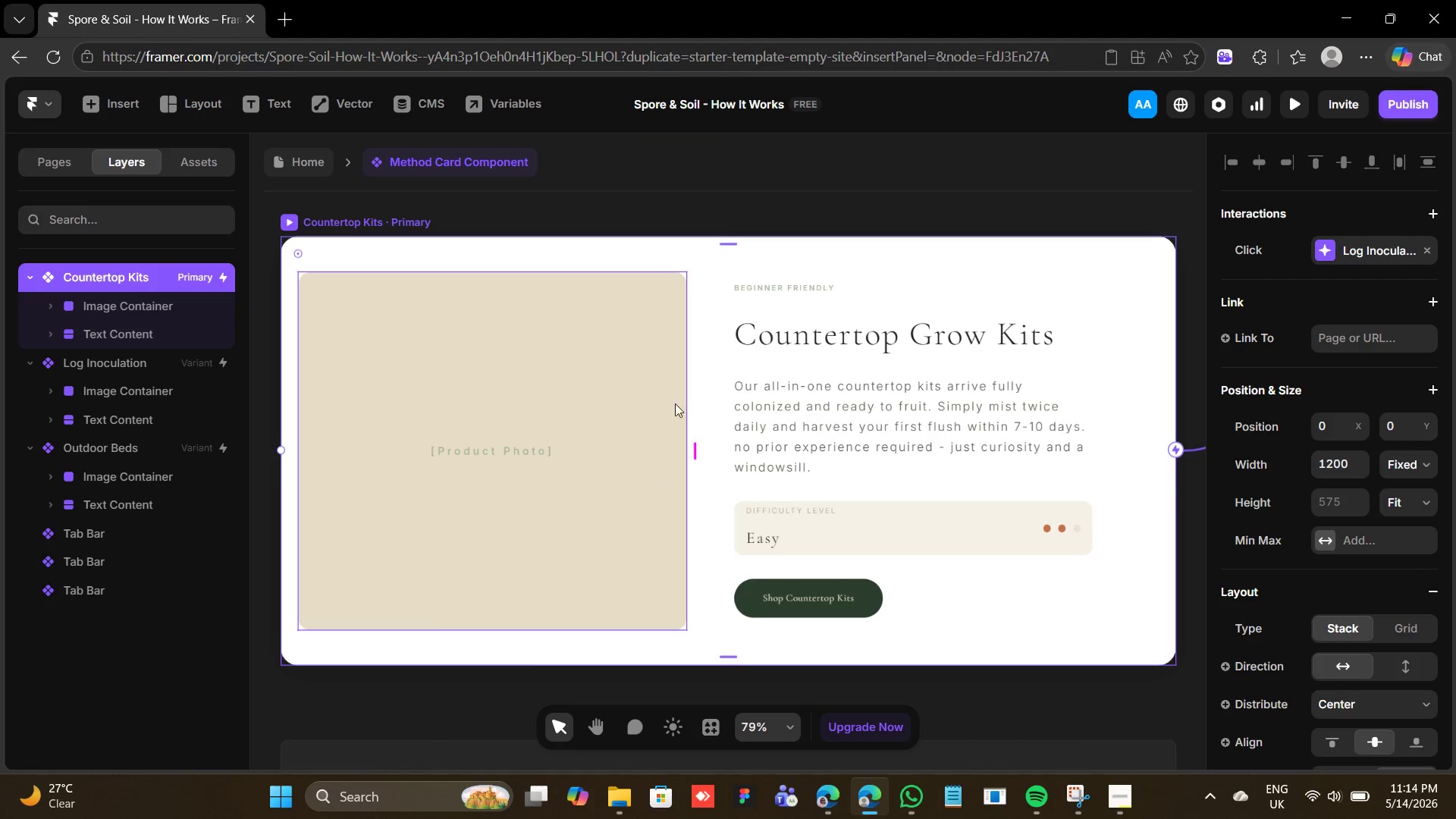 
scroll: coordinate [540, 333], scroll_direction: up, amount: 3.0
 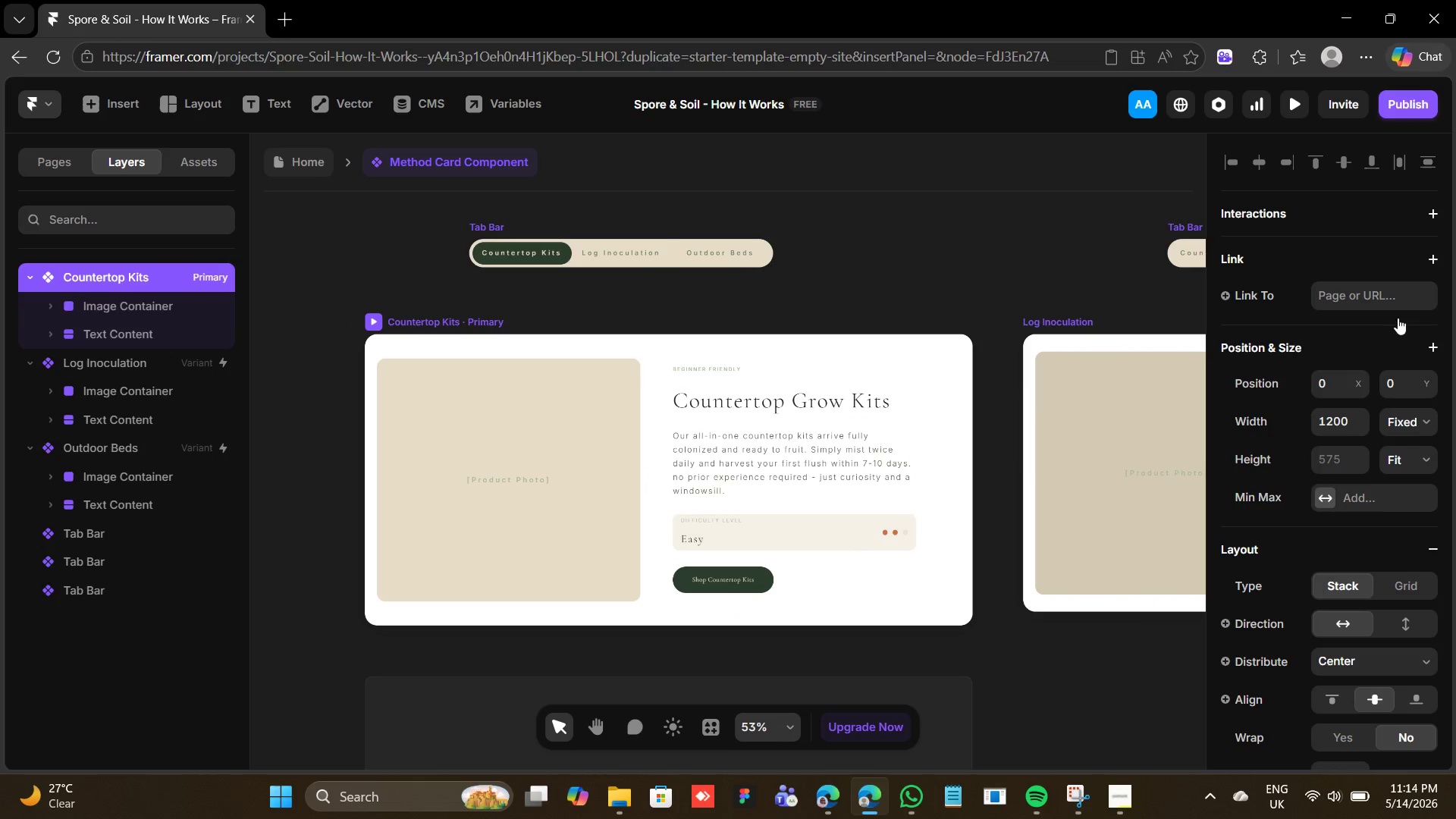 
wait(5.23)
 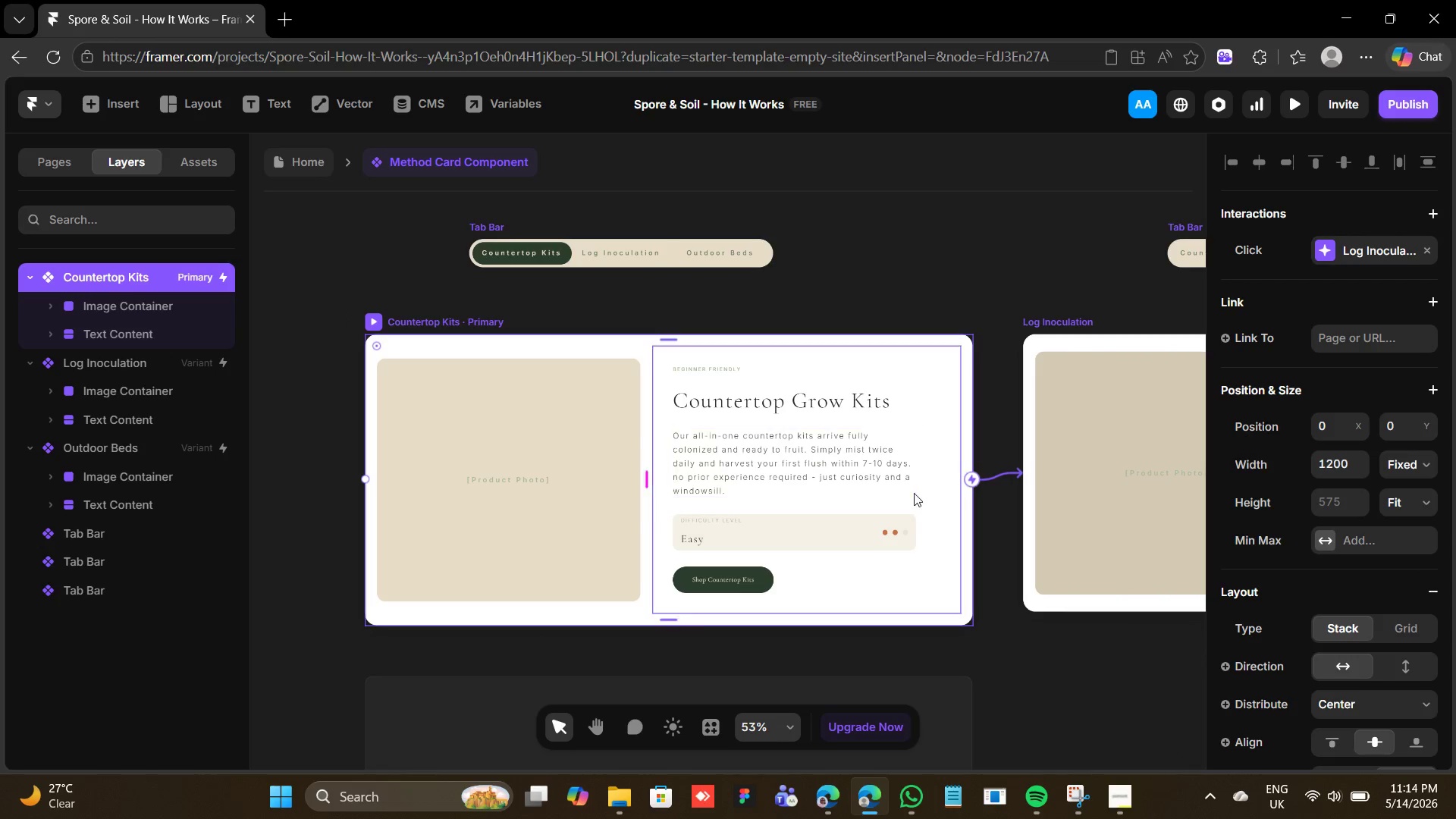 
left_click([1064, 325])
 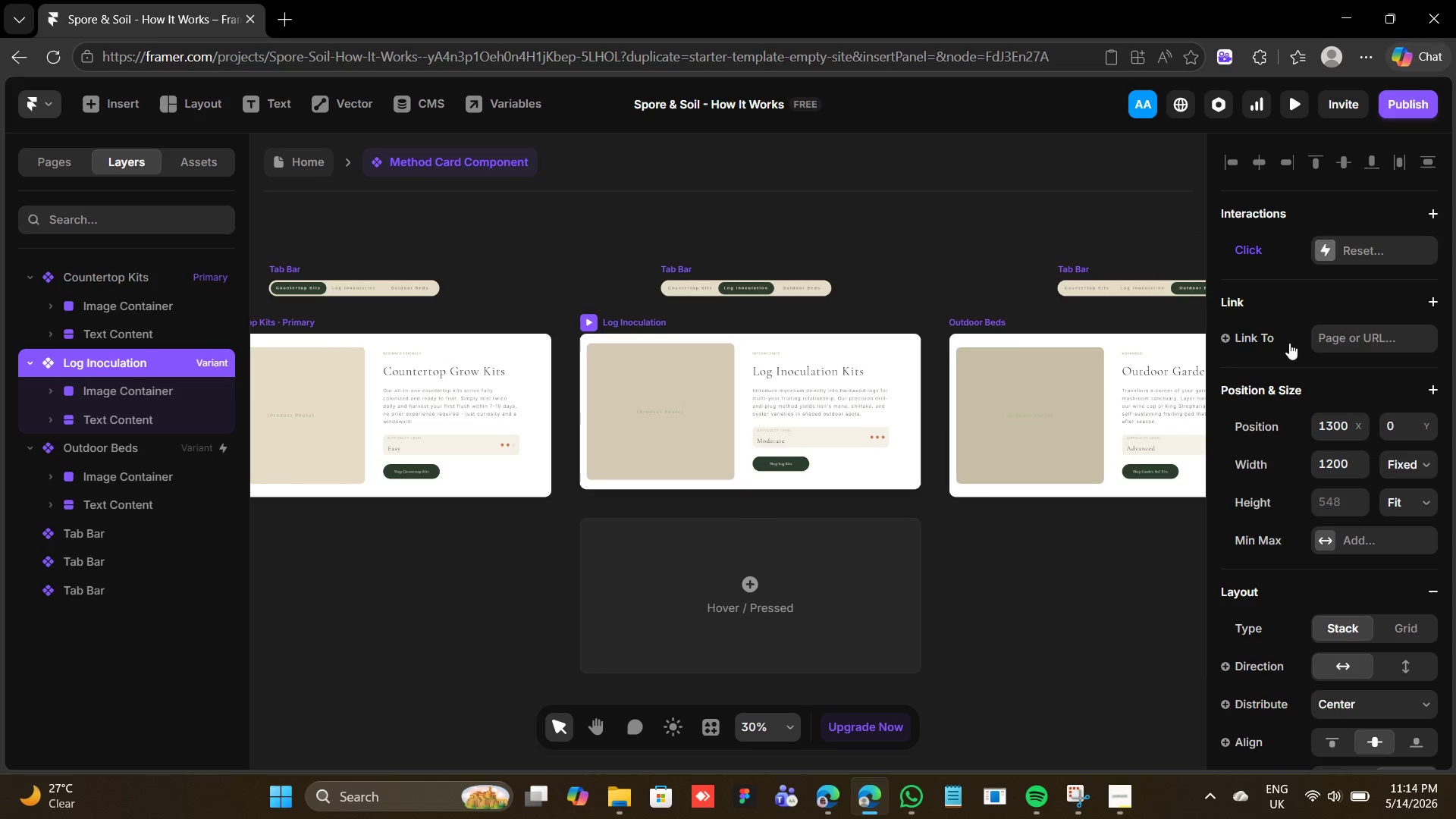 
left_click([996, 319])
 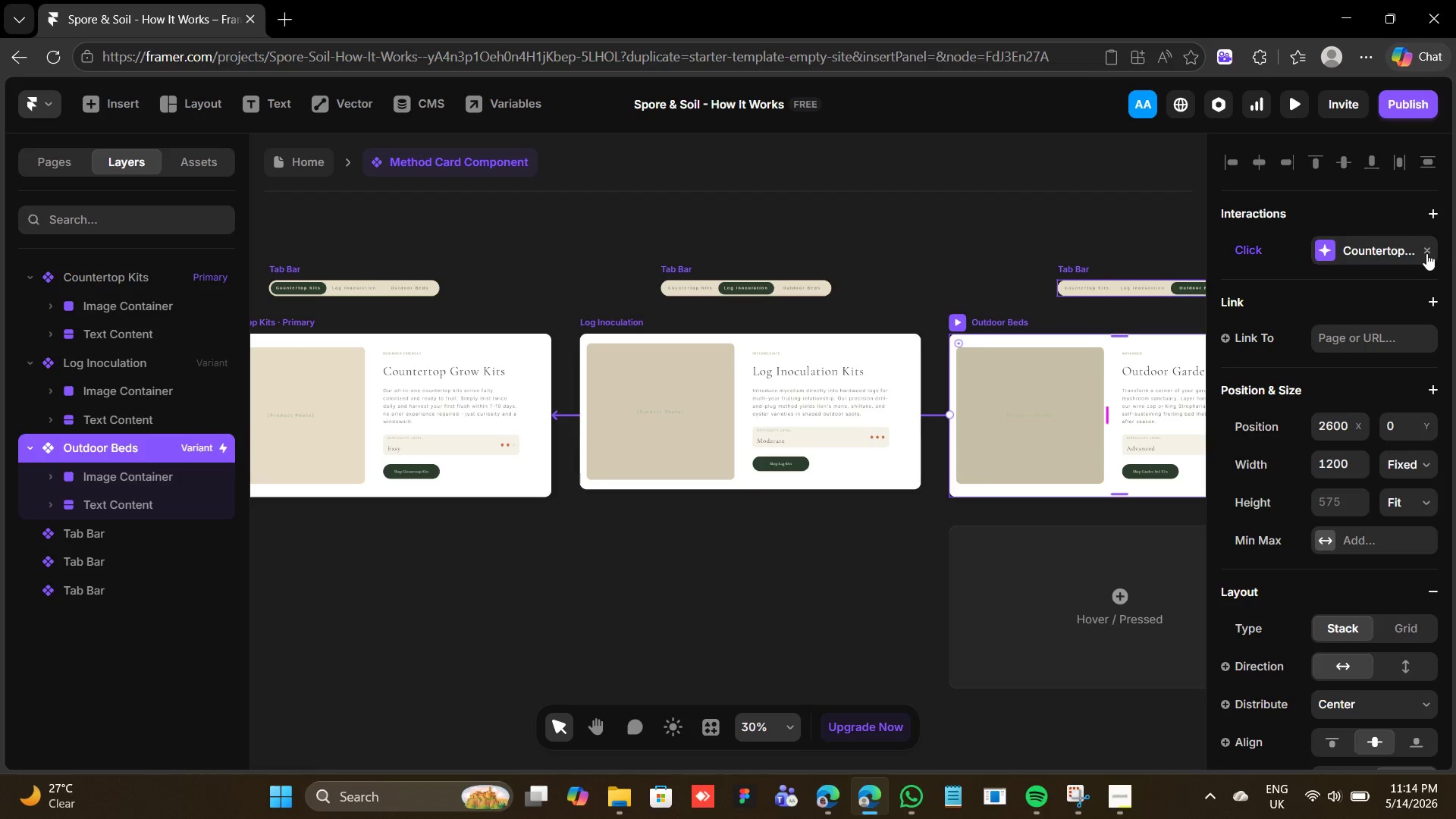 
left_click([1426, 253])
 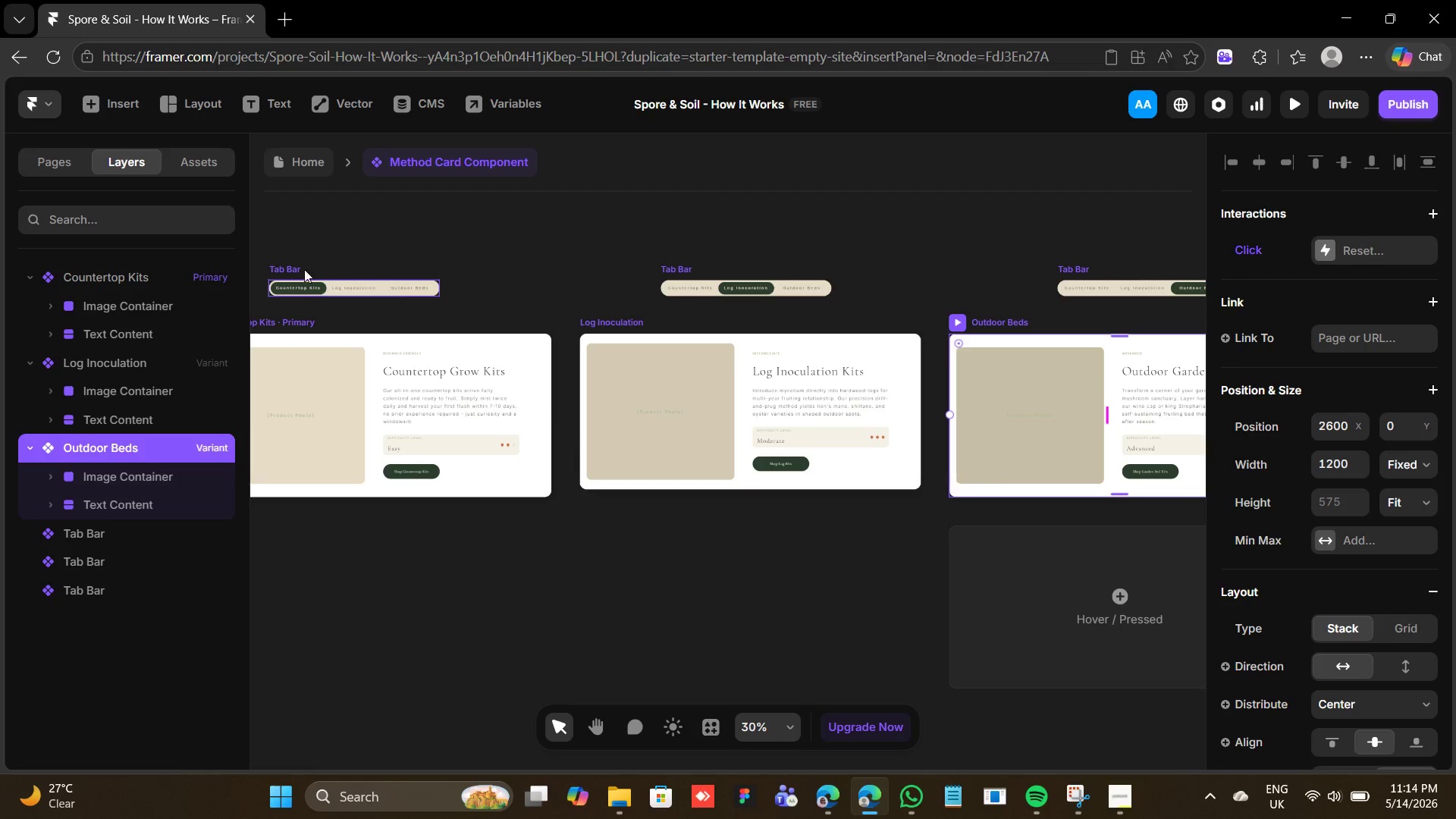 
left_click([280, 267])
 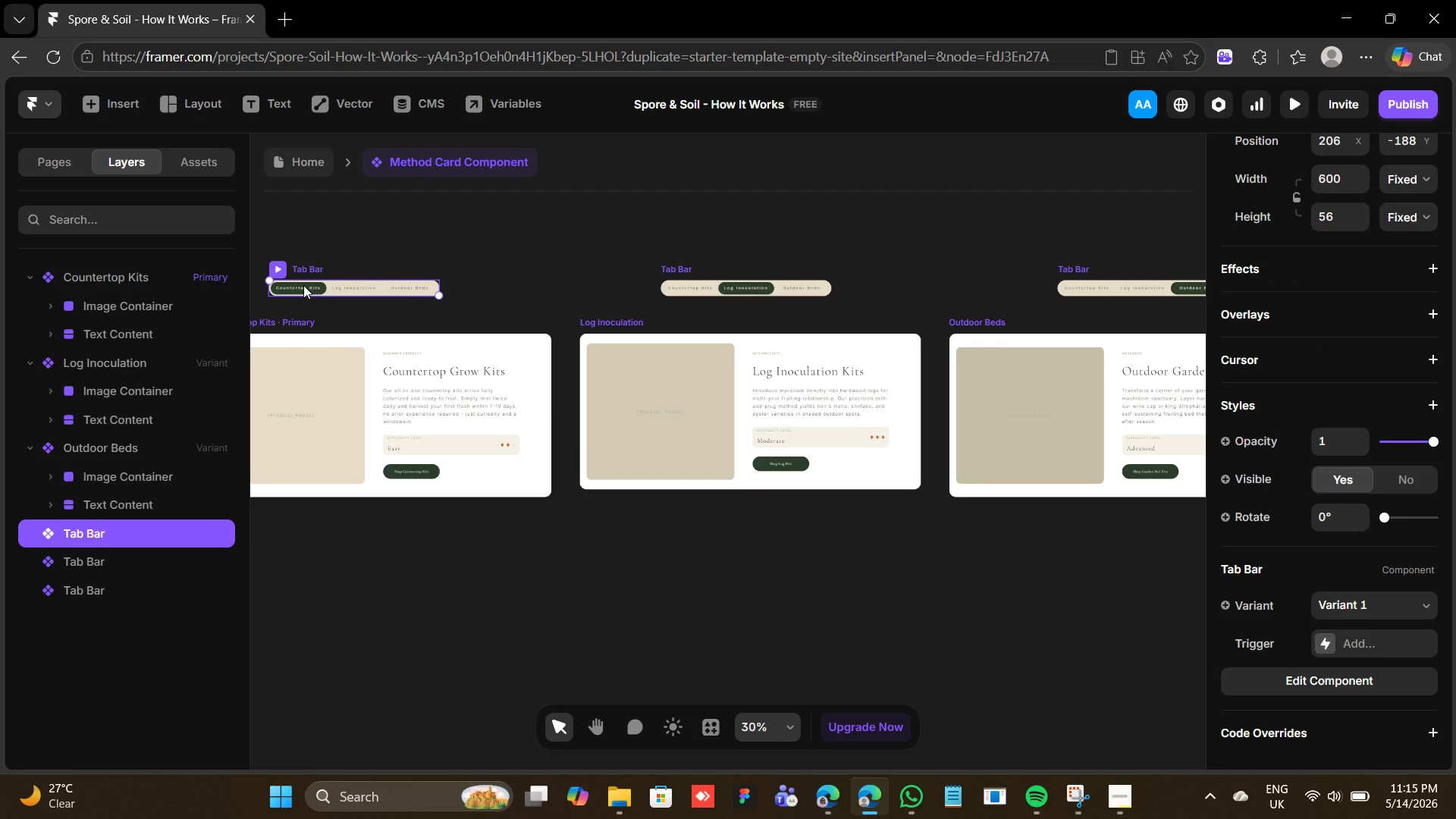 
wait(11.33)
 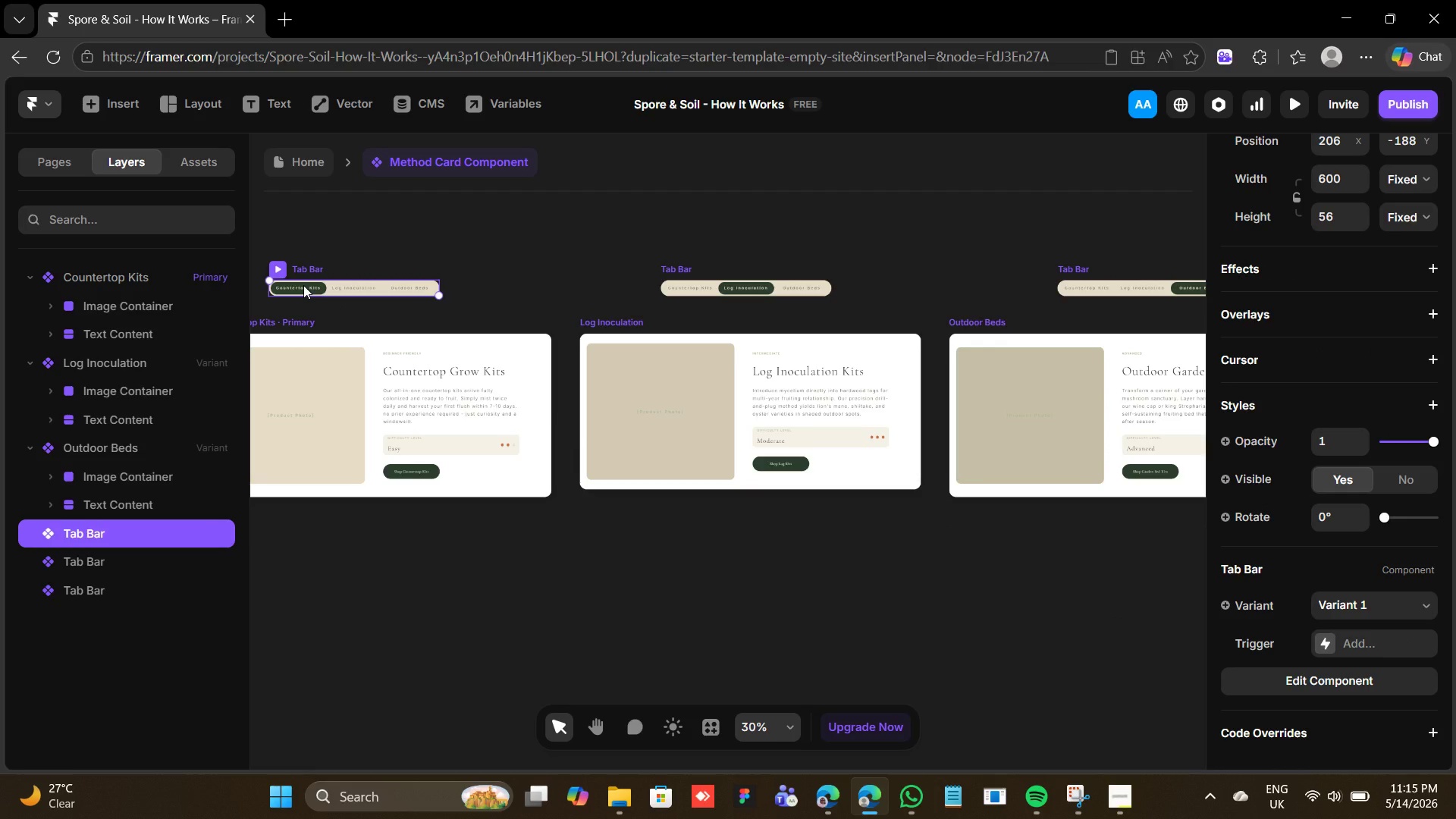 
left_click([391, 268])
 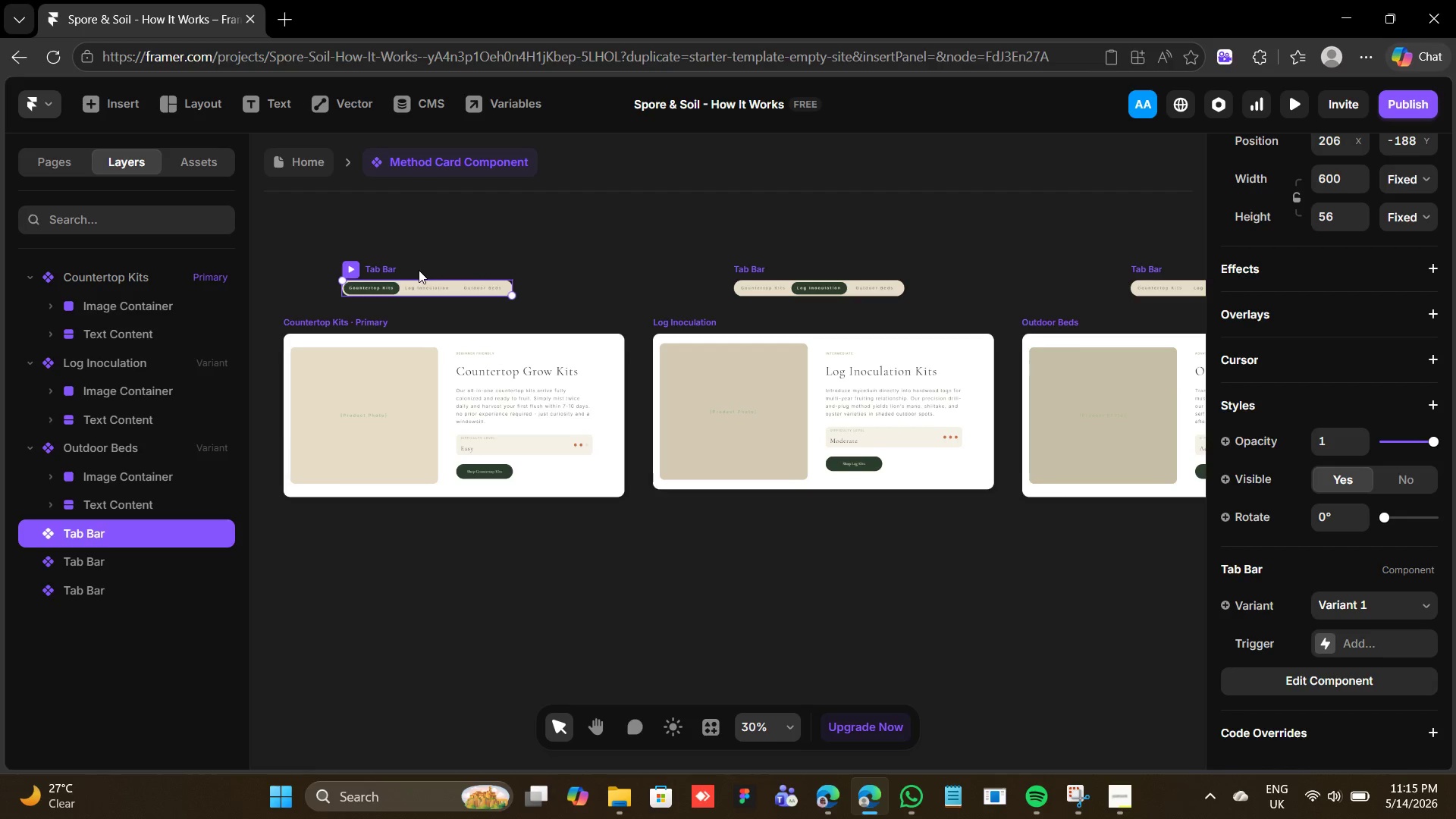 
wait(14.17)
 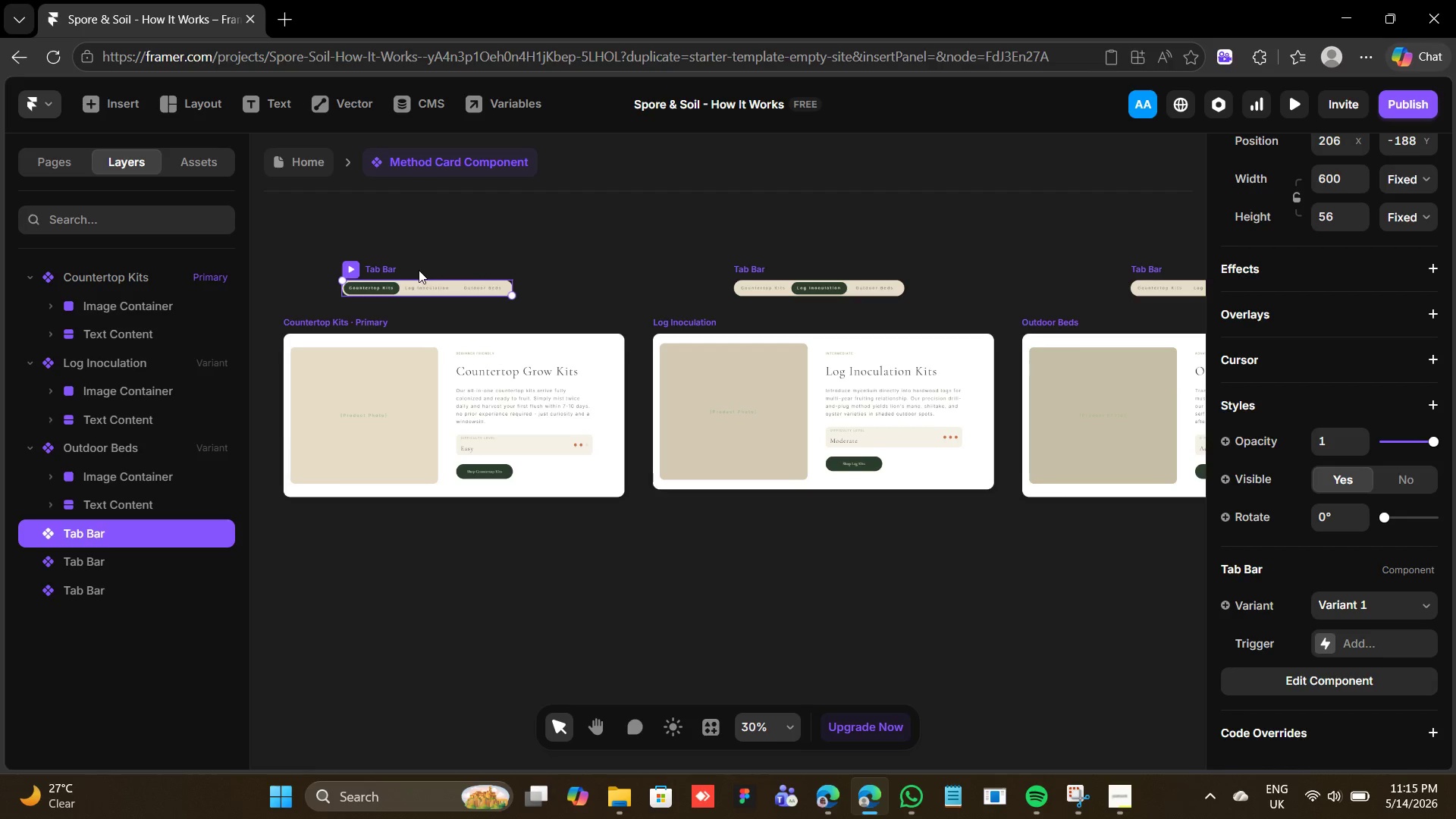 
scroll: coordinate [1267, 342], scroll_direction: up, amount: 11.0
 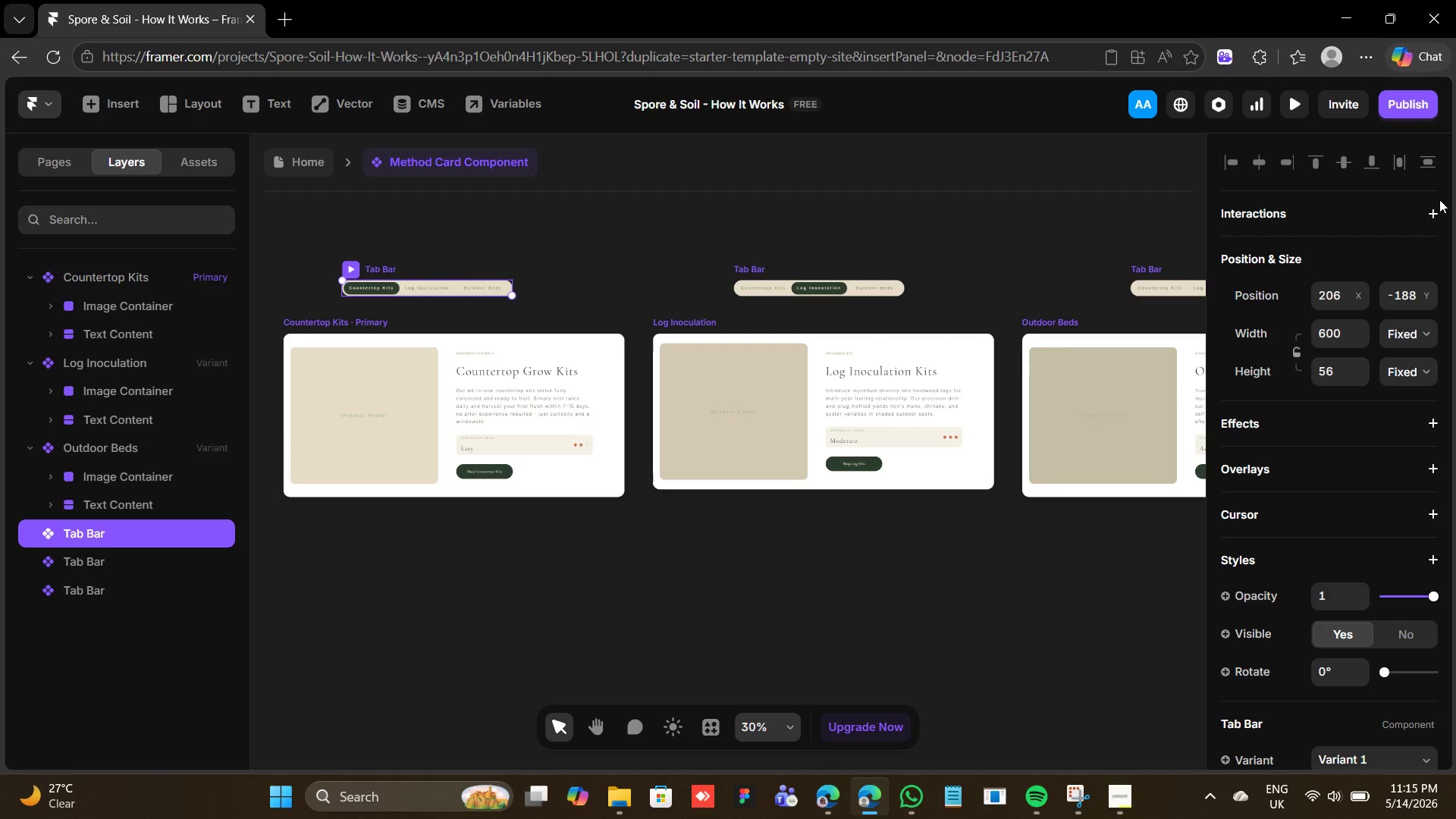 
left_click([1435, 210])
 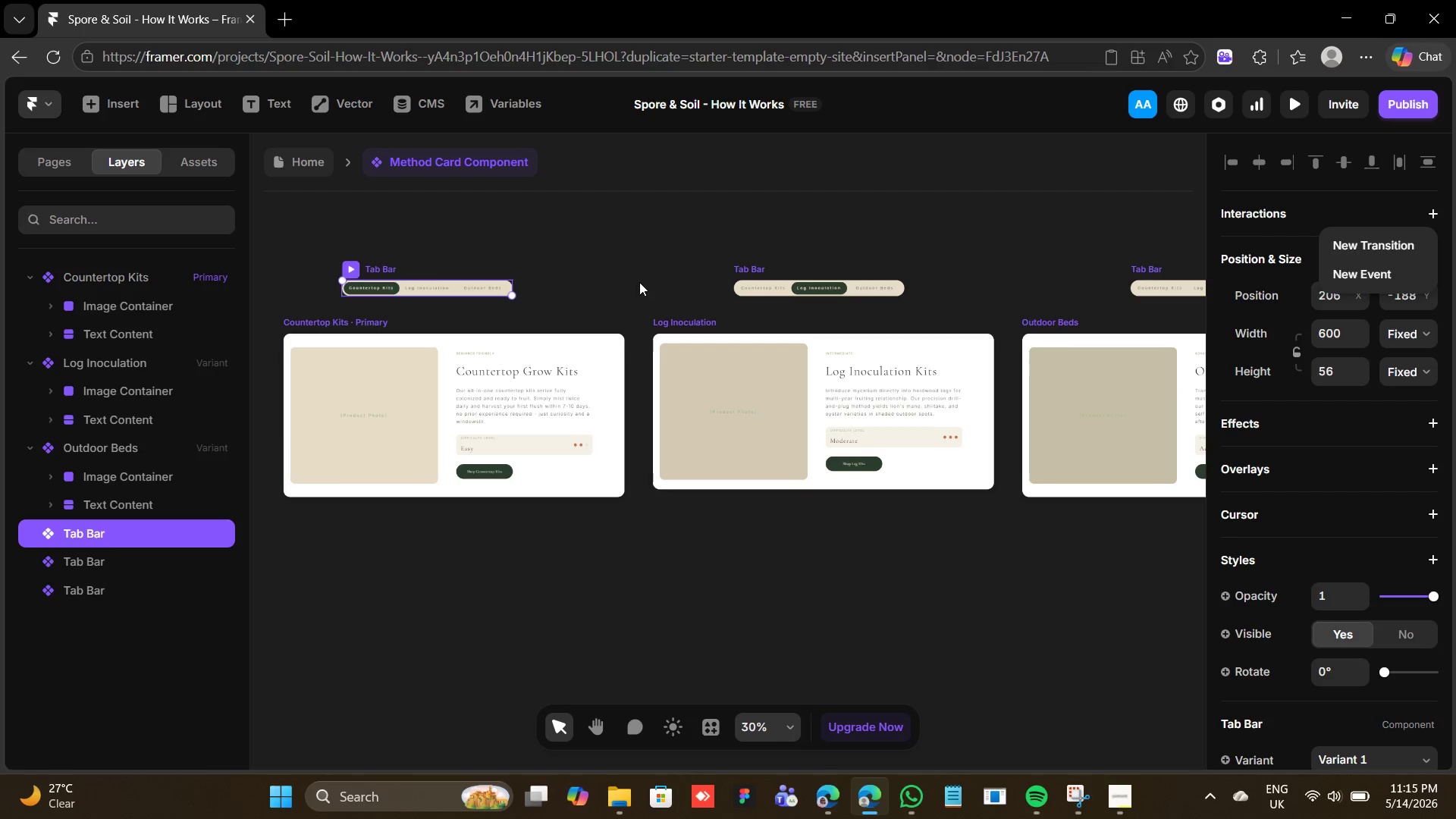 
wait(5.03)
 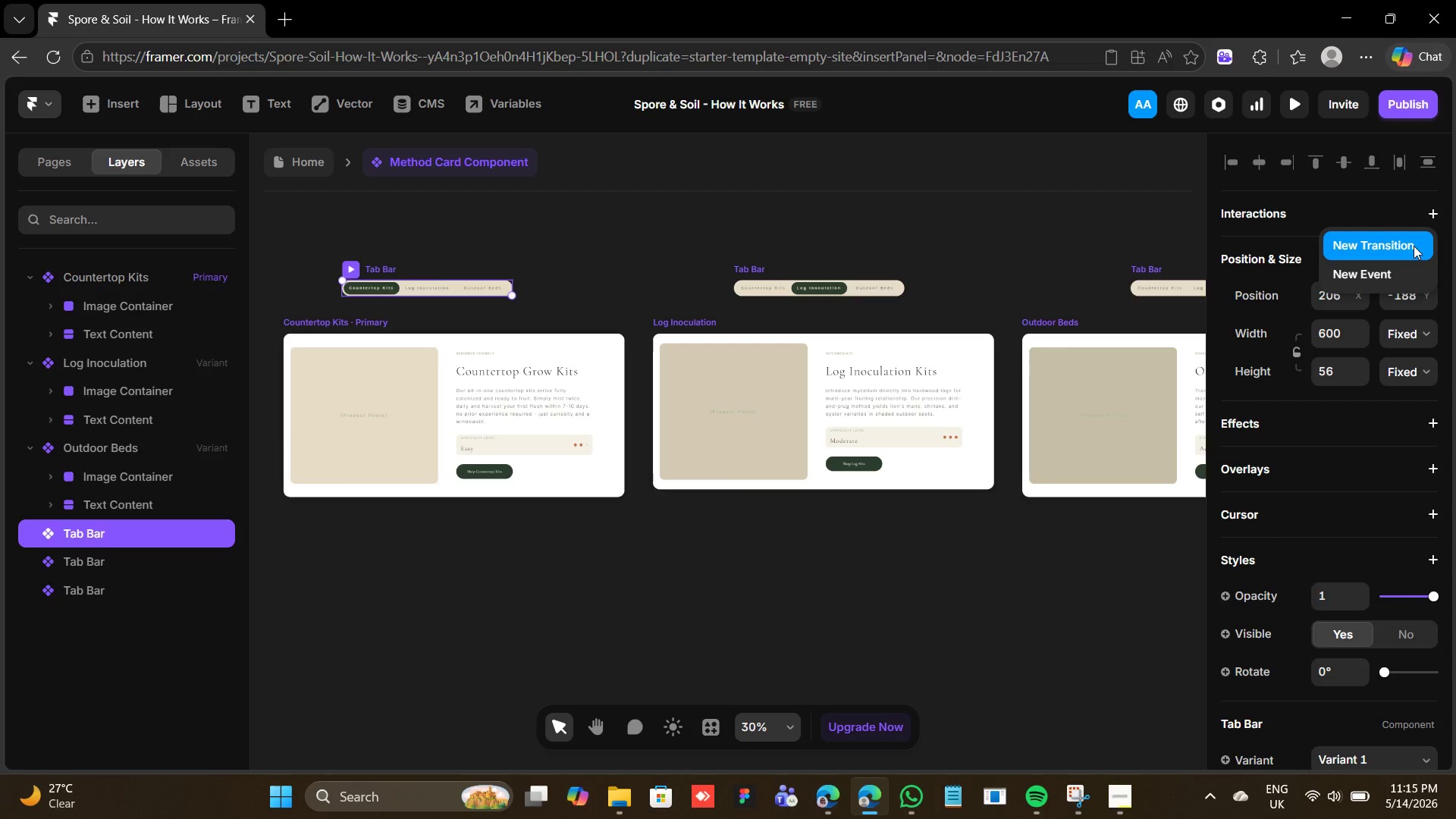 
left_click([351, 265])
 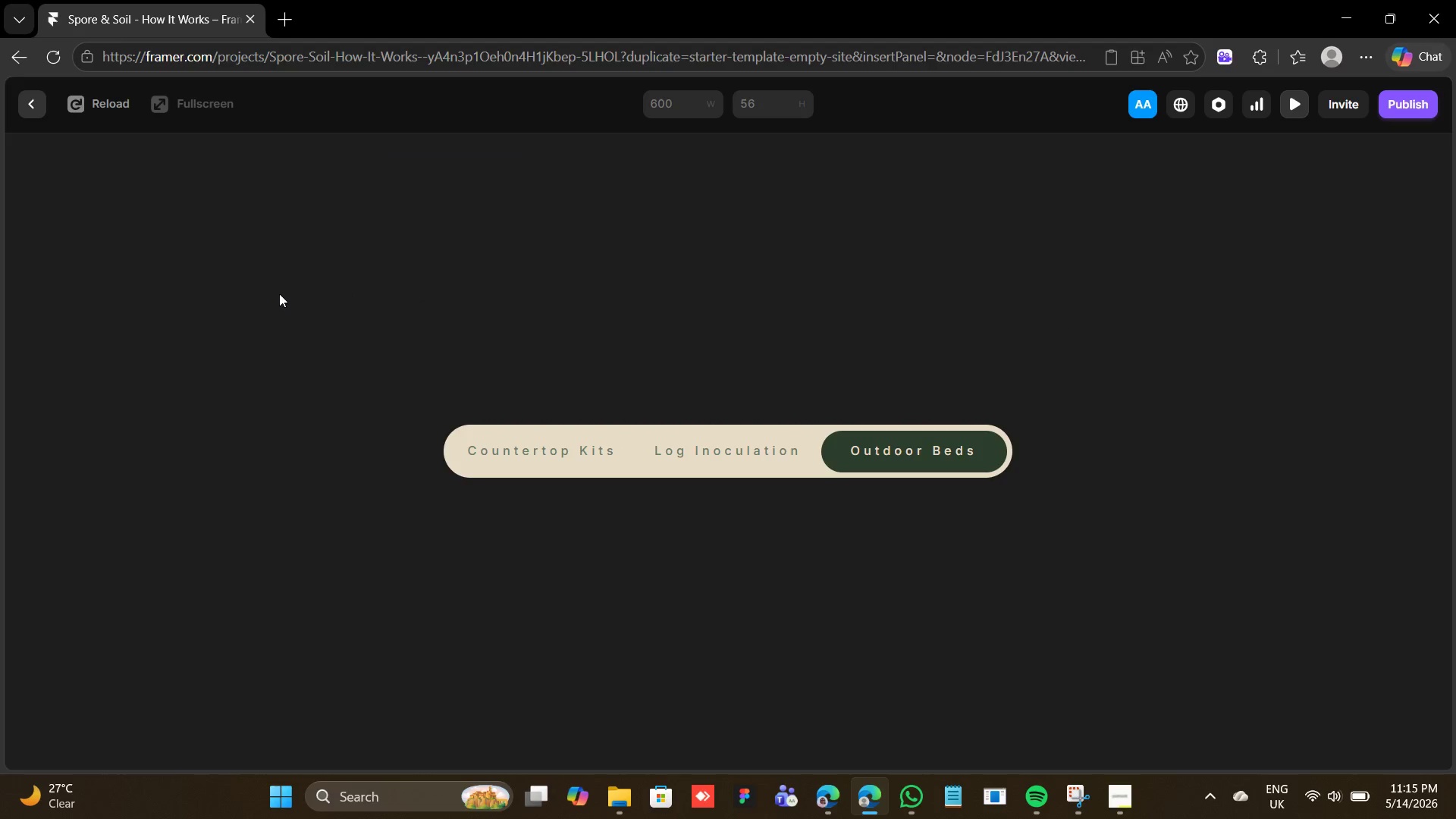 
left_click([36, 116])
 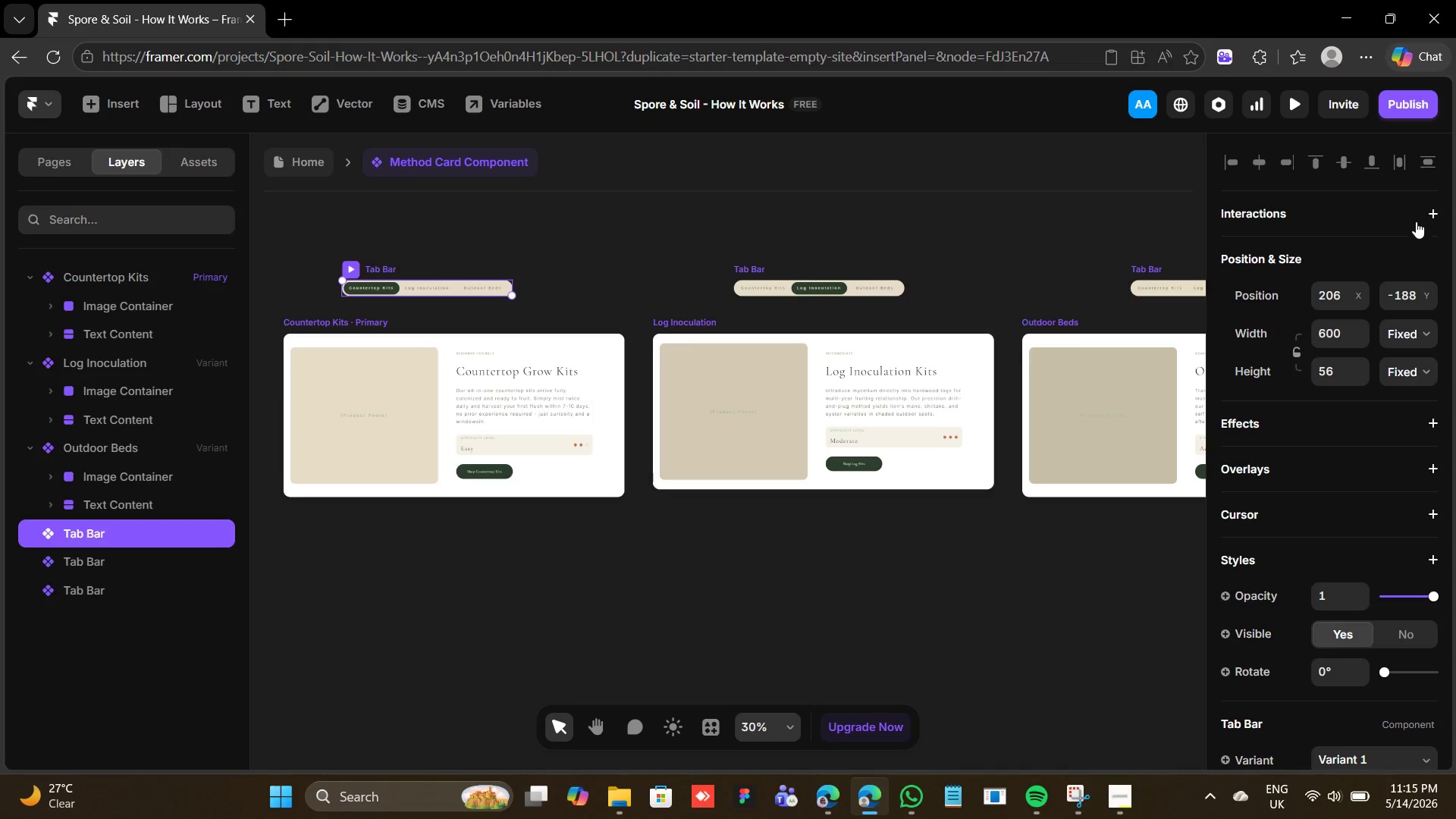 
left_click([1426, 213])
 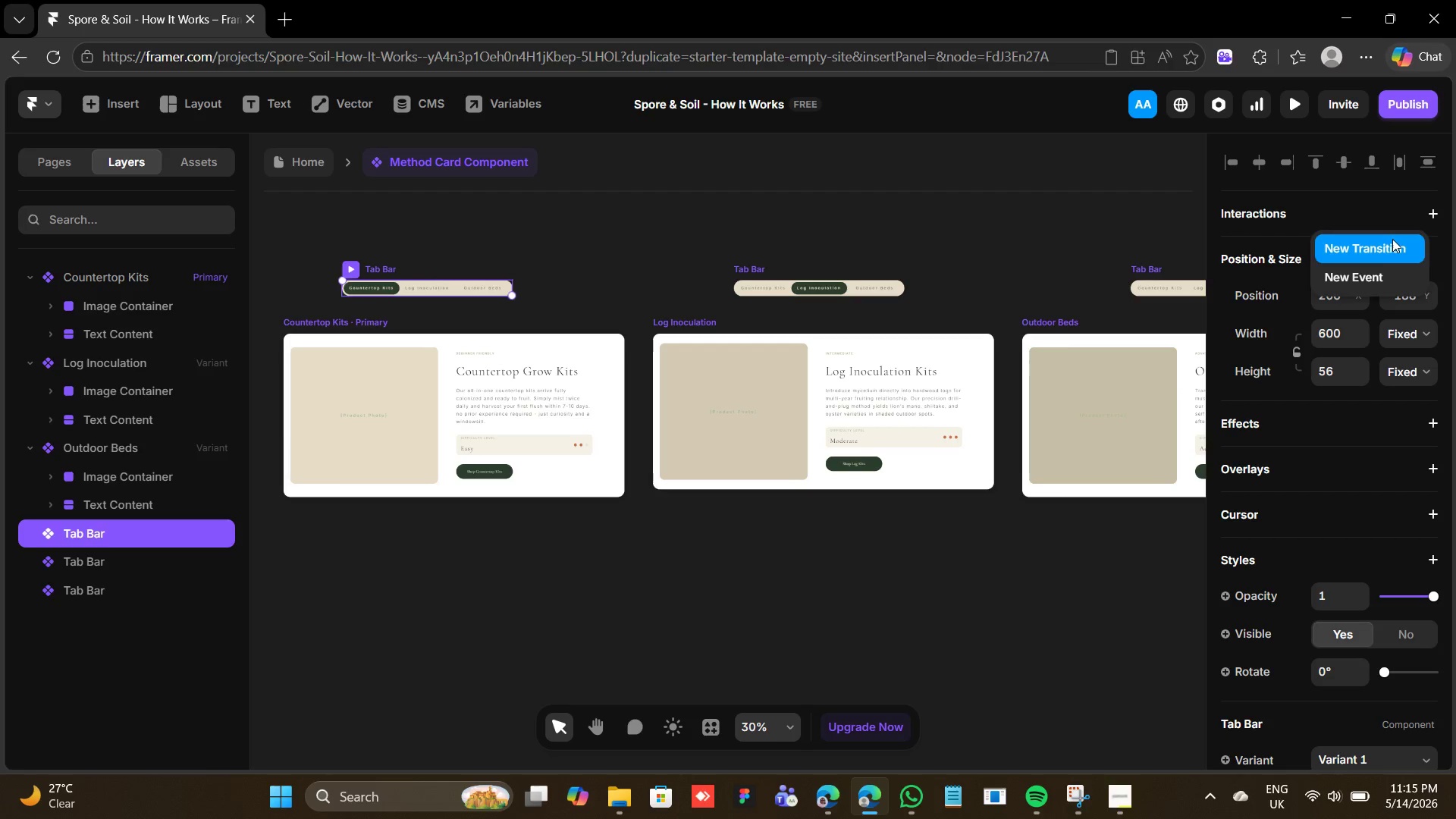 
left_click([1392, 239])
 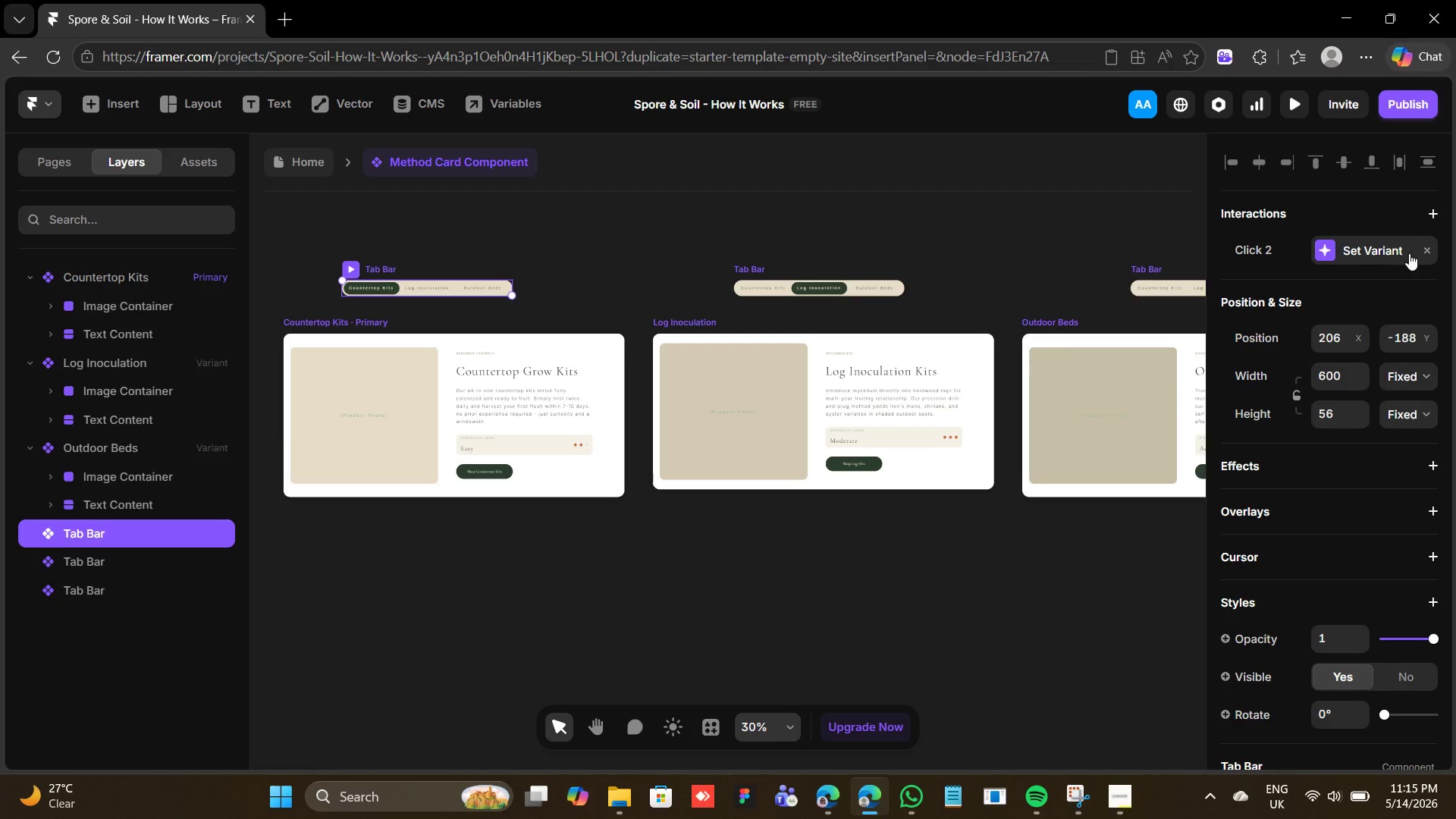 
wait(5.42)
 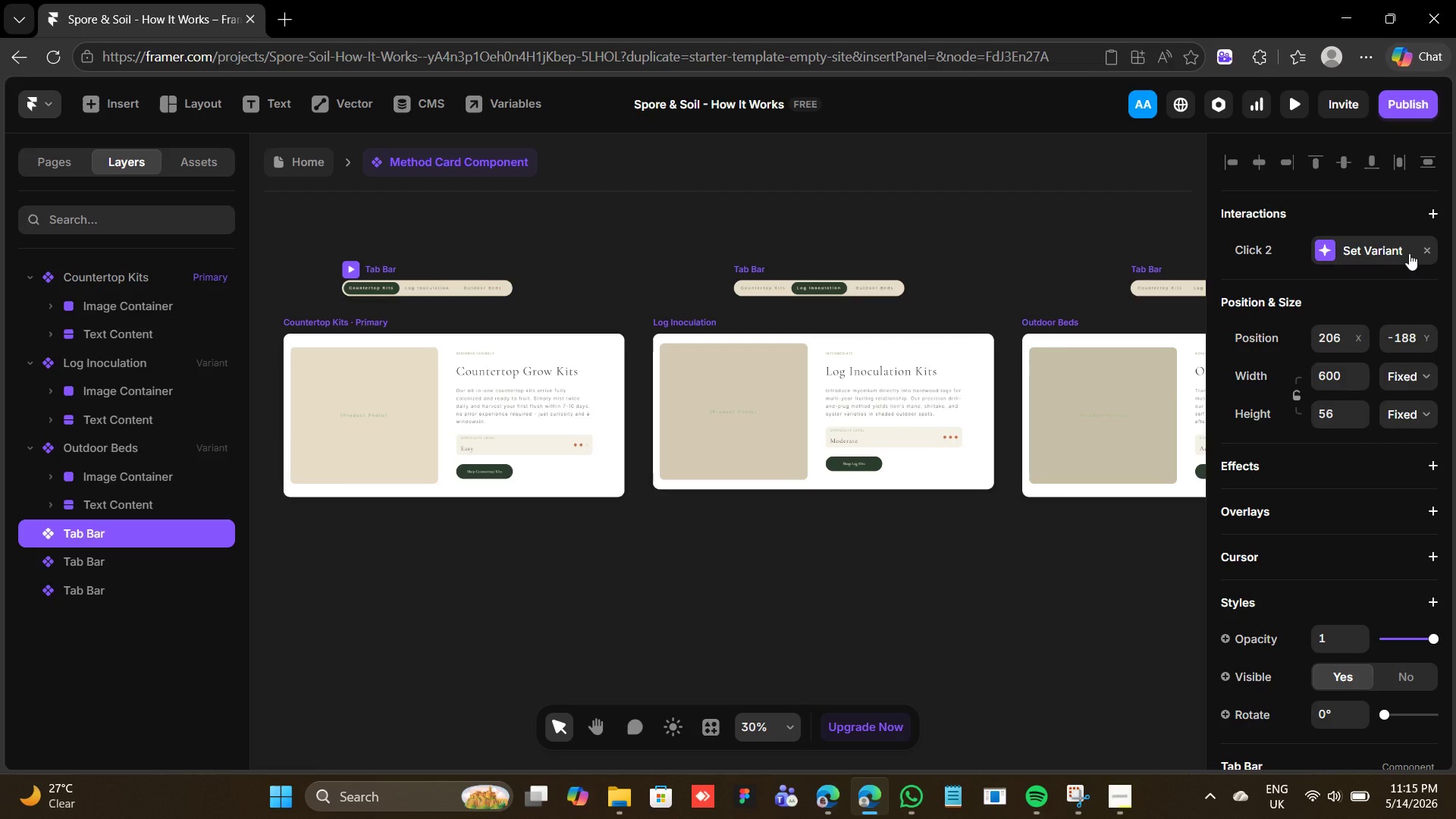 
left_click([1397, 254])
 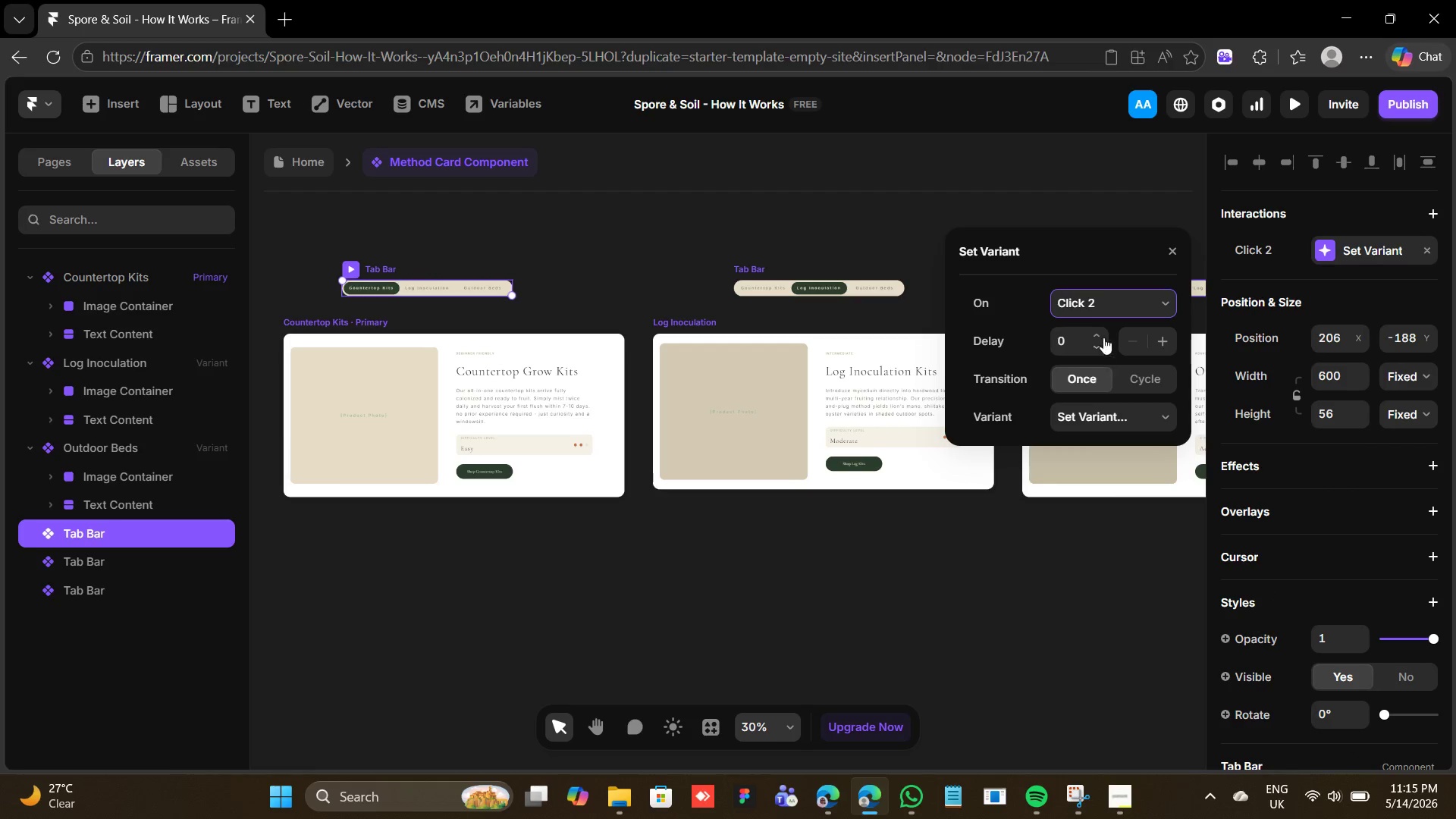 
left_click([1115, 301])
 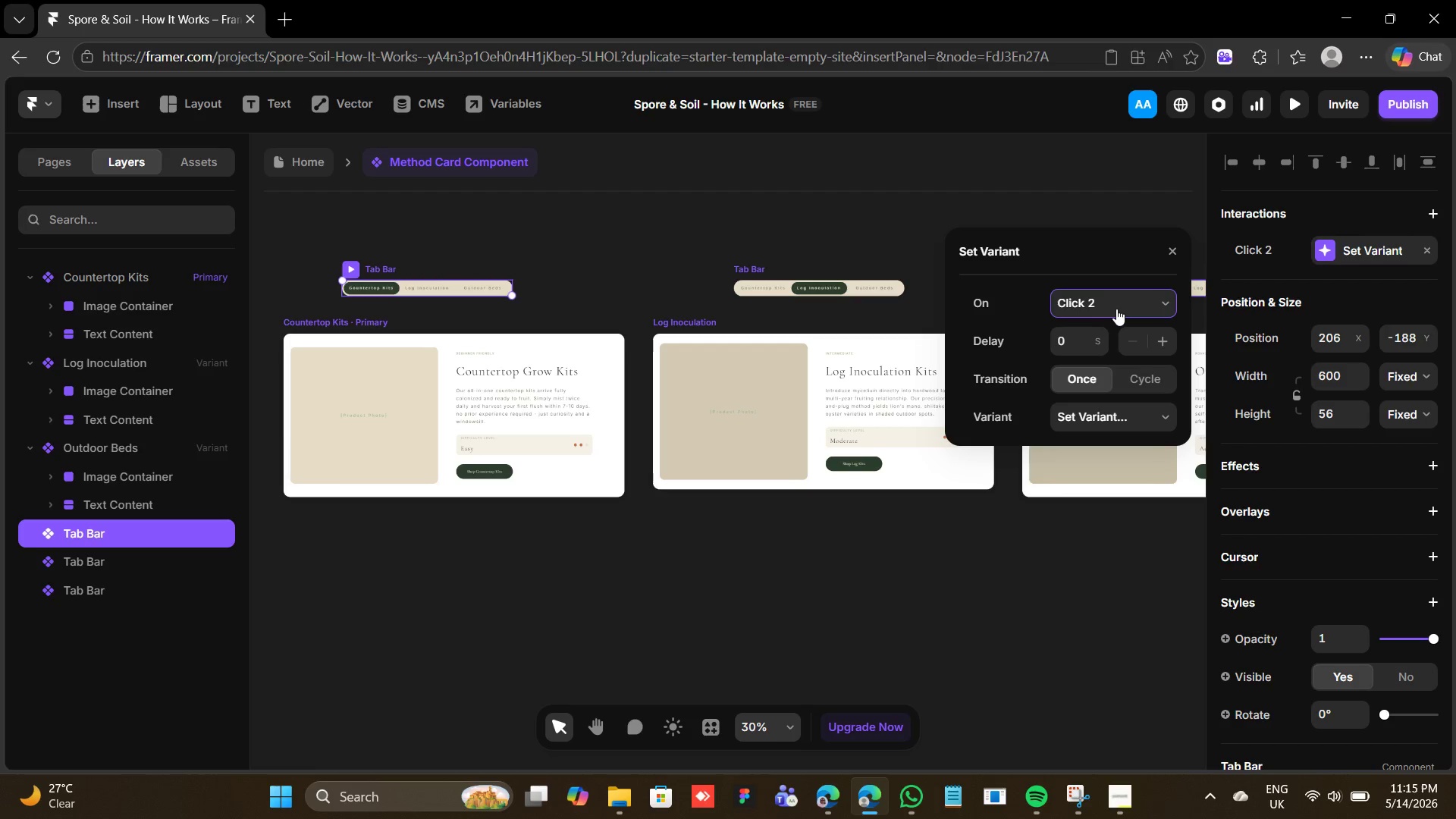 
wait(5.22)
 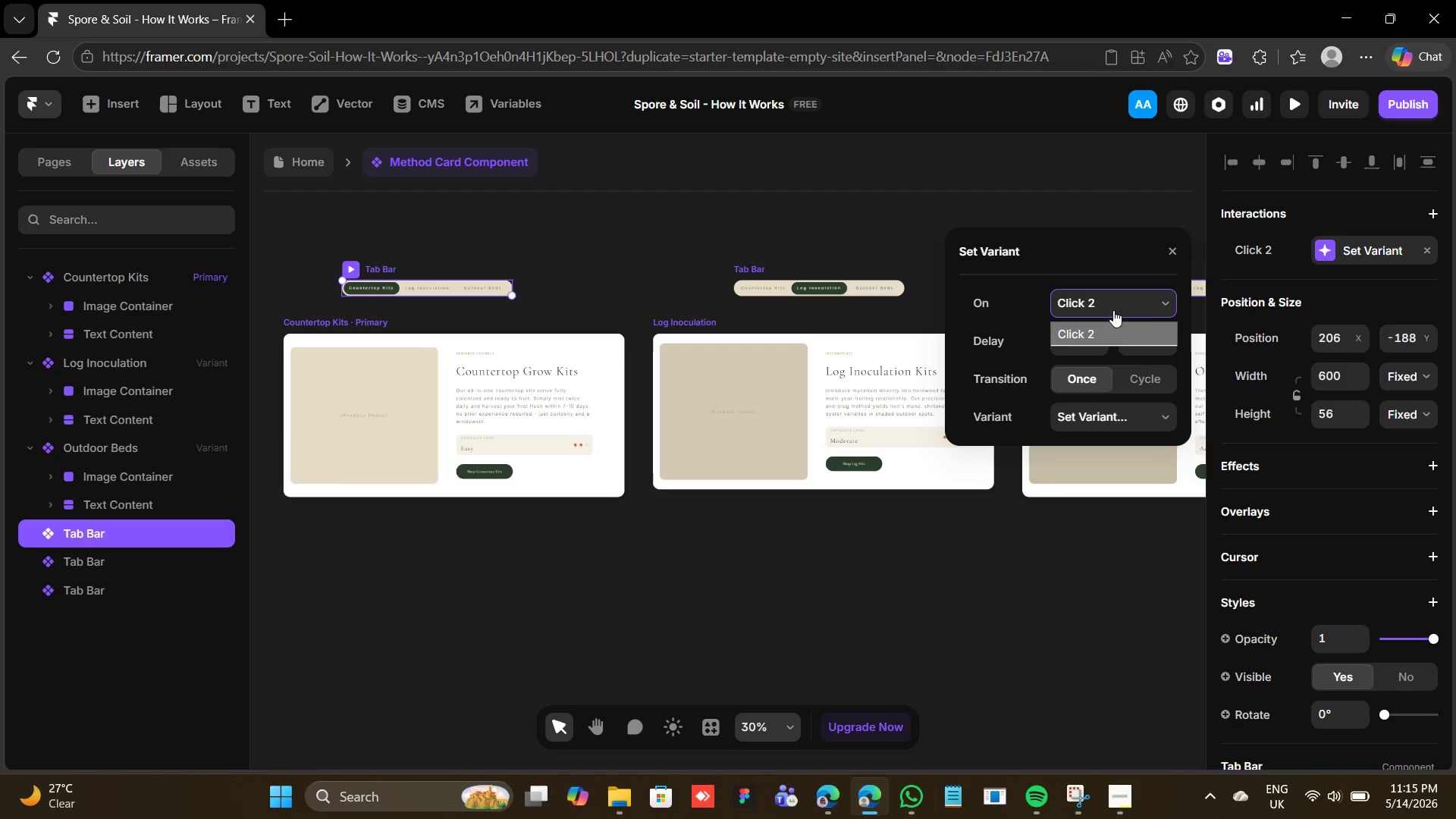 
left_click([1116, 300])
 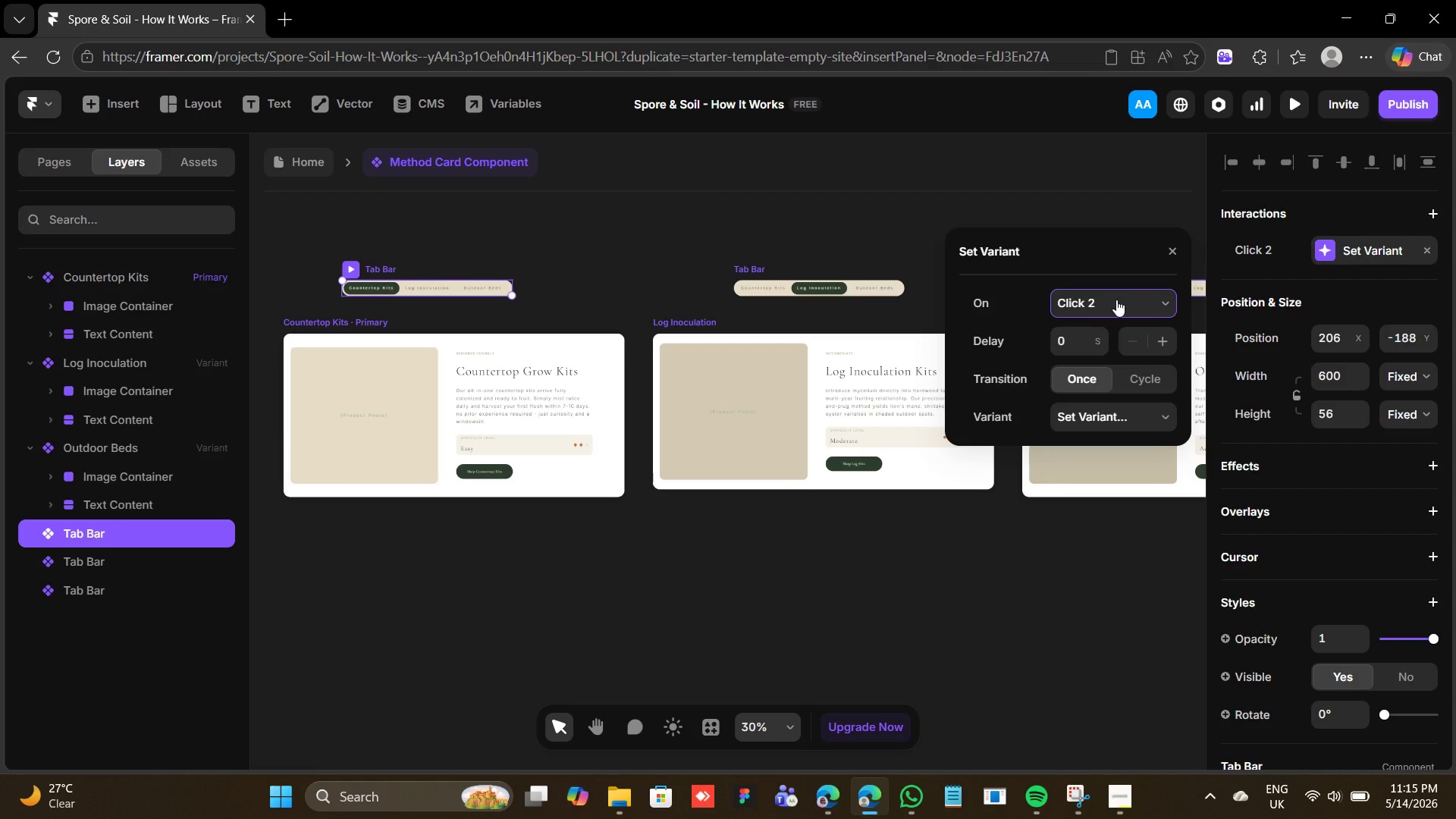 
left_click([1116, 300])
 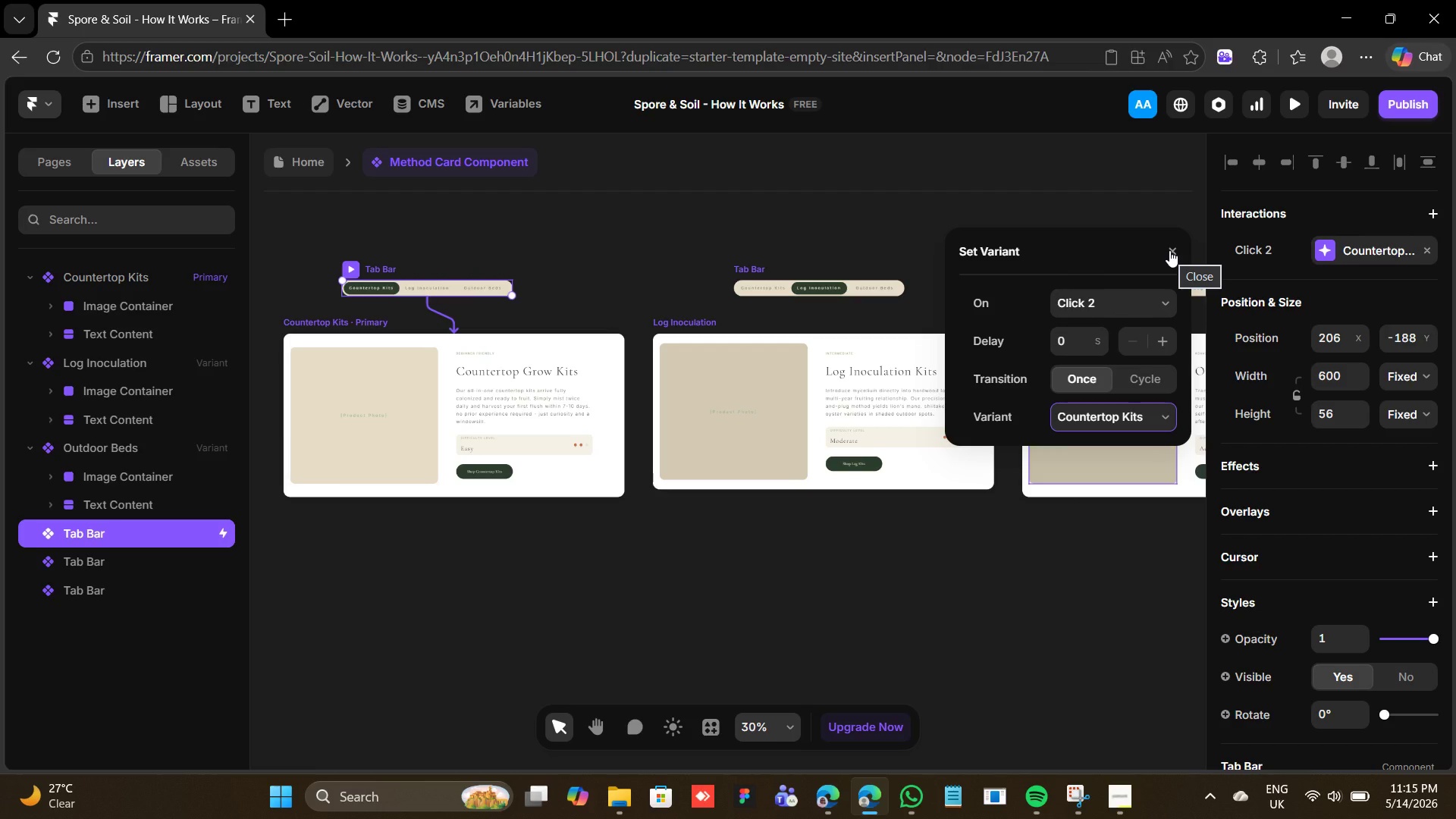 
wait(5.45)
 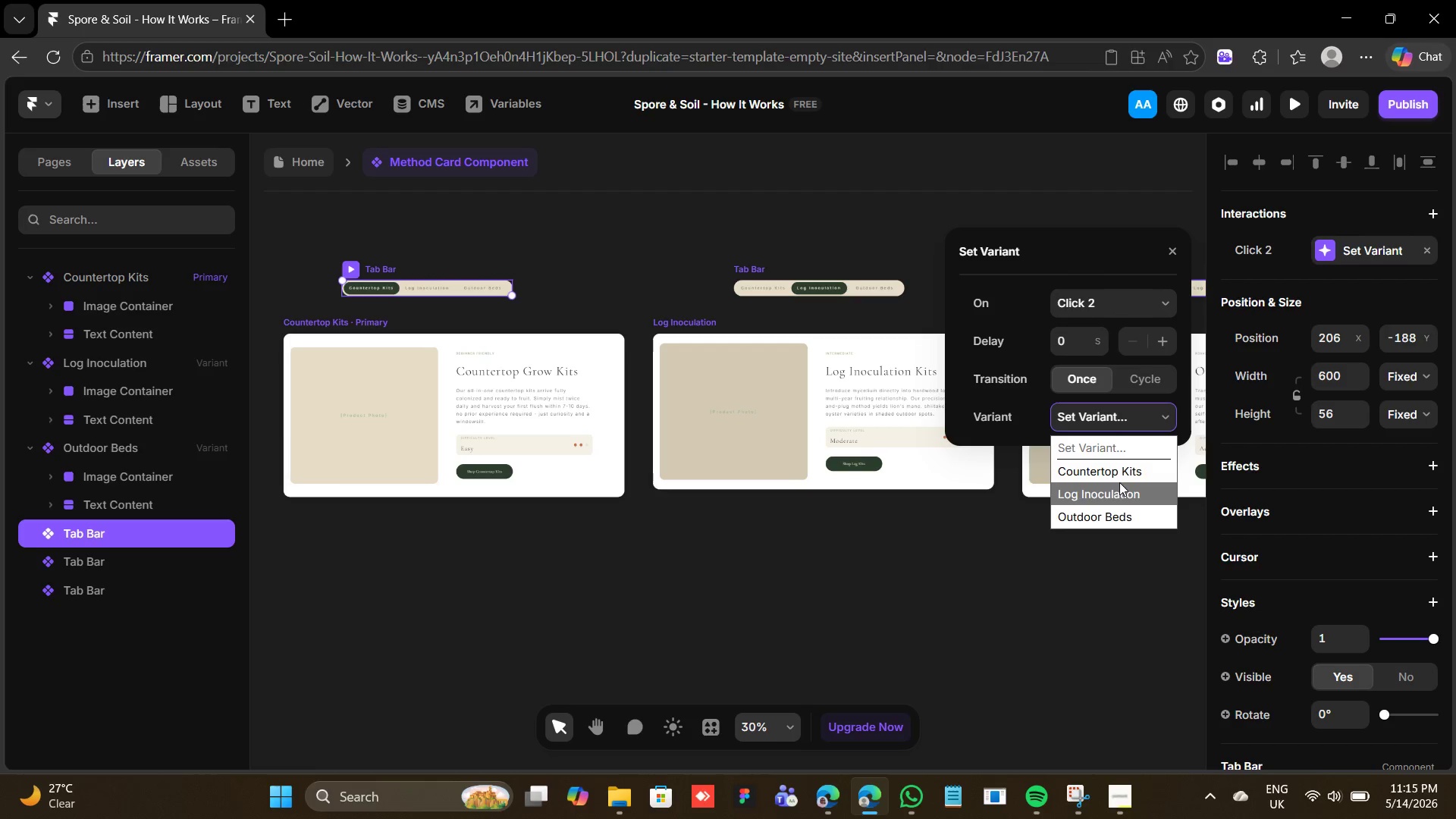 
left_click([1169, 250])
 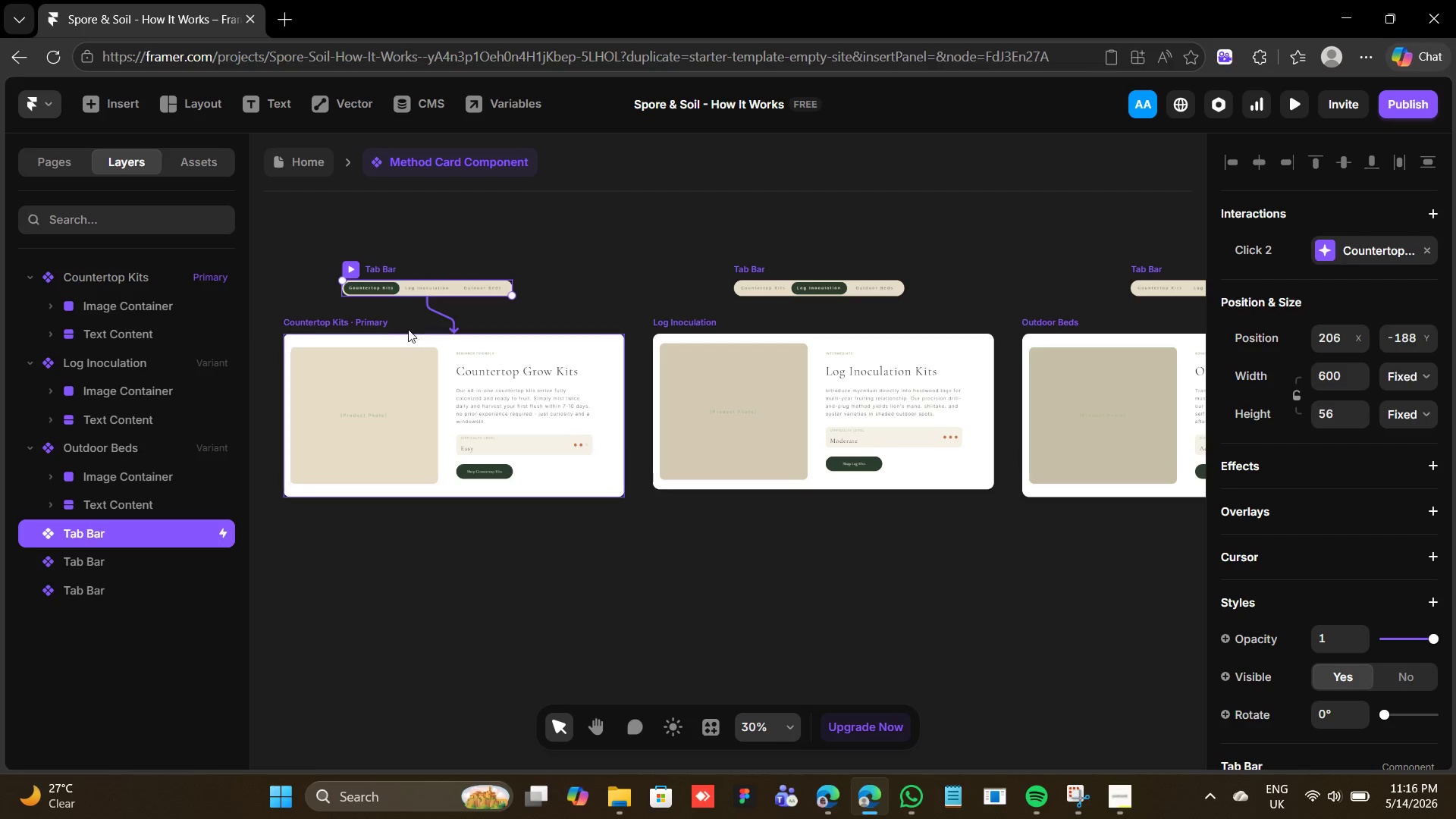 
wait(7.42)
 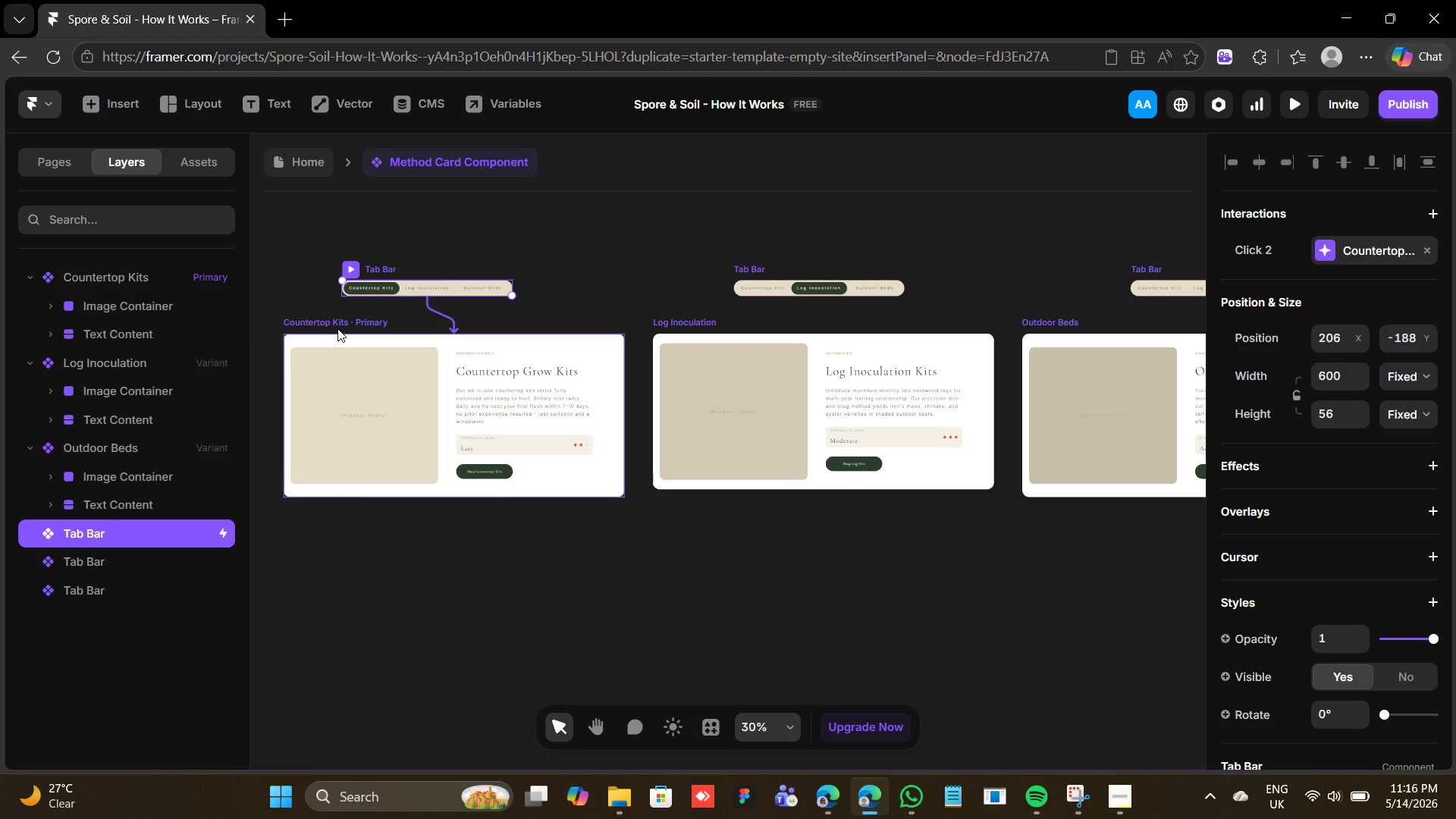 
left_click([743, 265])
 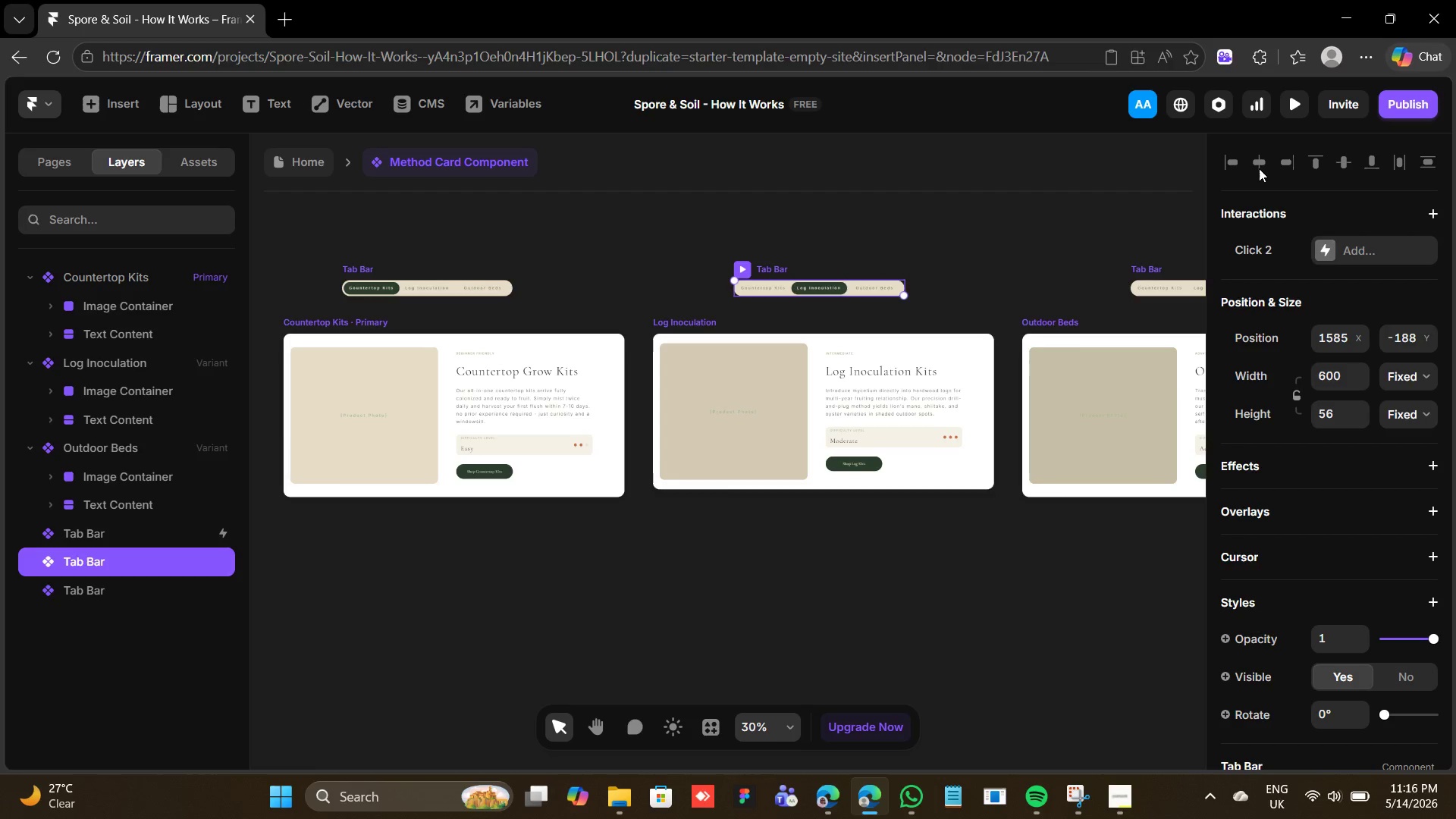 
wait(5.2)
 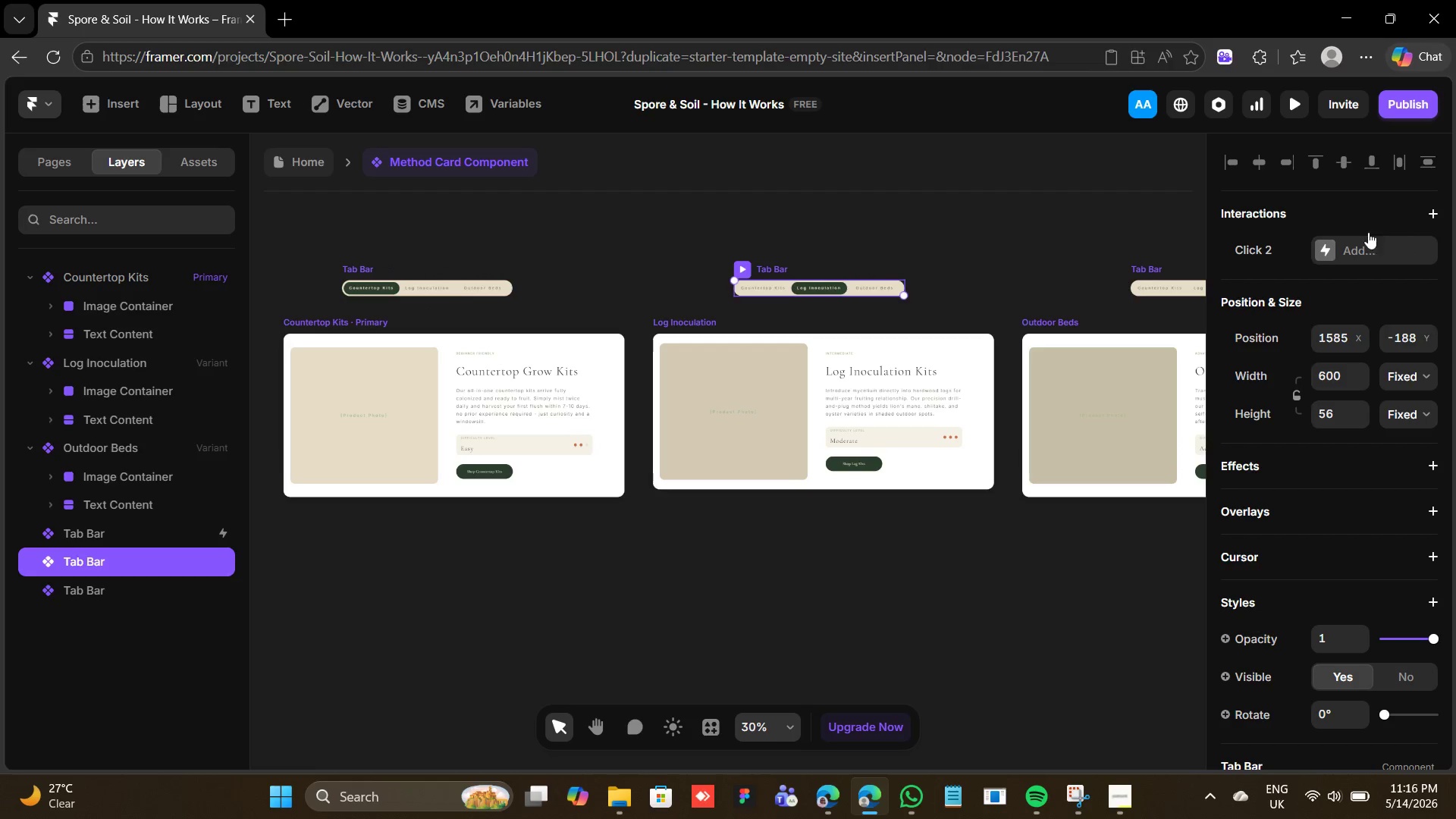 
left_click([1329, 240])
 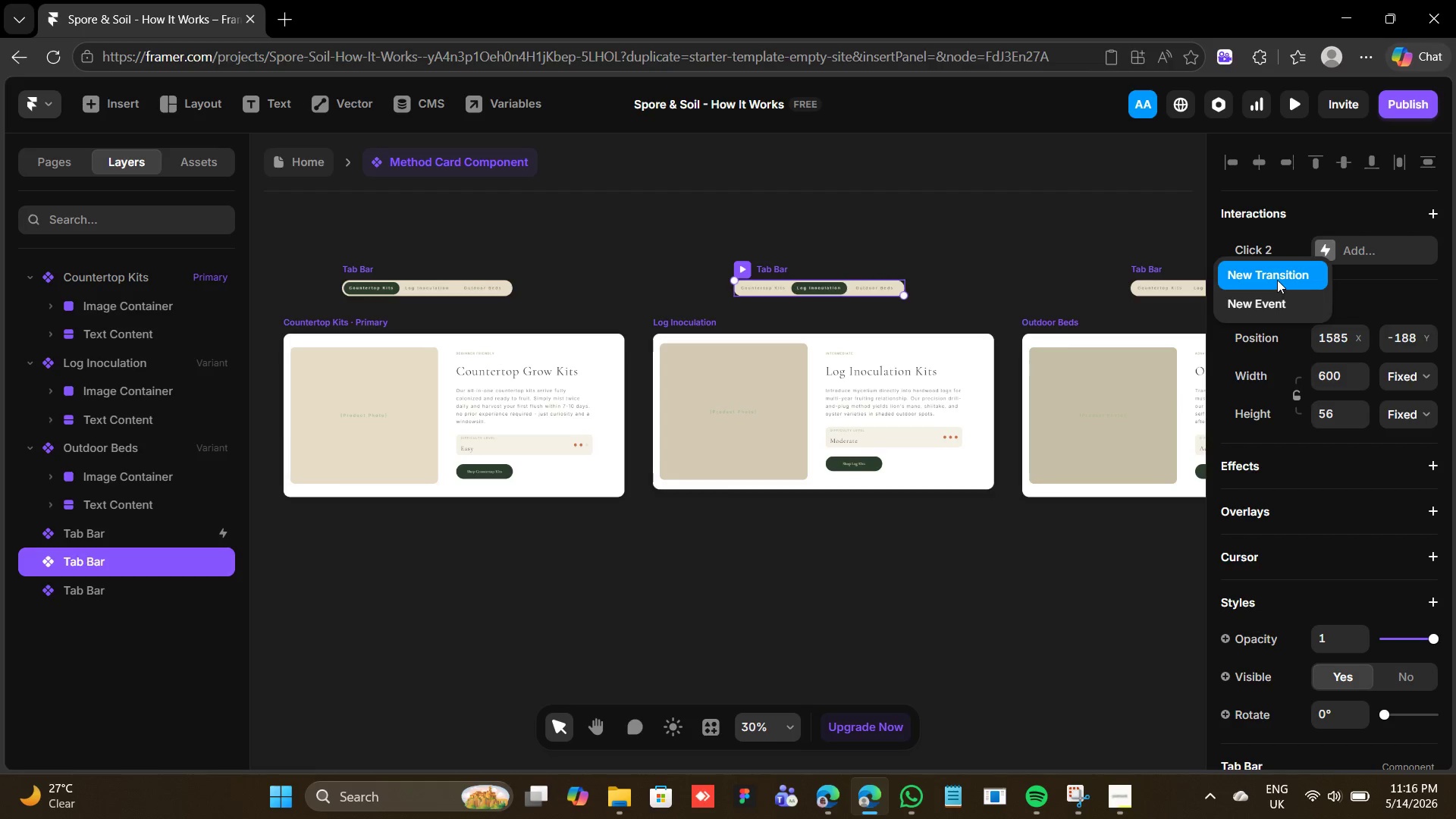 
left_click([1277, 278])
 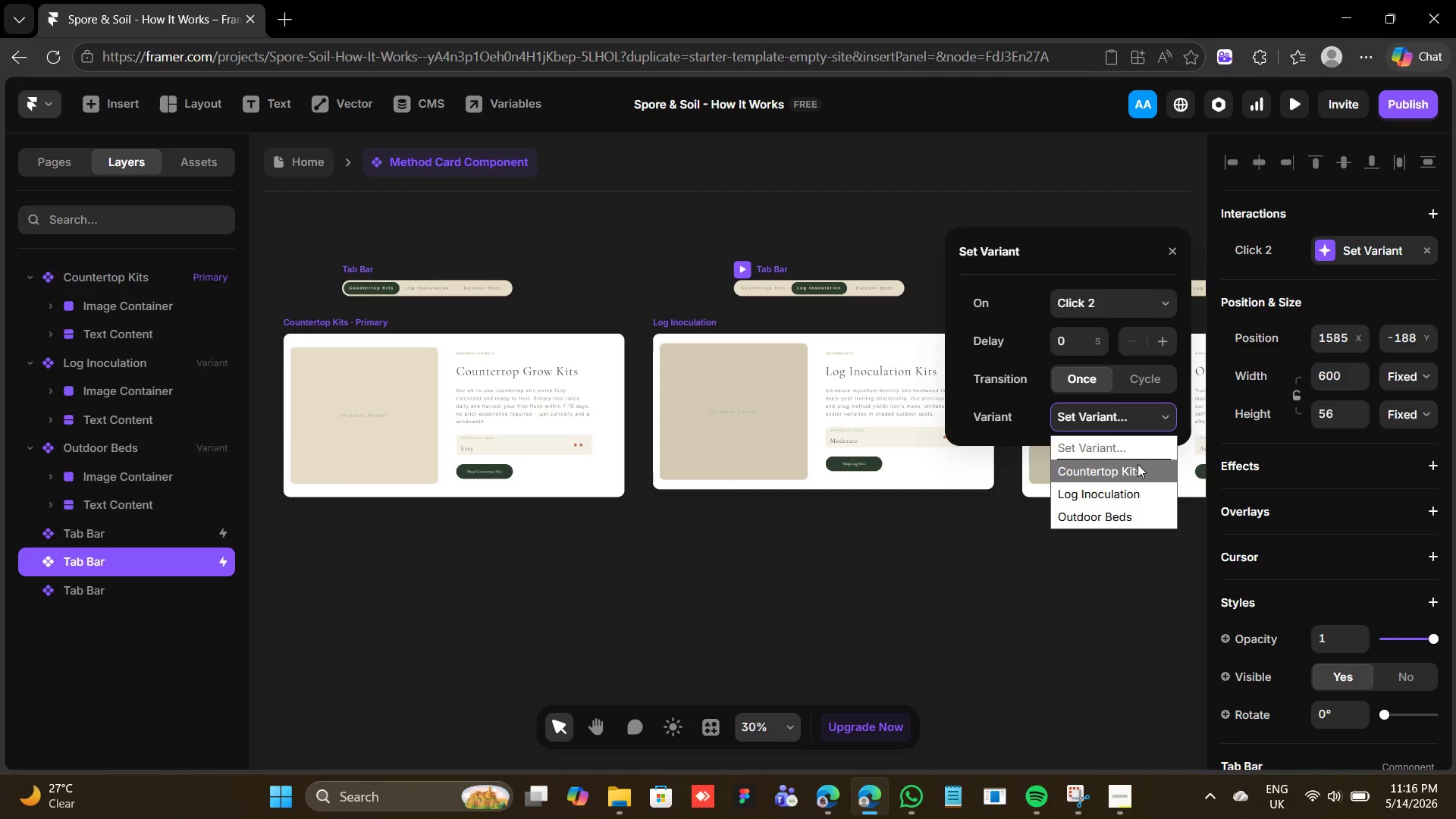 
left_click([1127, 497])
 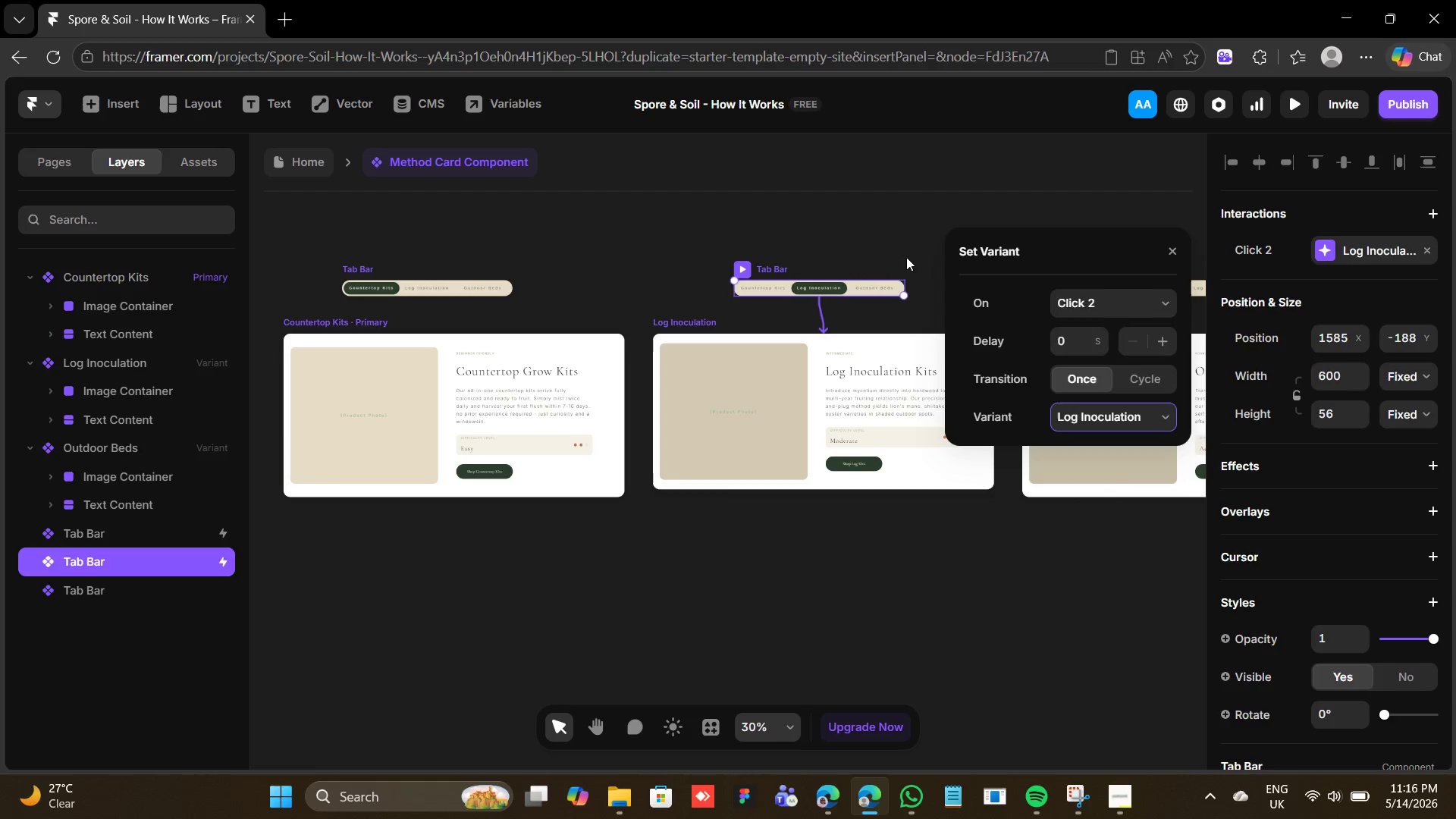 
left_click([906, 253])
 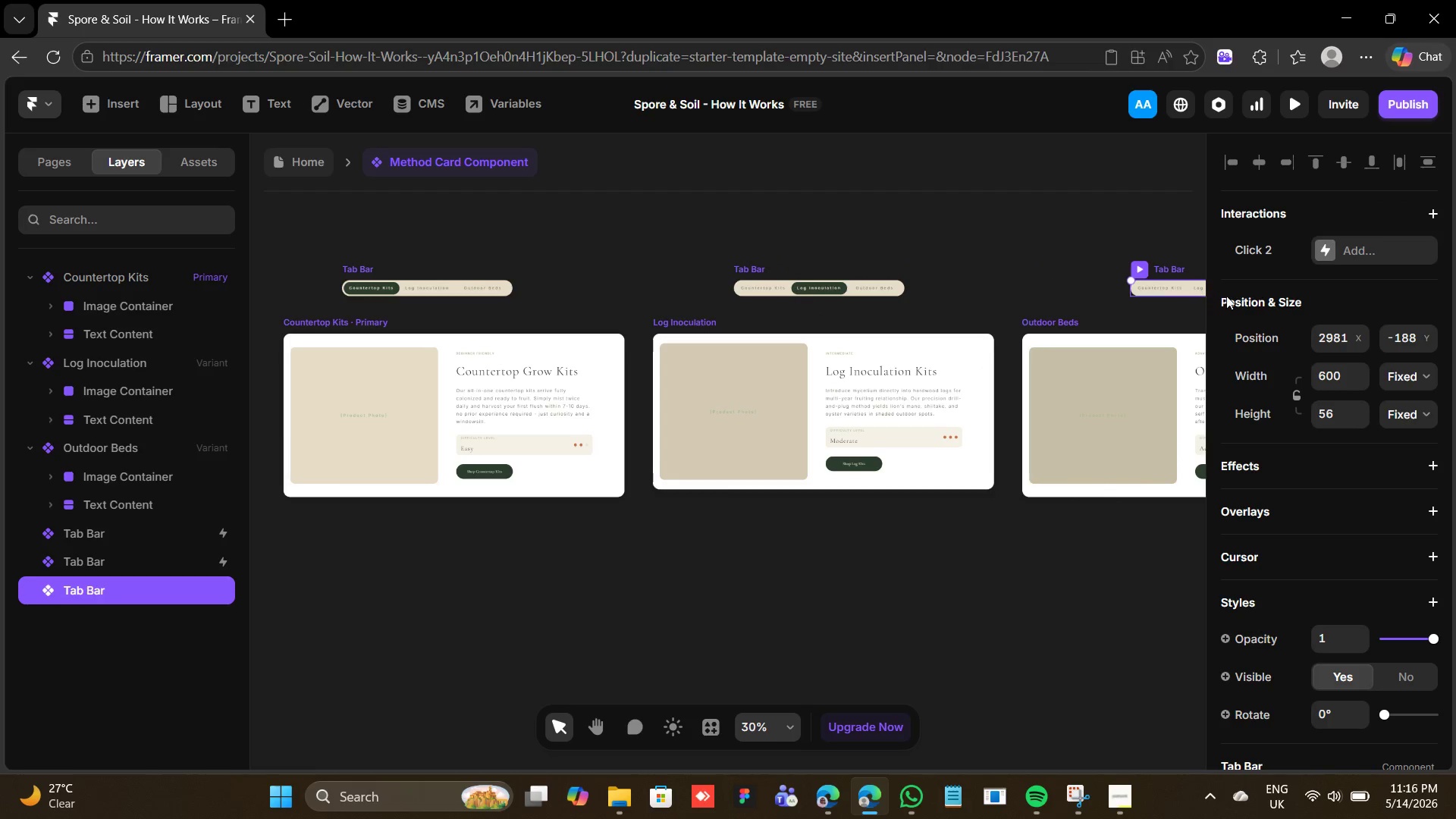 
left_click([1364, 249])
 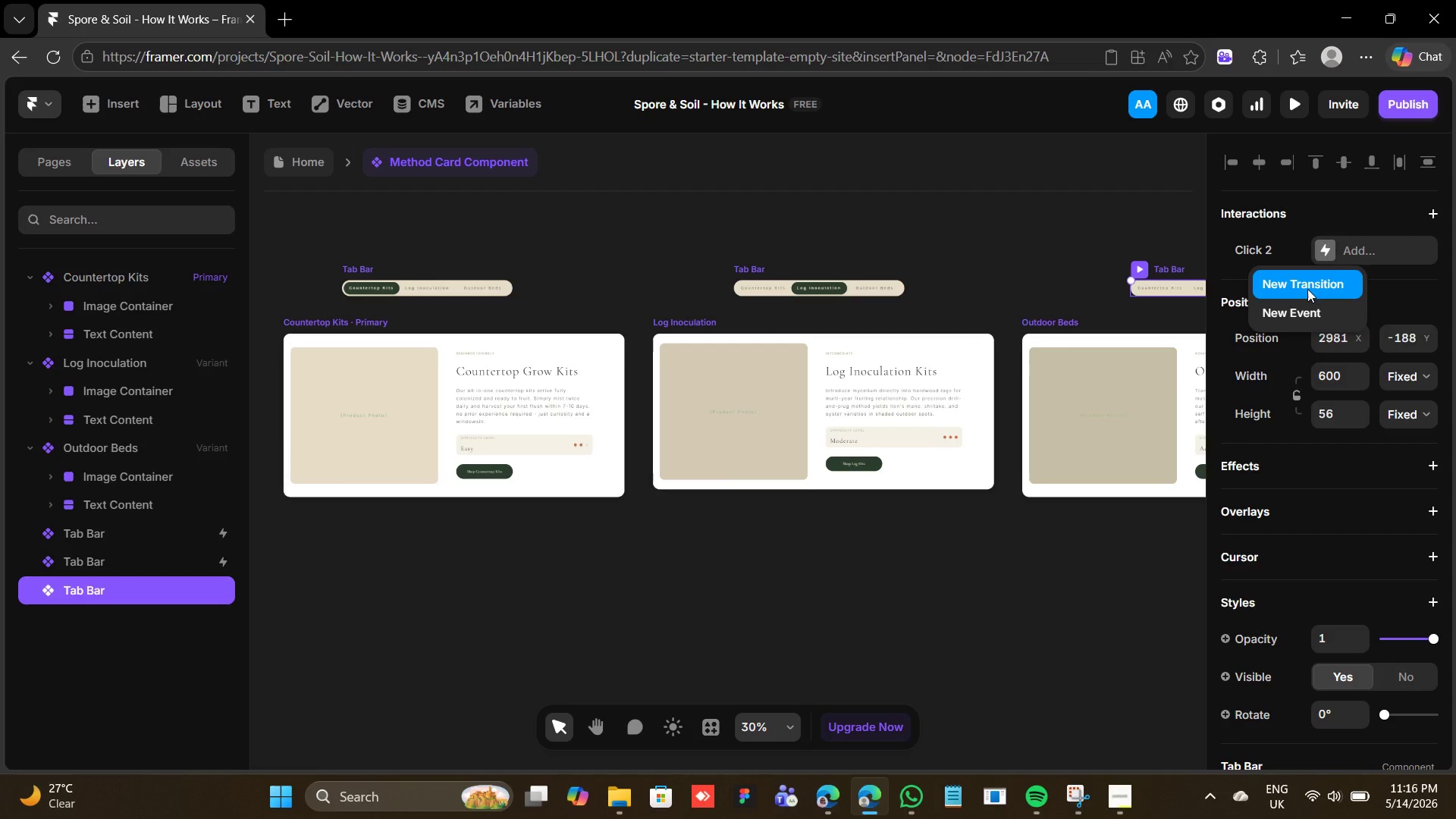 
left_click([1307, 288])
 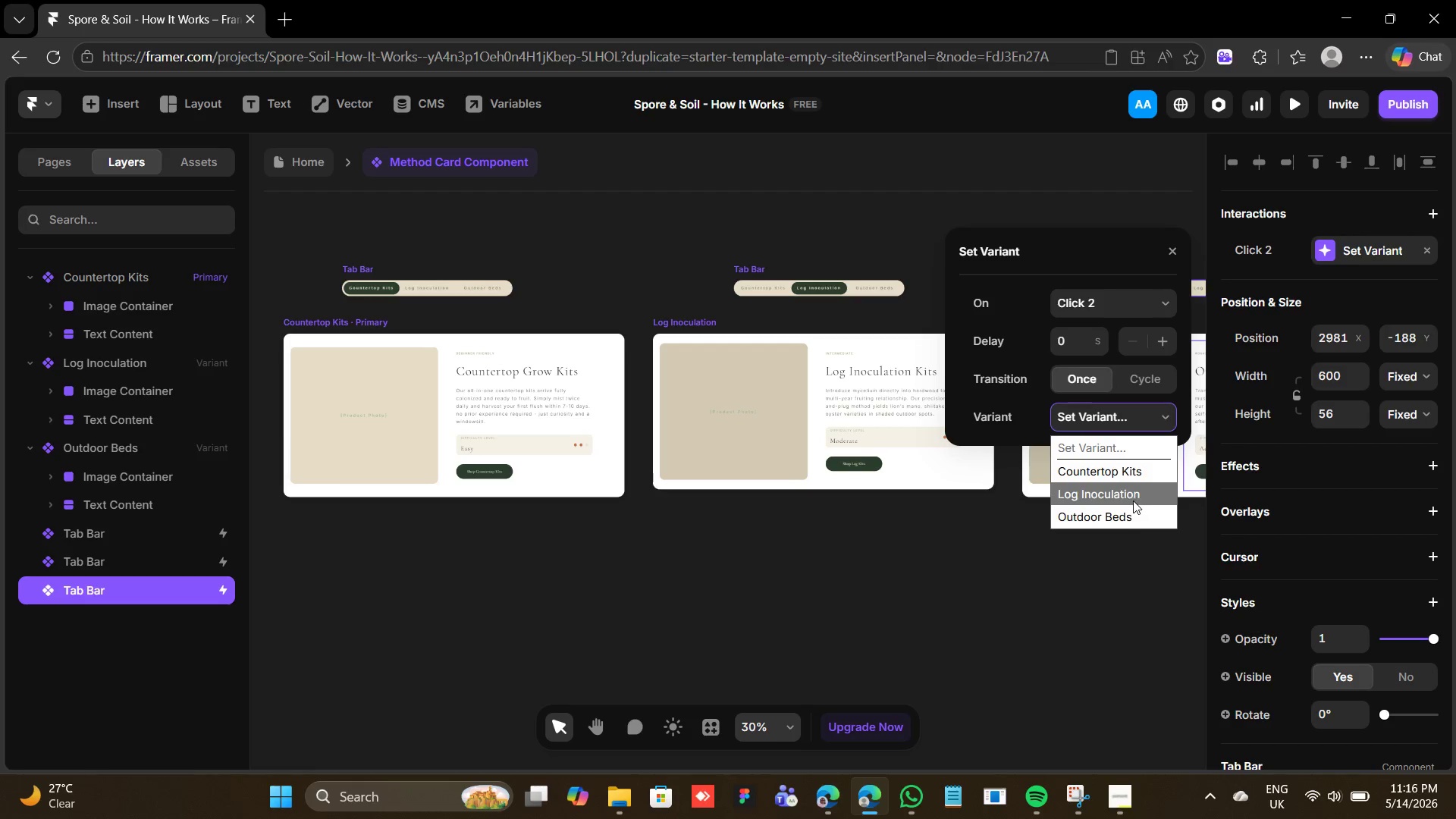 
left_click([1125, 522])
 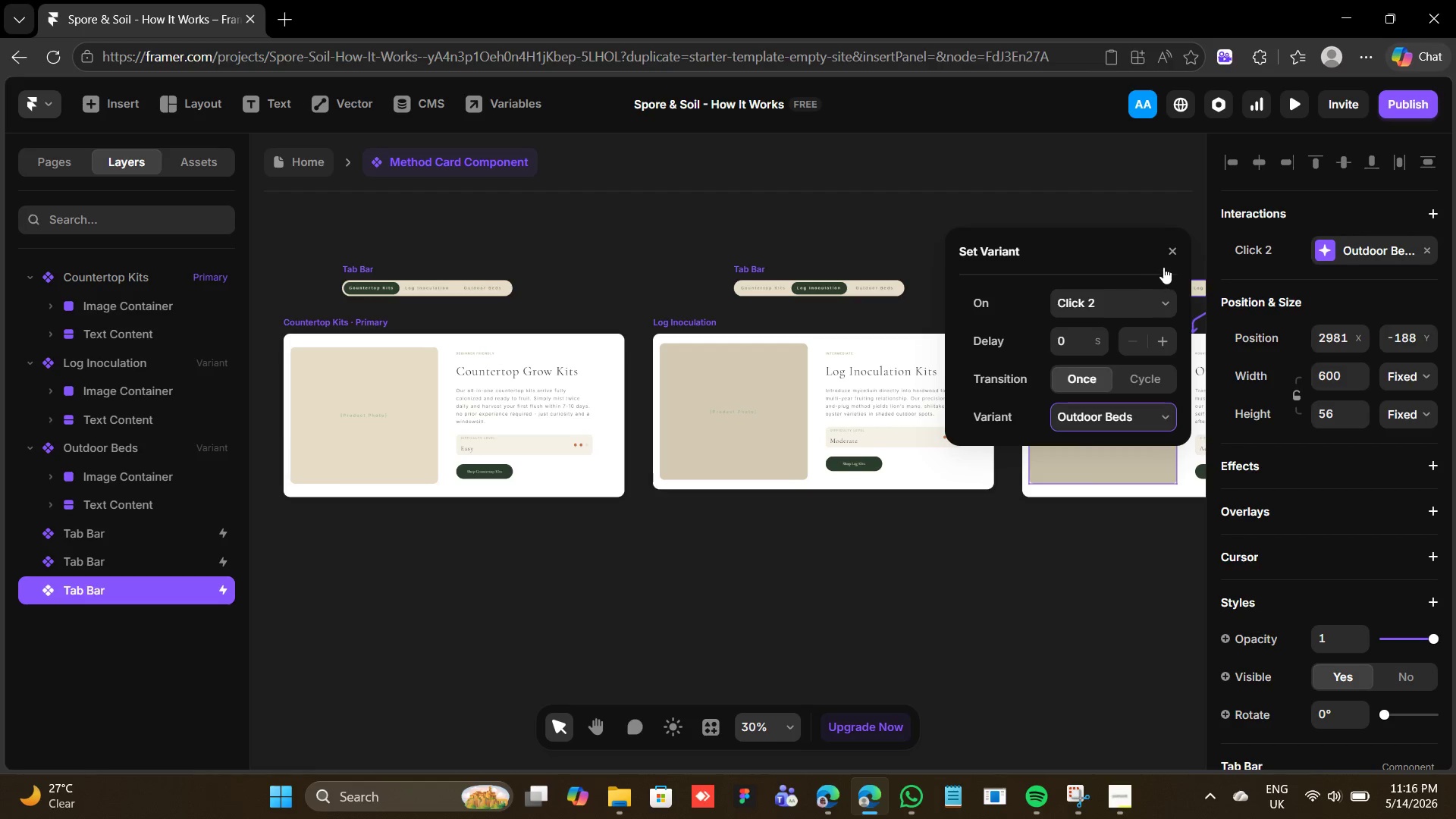 
left_click([1169, 252])
 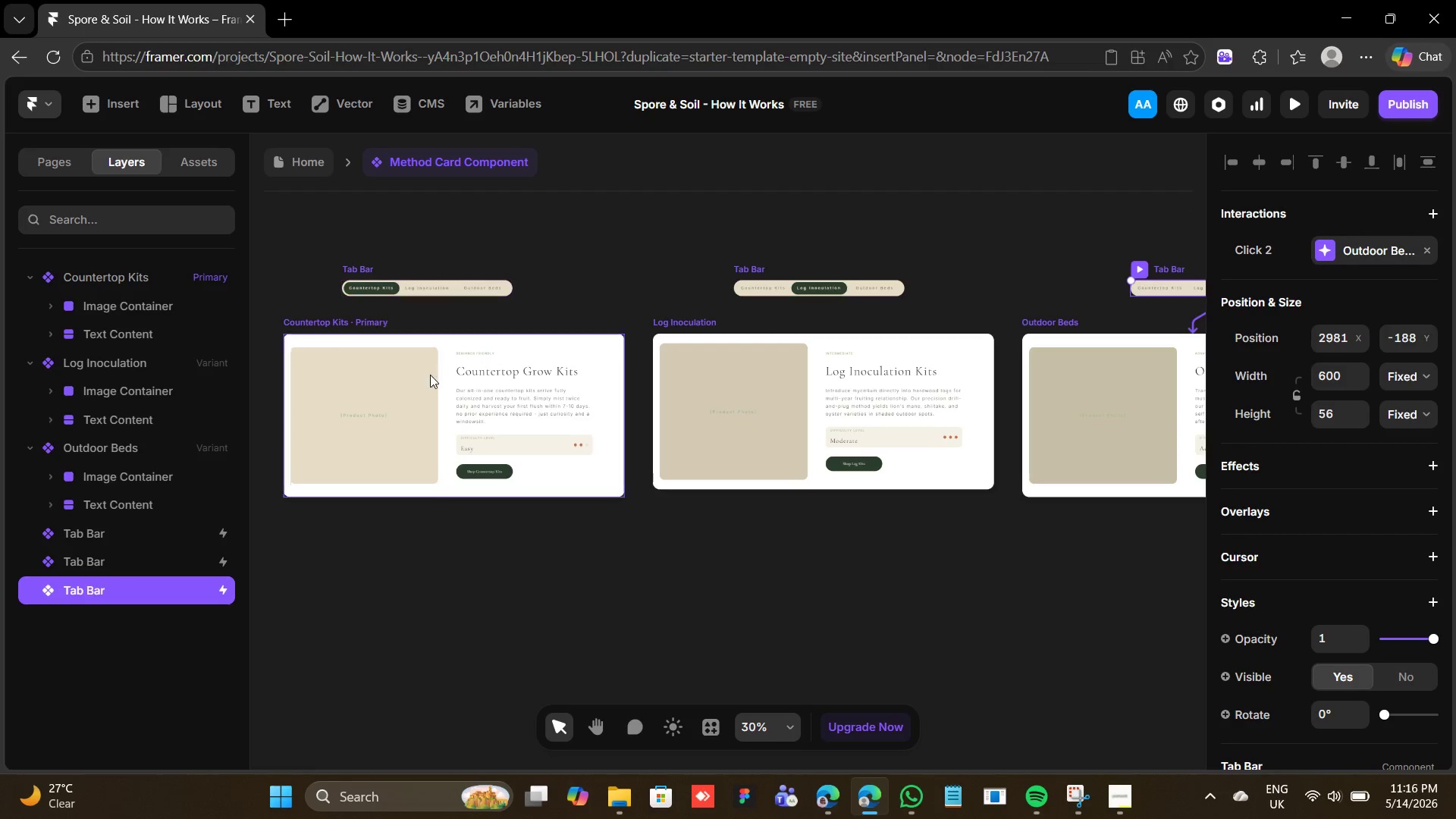 
left_click([368, 319])
 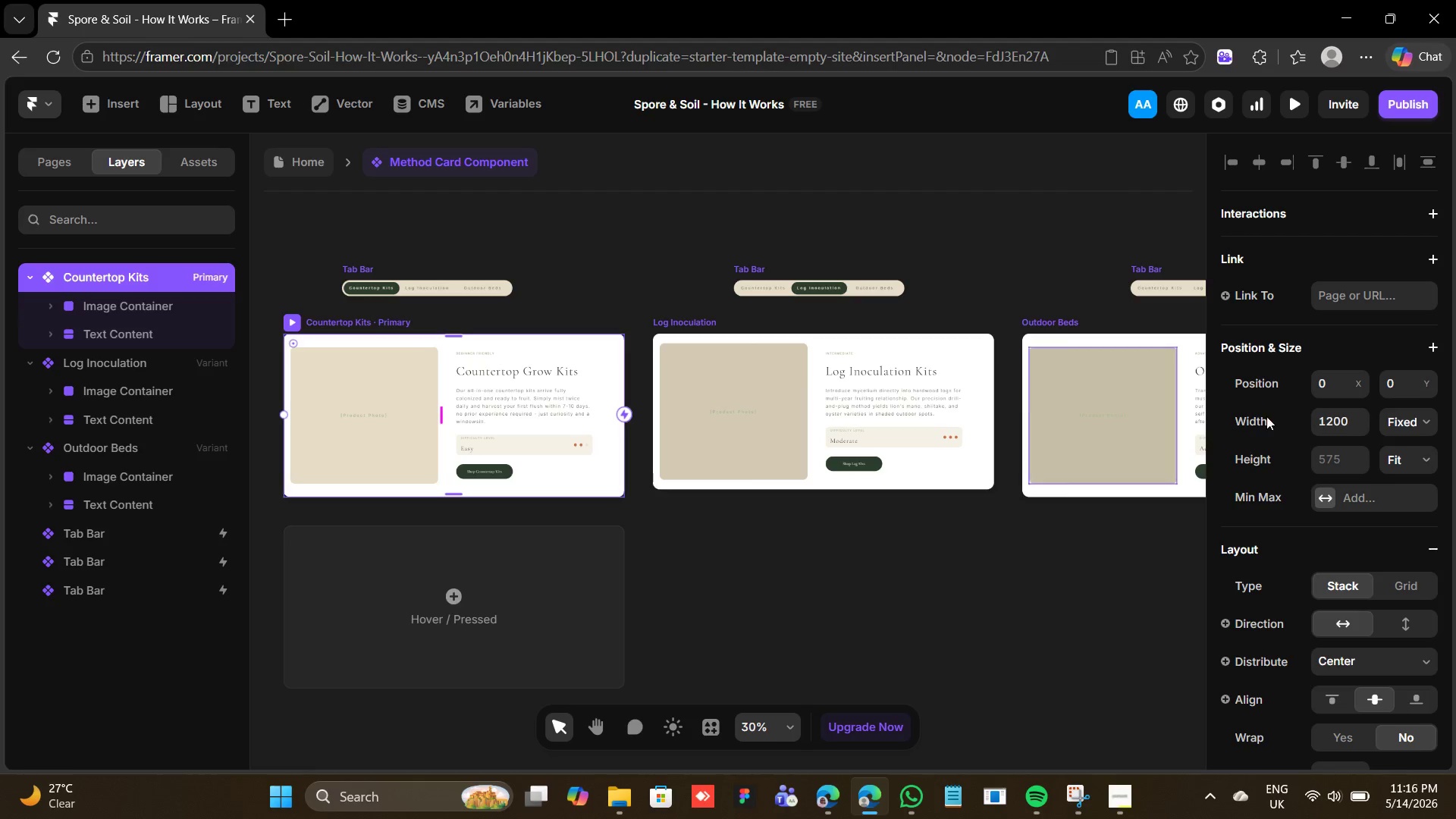 
scroll: coordinate [1266, 518], scroll_direction: down, amount: 10.0
 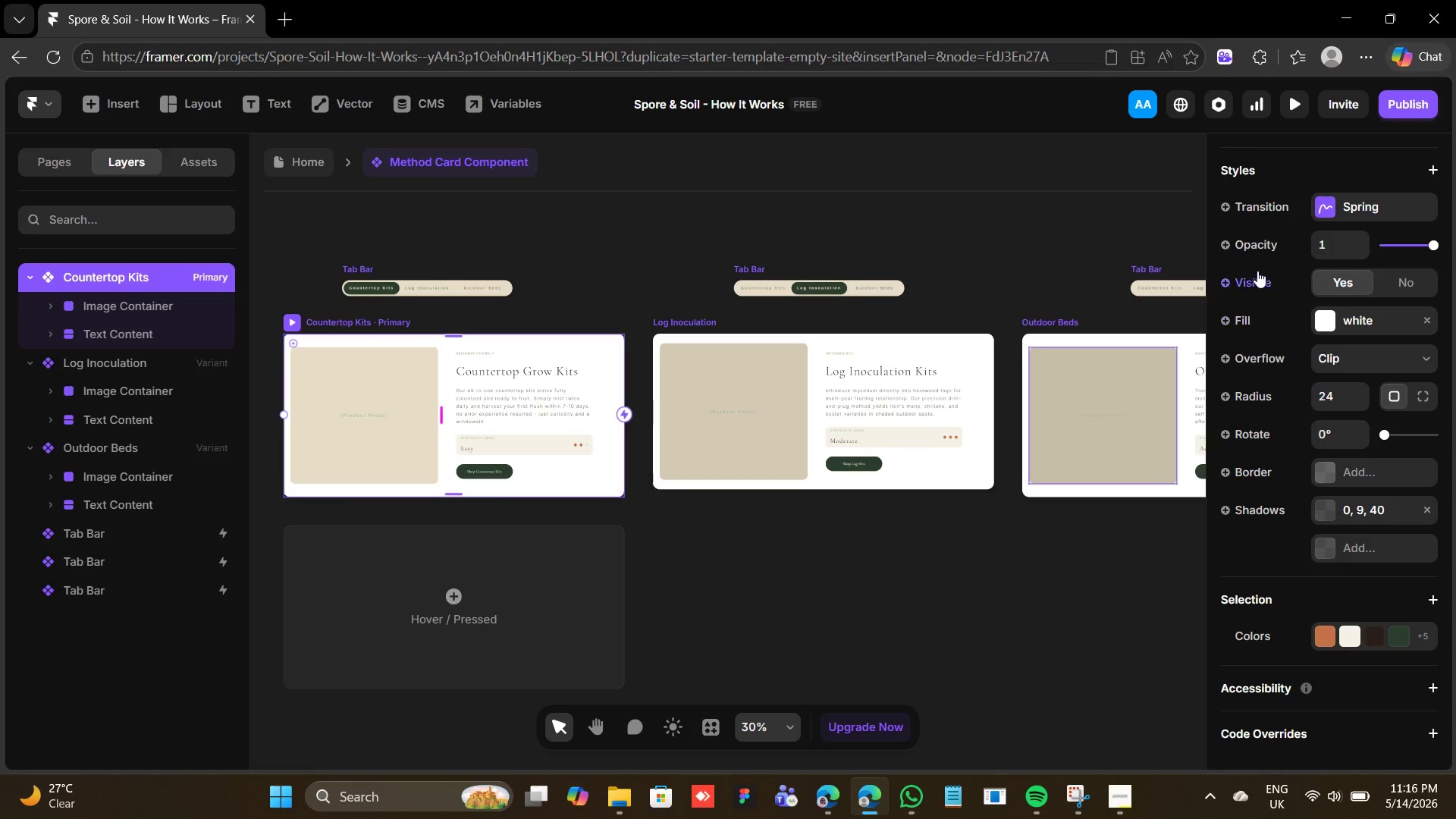 
scroll: coordinate [1288, 305], scroll_direction: up, amount: 3.0
 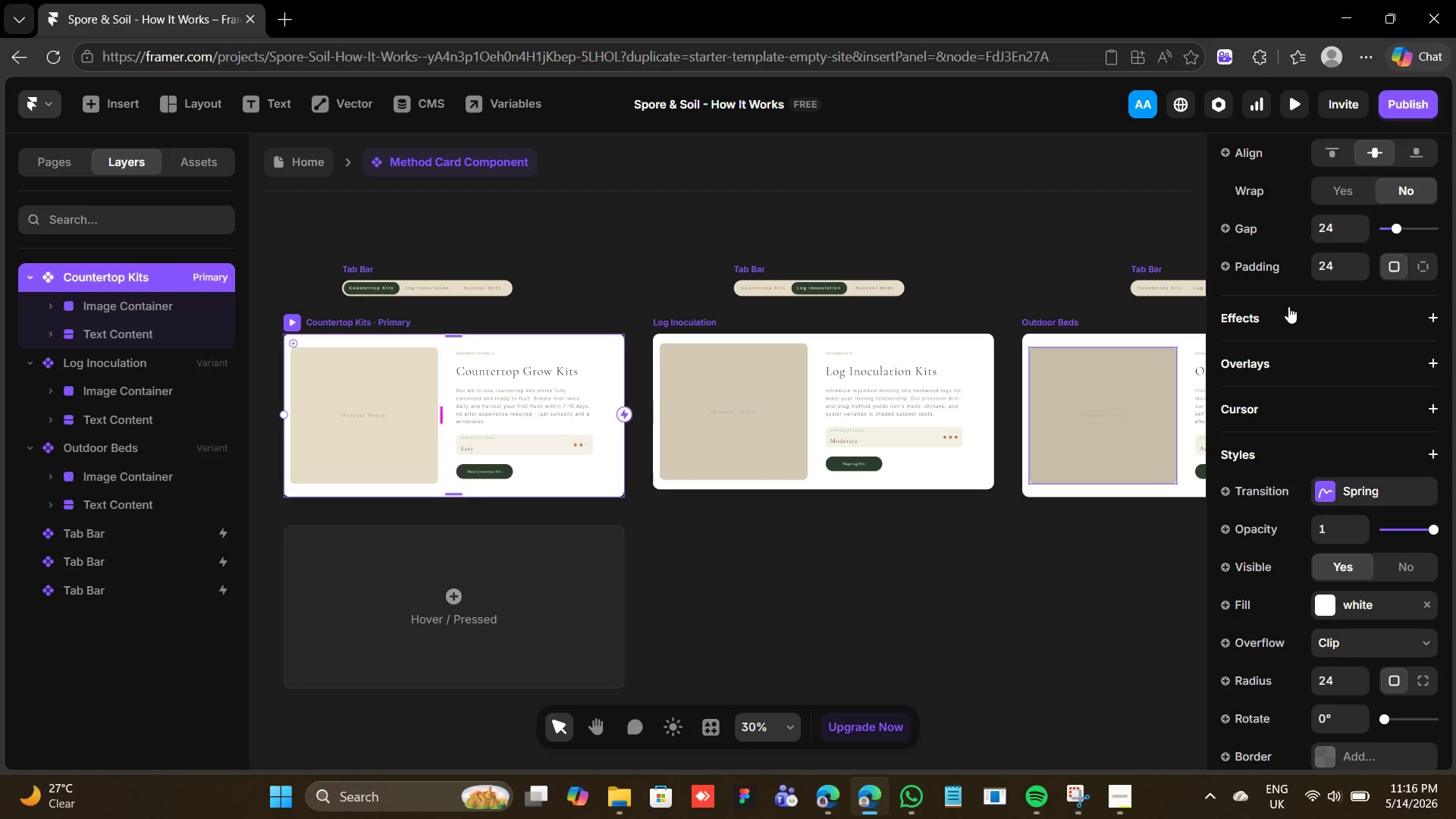 
left_click([1288, 306])
 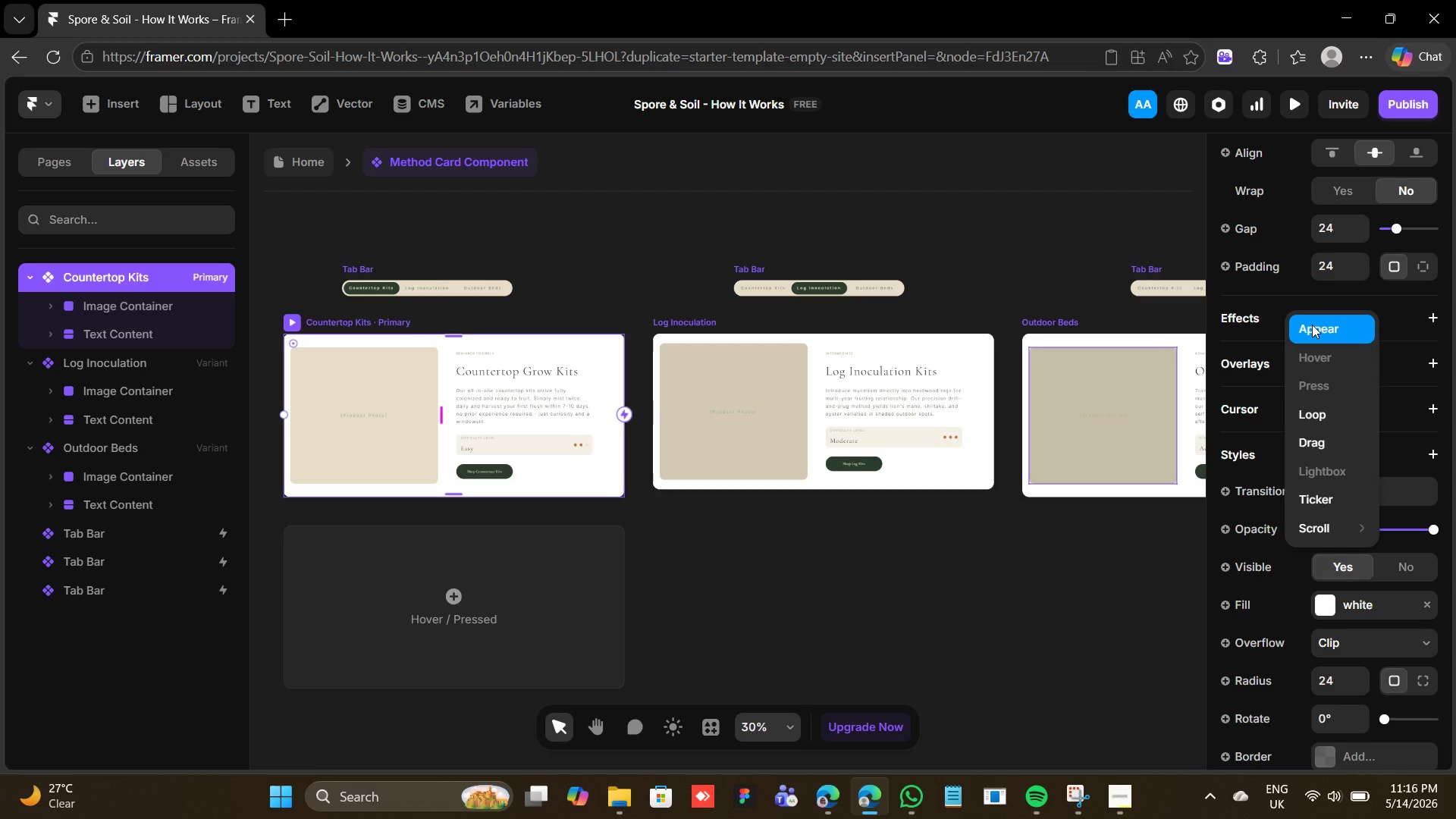 
wait(9.33)
 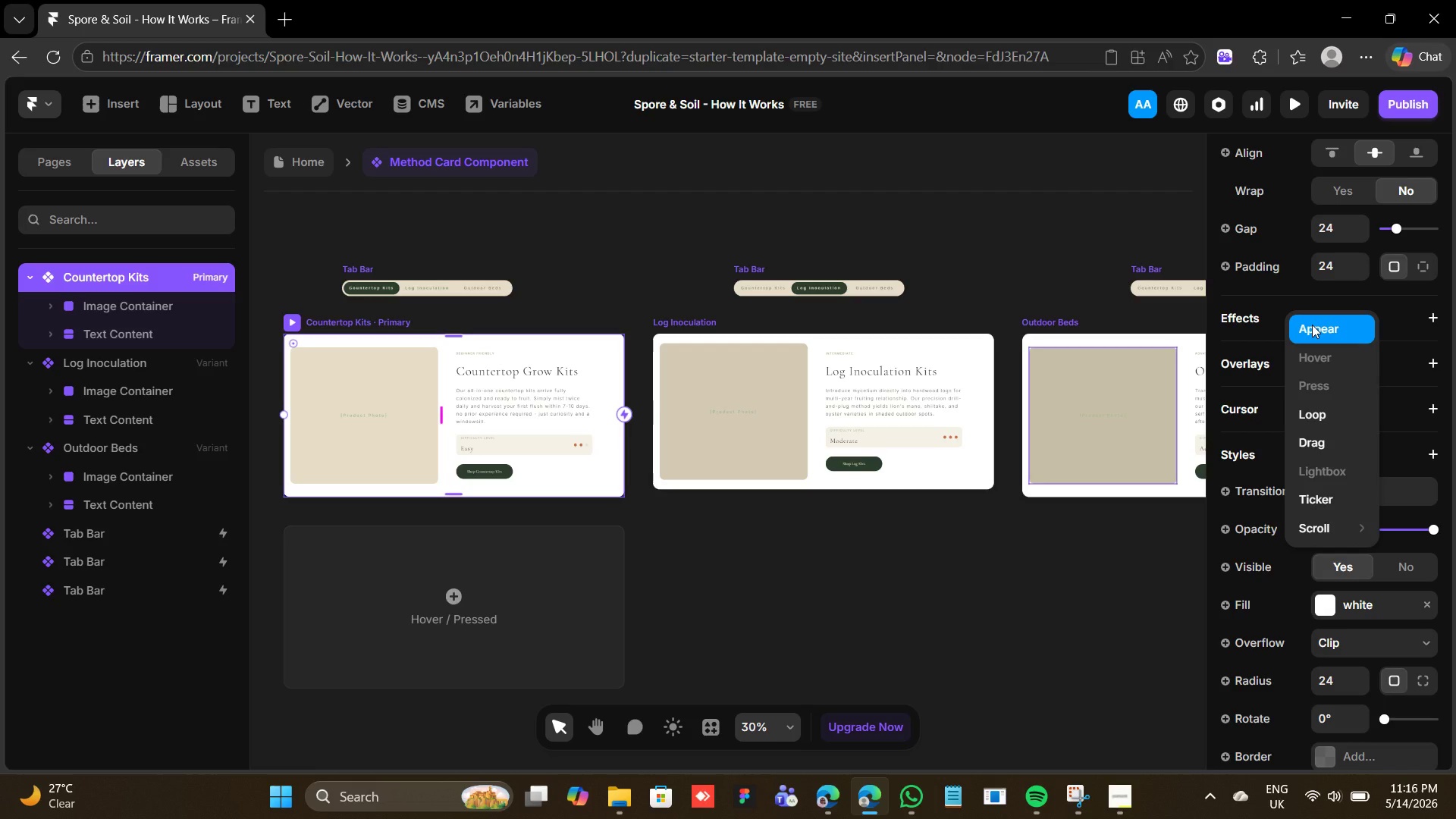 
left_click([360, 267])
 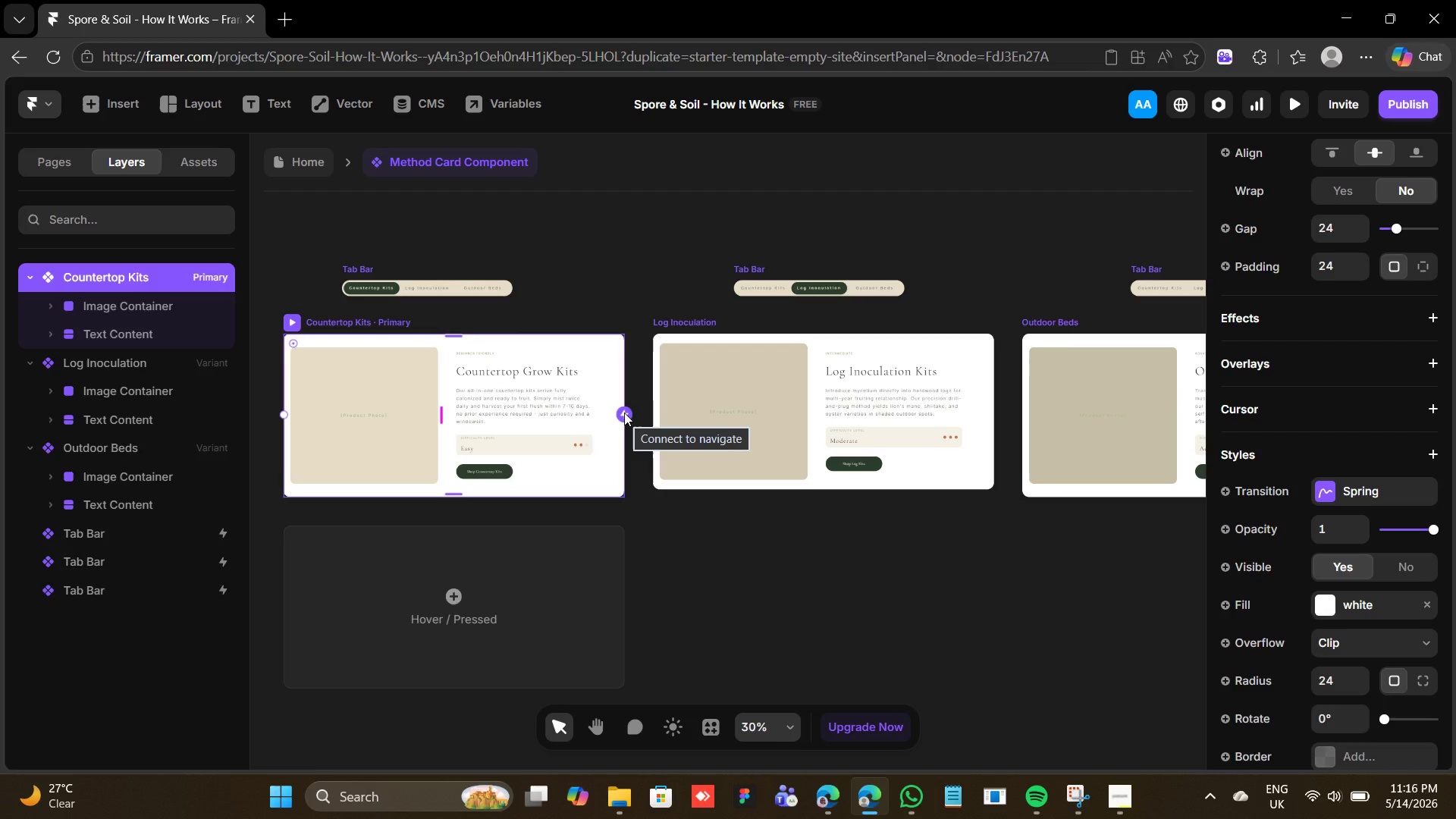 
wait(7.44)
 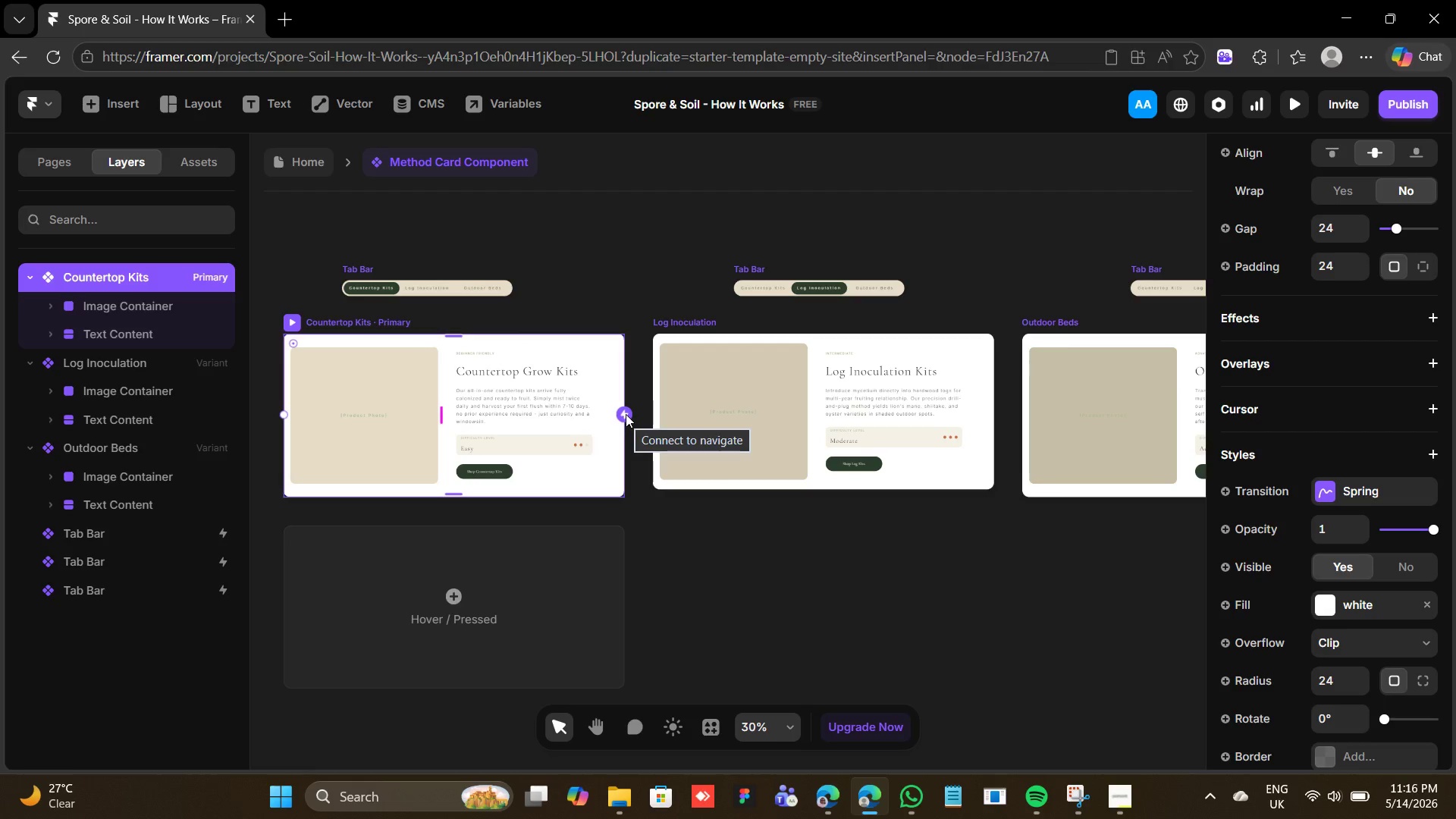 
left_click_drag(start_coordinate=[620, 415], to_coordinate=[685, 413])
 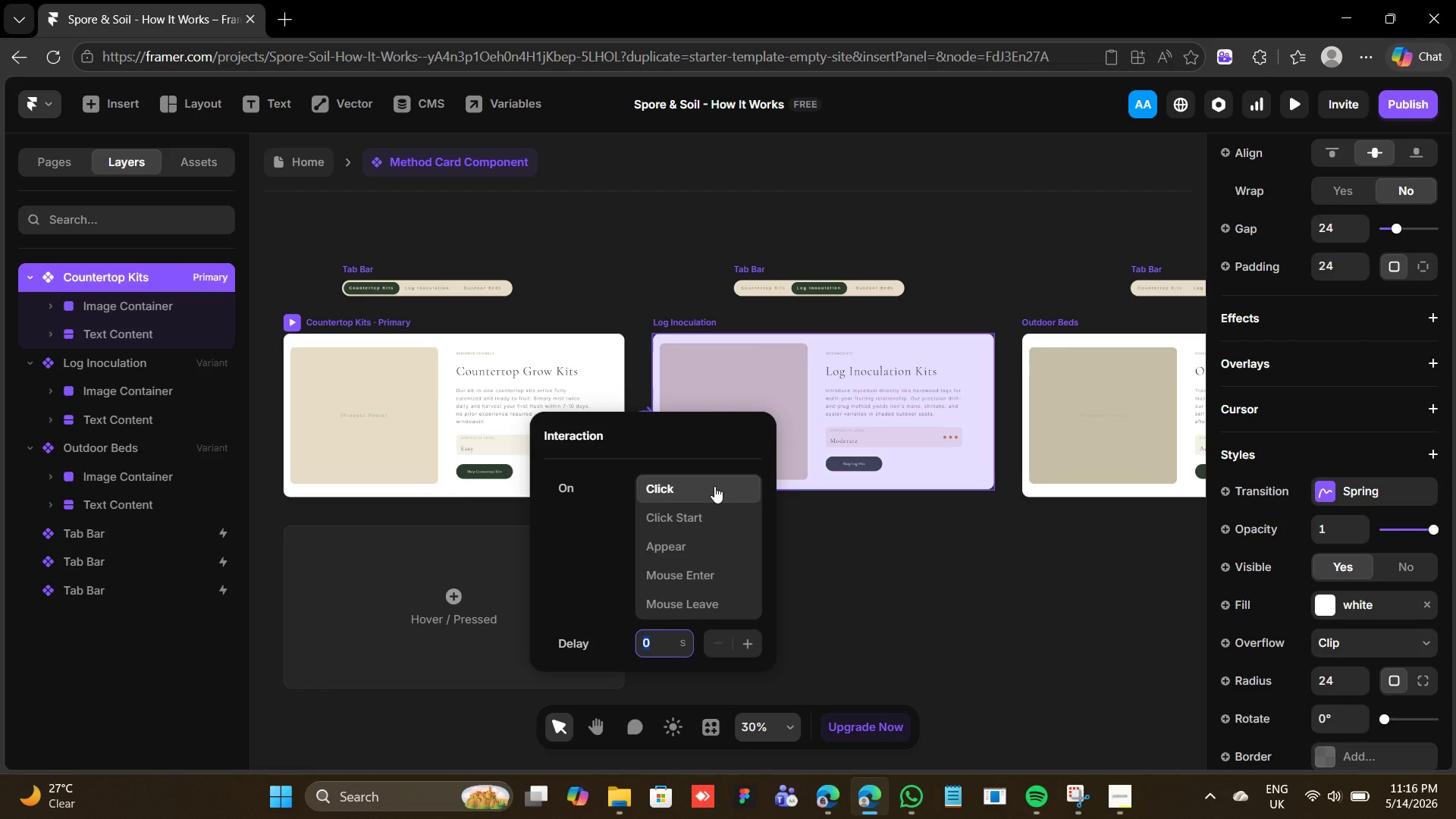 
left_click([714, 486])
 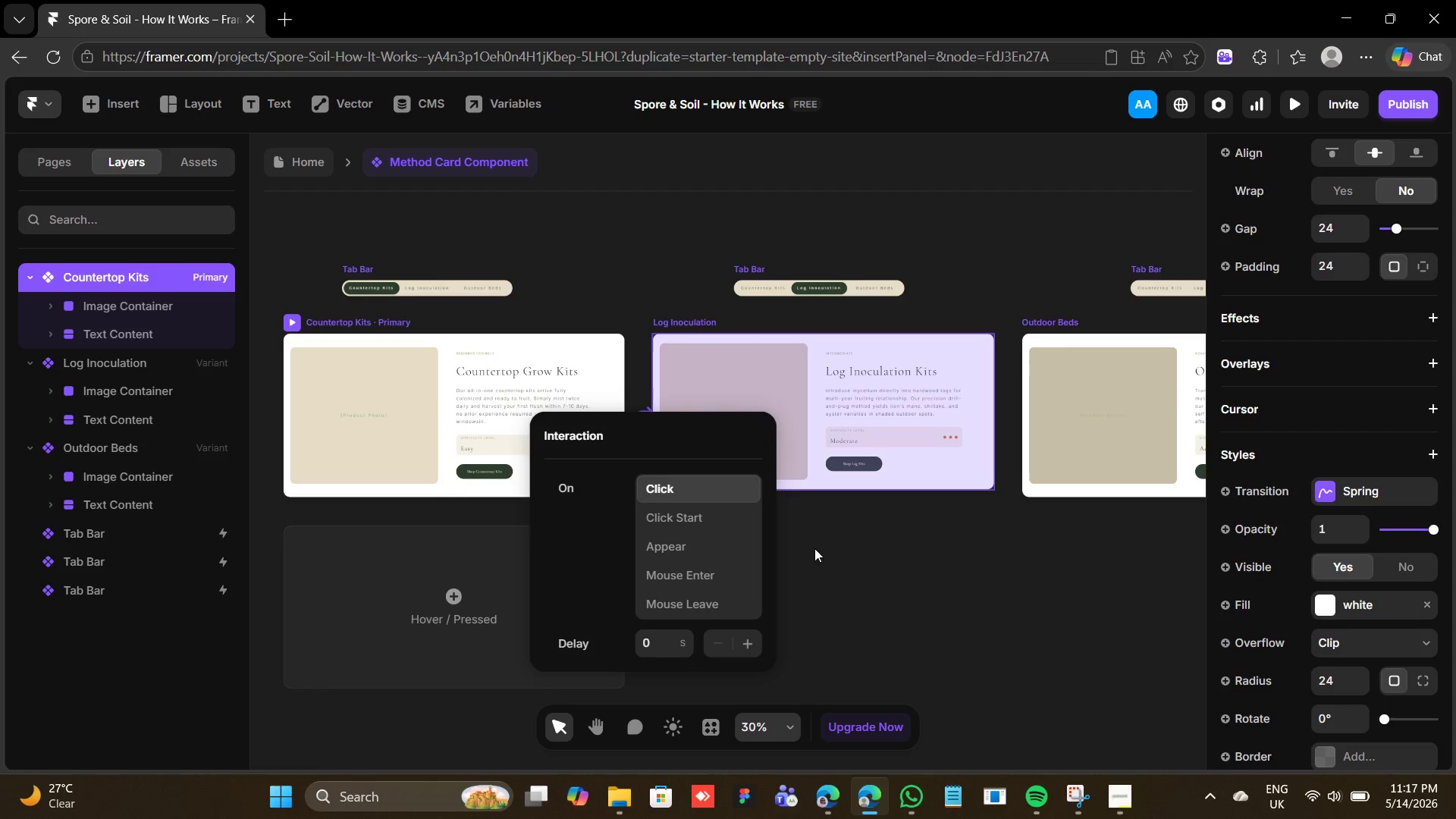 
left_click([813, 548])
 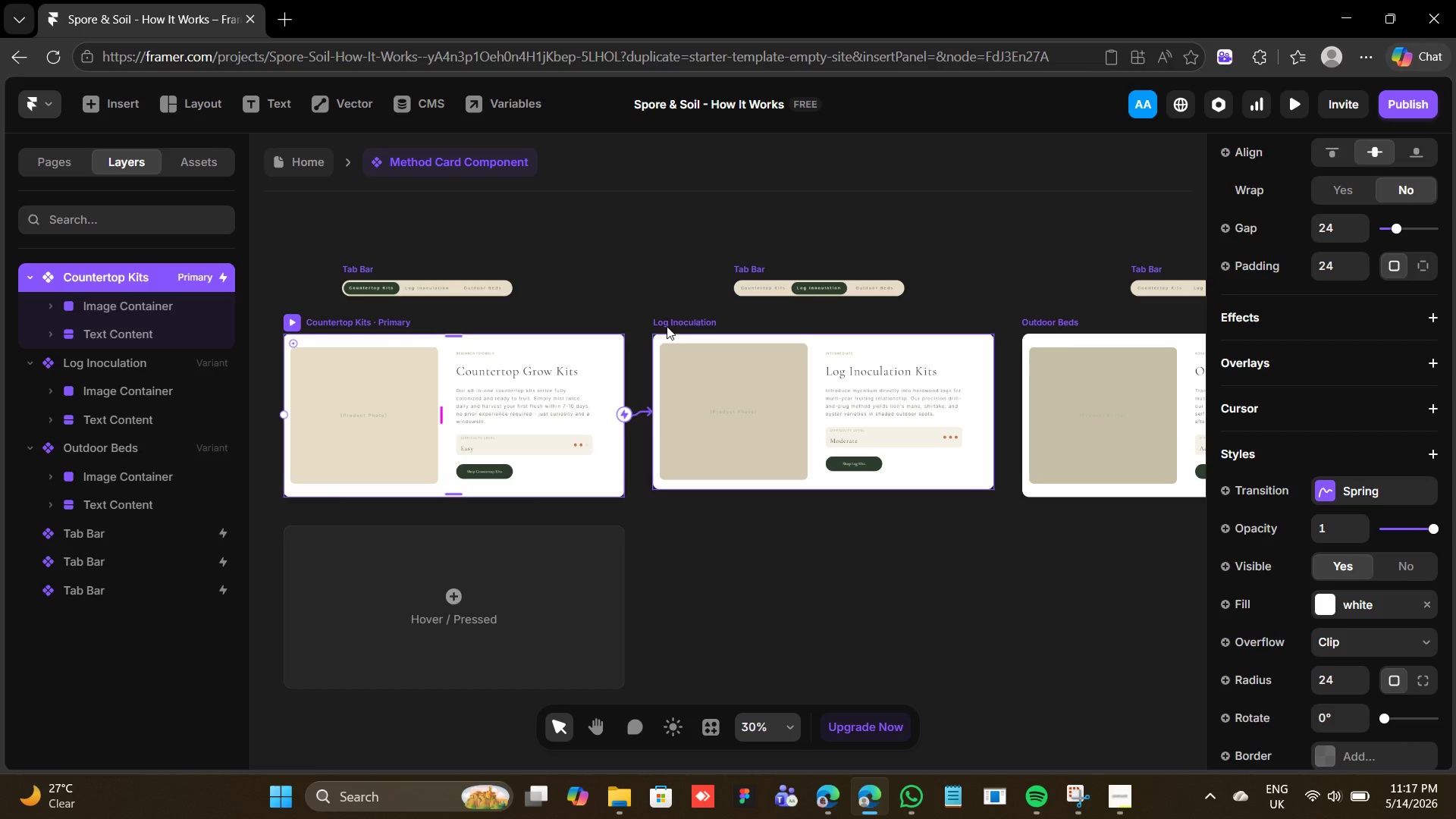 
left_click([670, 317])
 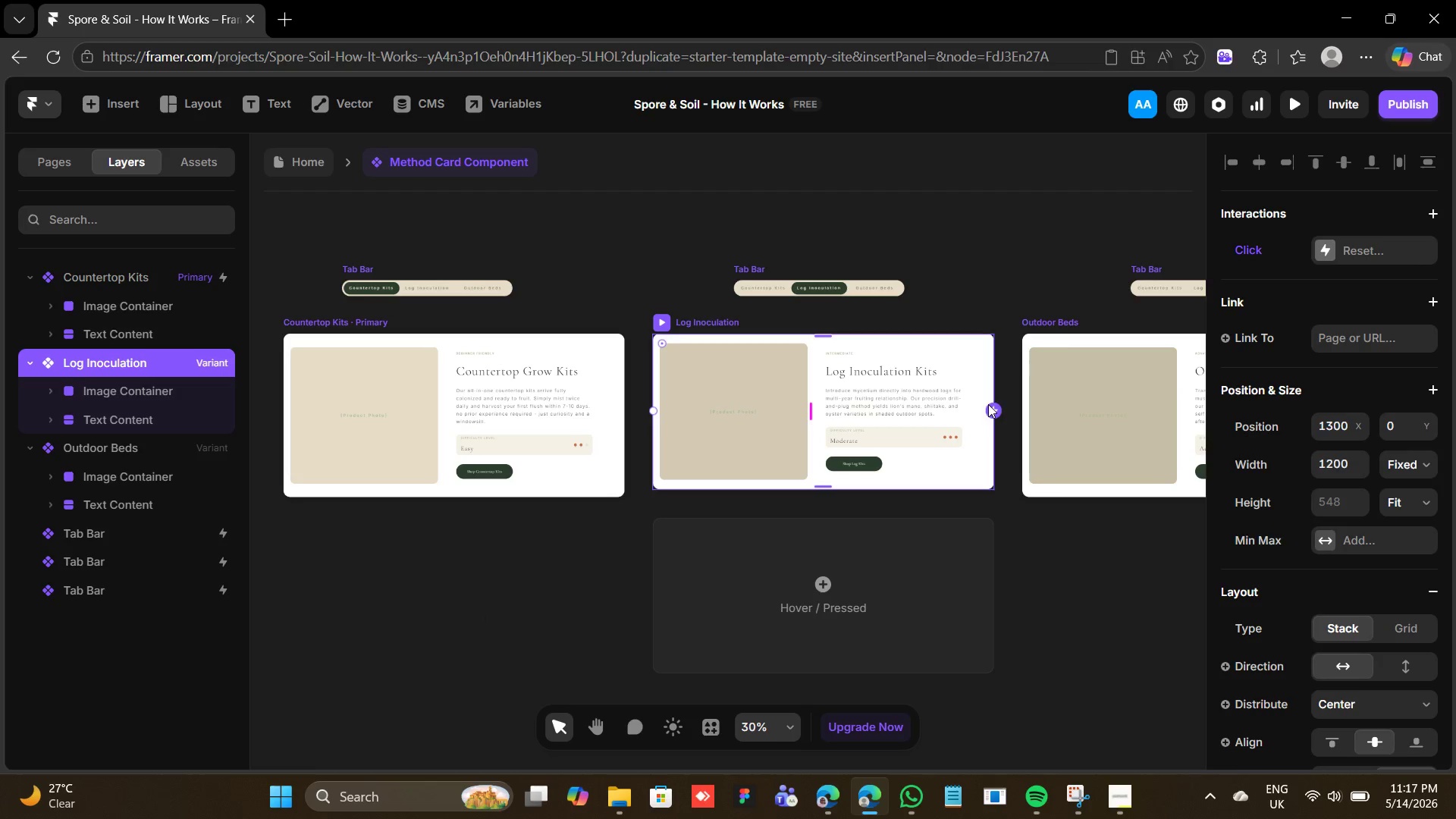 
left_click_drag(start_coordinate=[988, 403], to_coordinate=[1064, 413])
 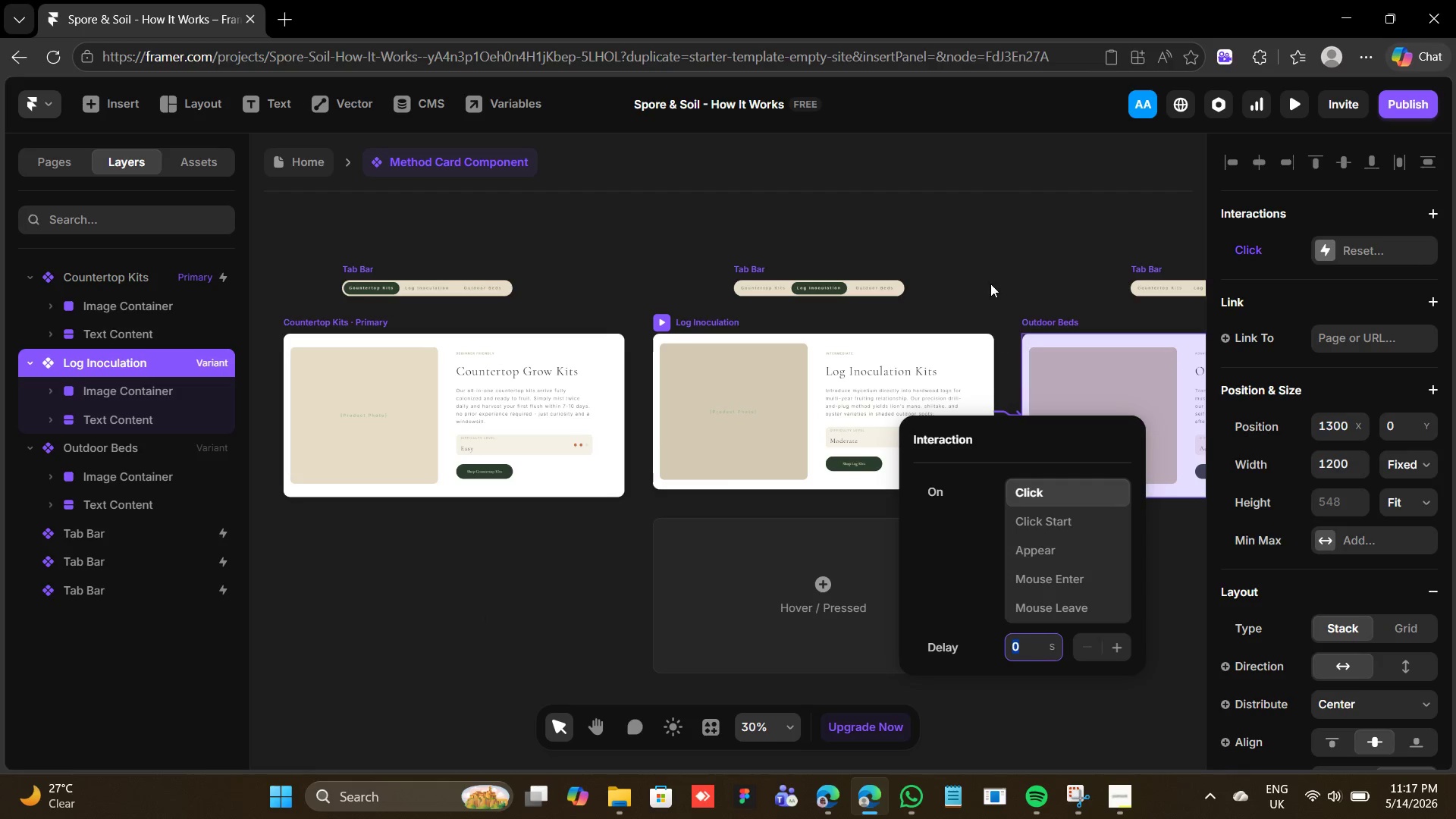 
left_click([993, 274])
 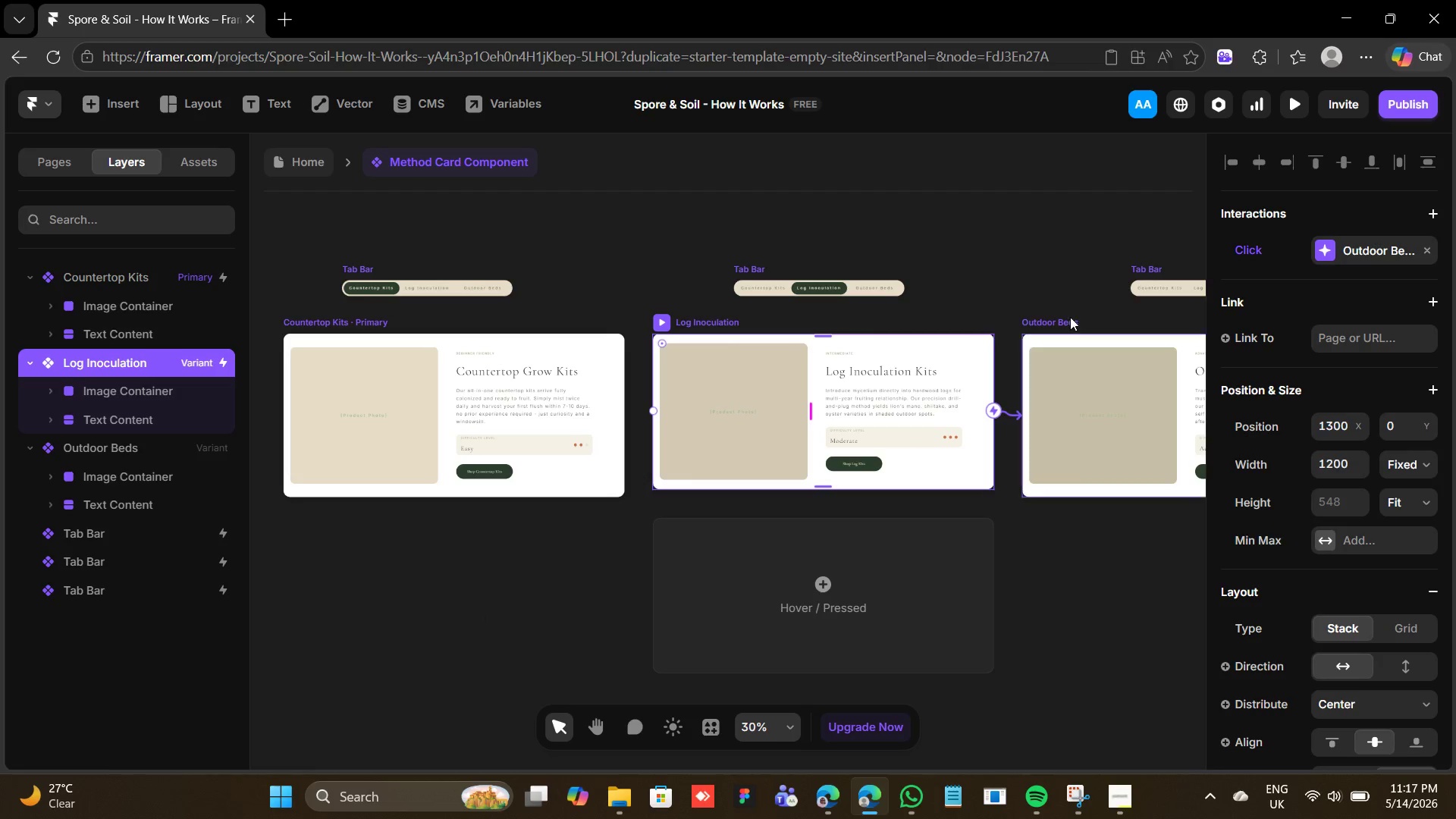 
left_click([1069, 317])
 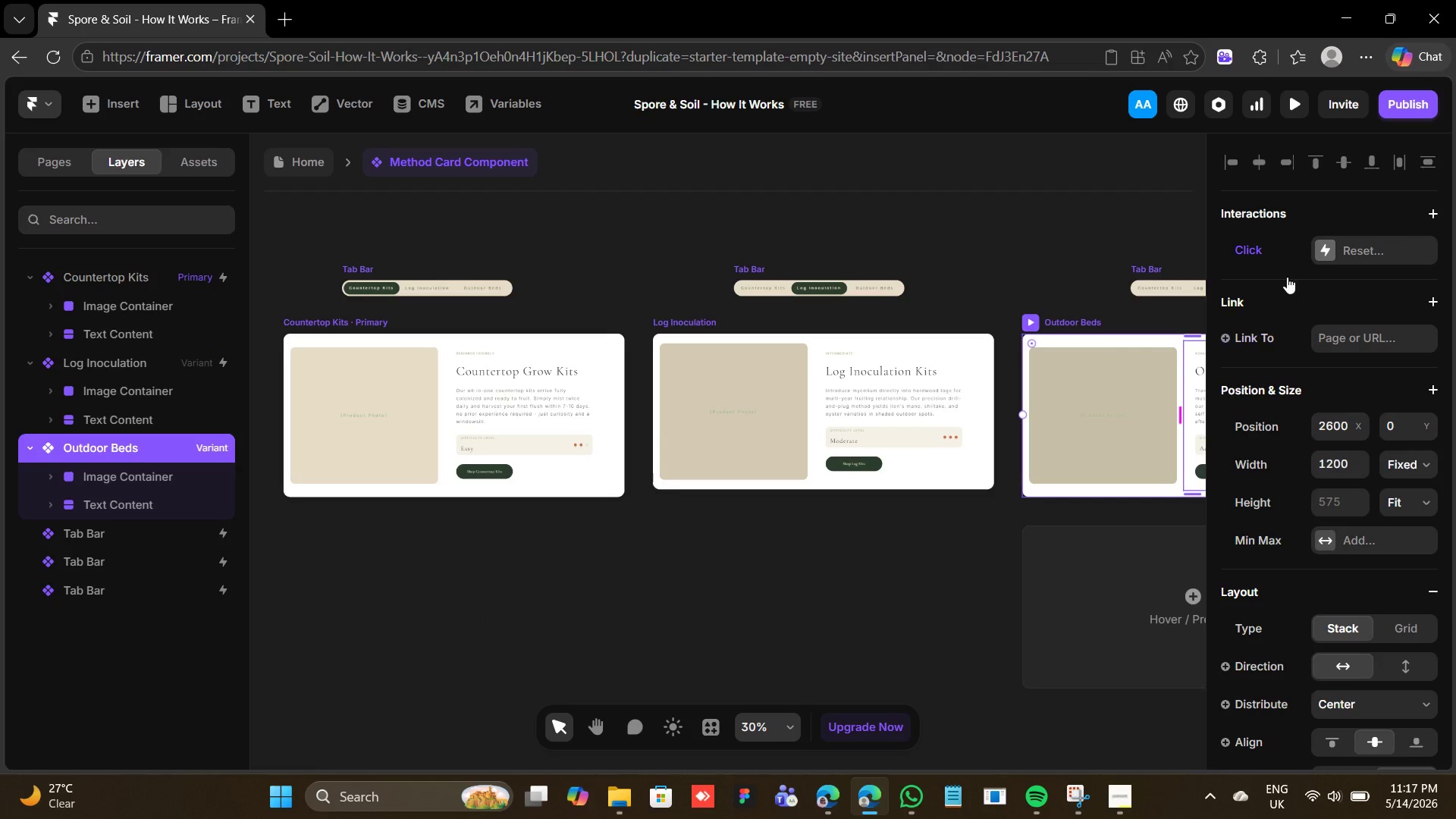 
mouse_move([1322, 271])
 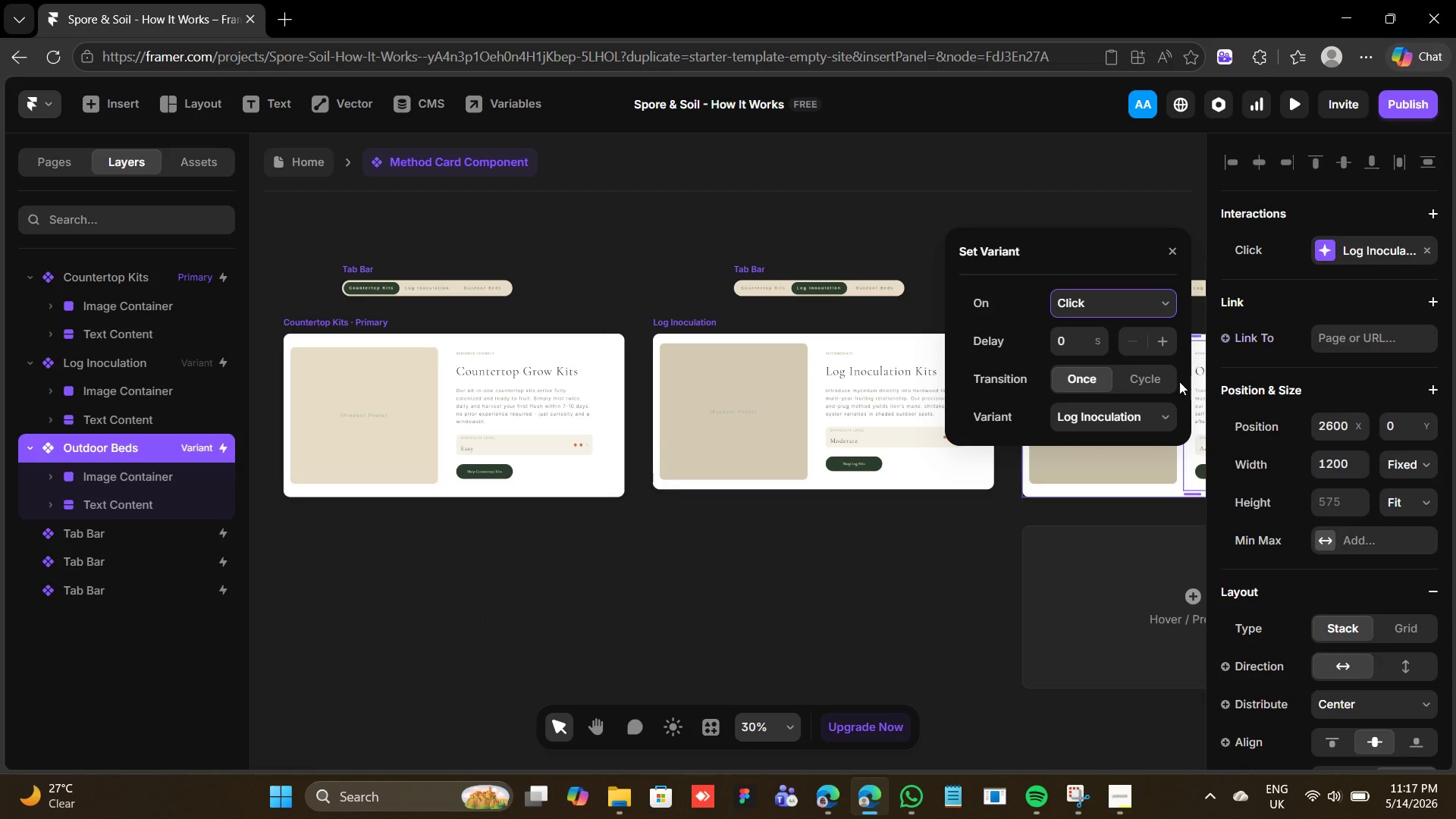 
left_click([1154, 425])
 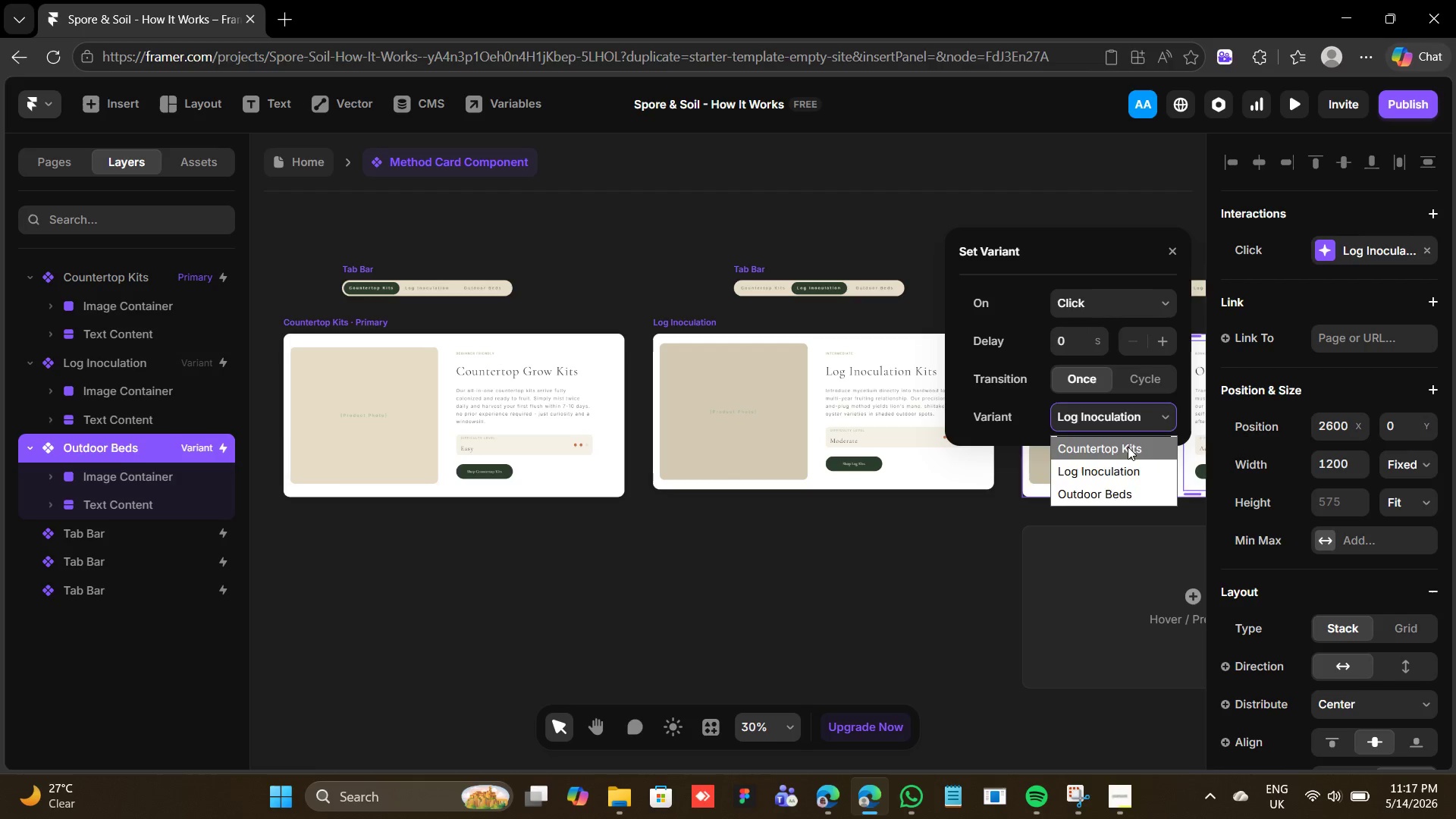 
left_click([1128, 446])
 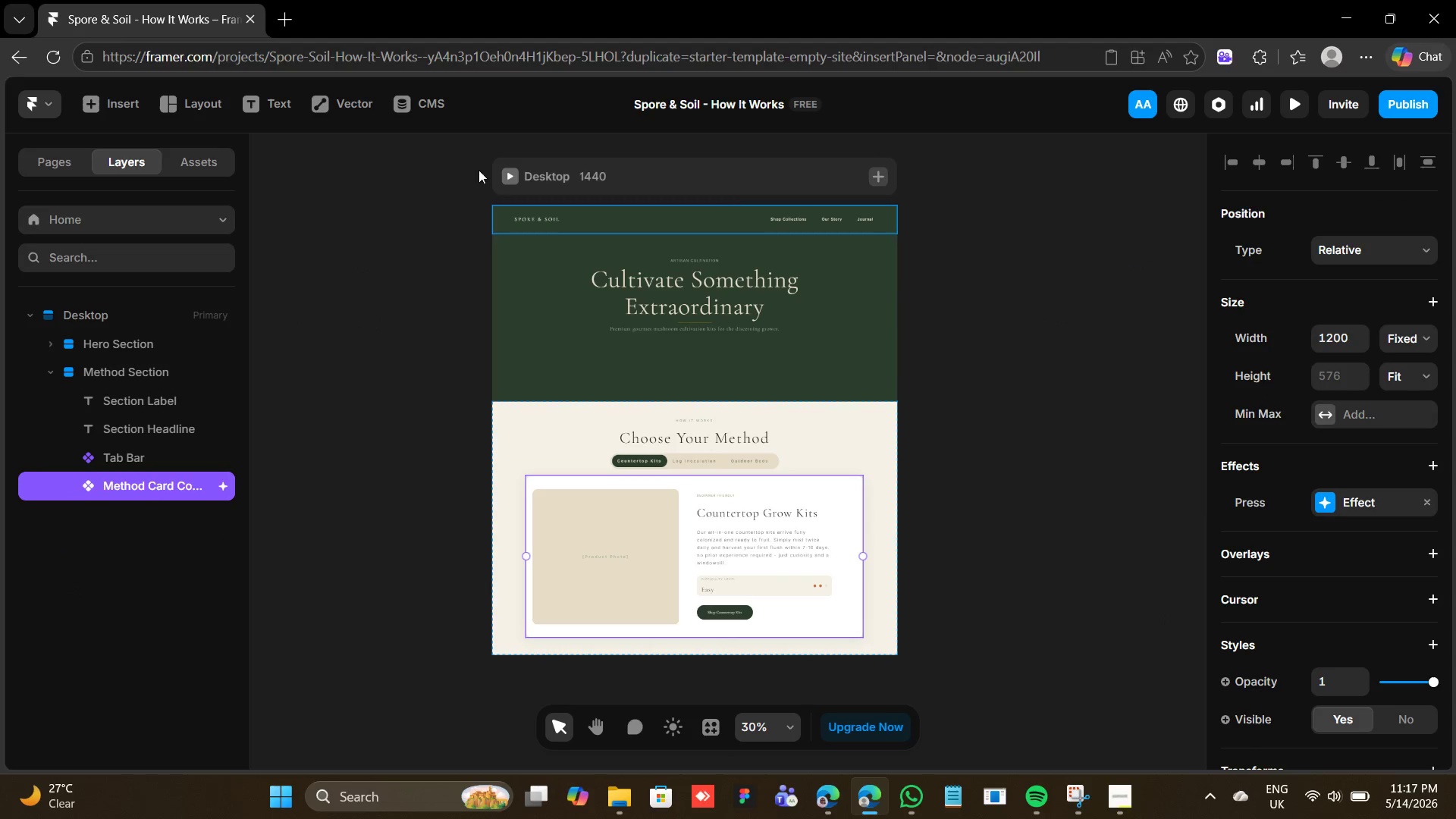 
left_click([506, 173])
 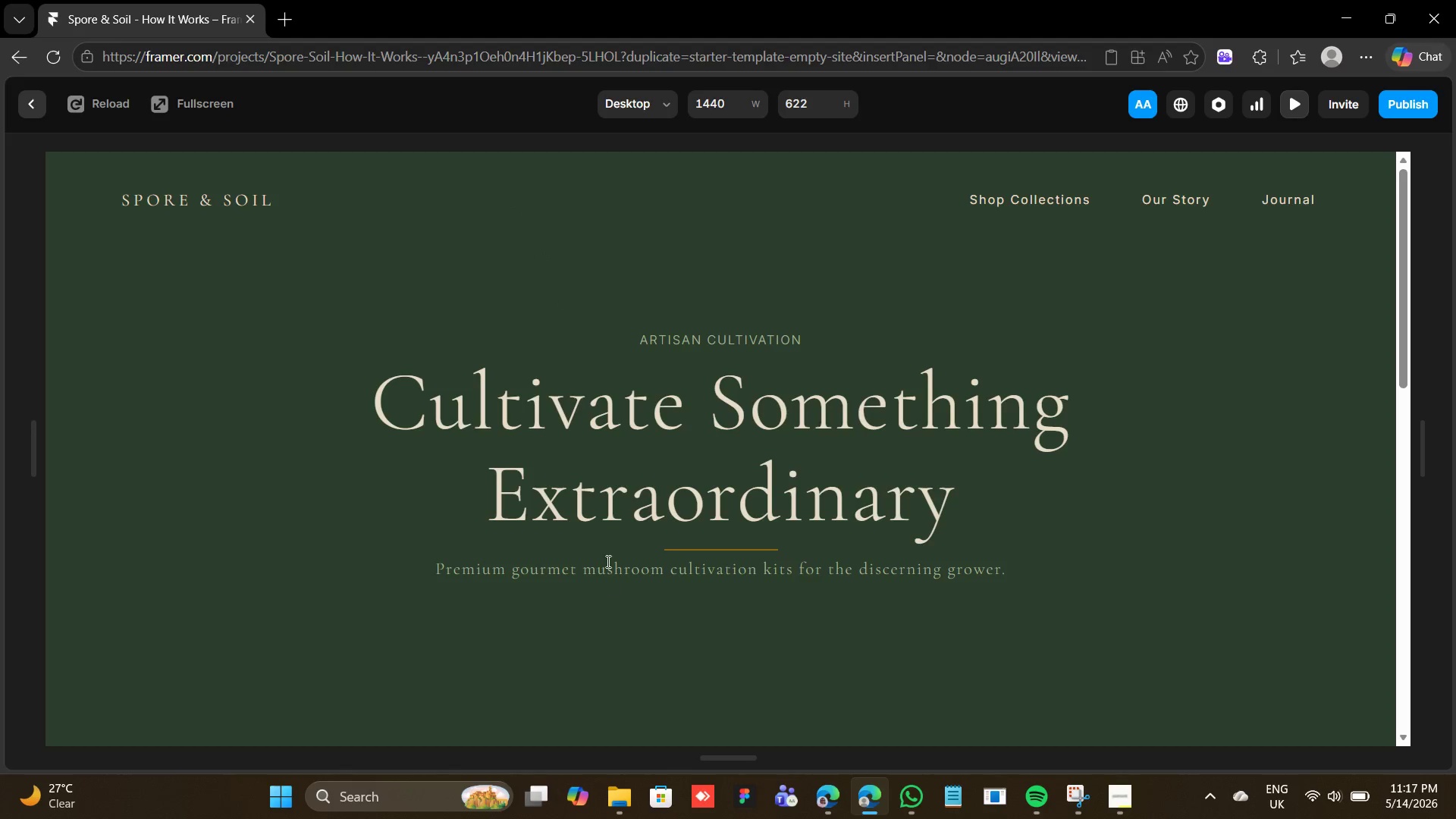 
scroll: coordinate [603, 534], scroll_direction: down, amount: 6.0
 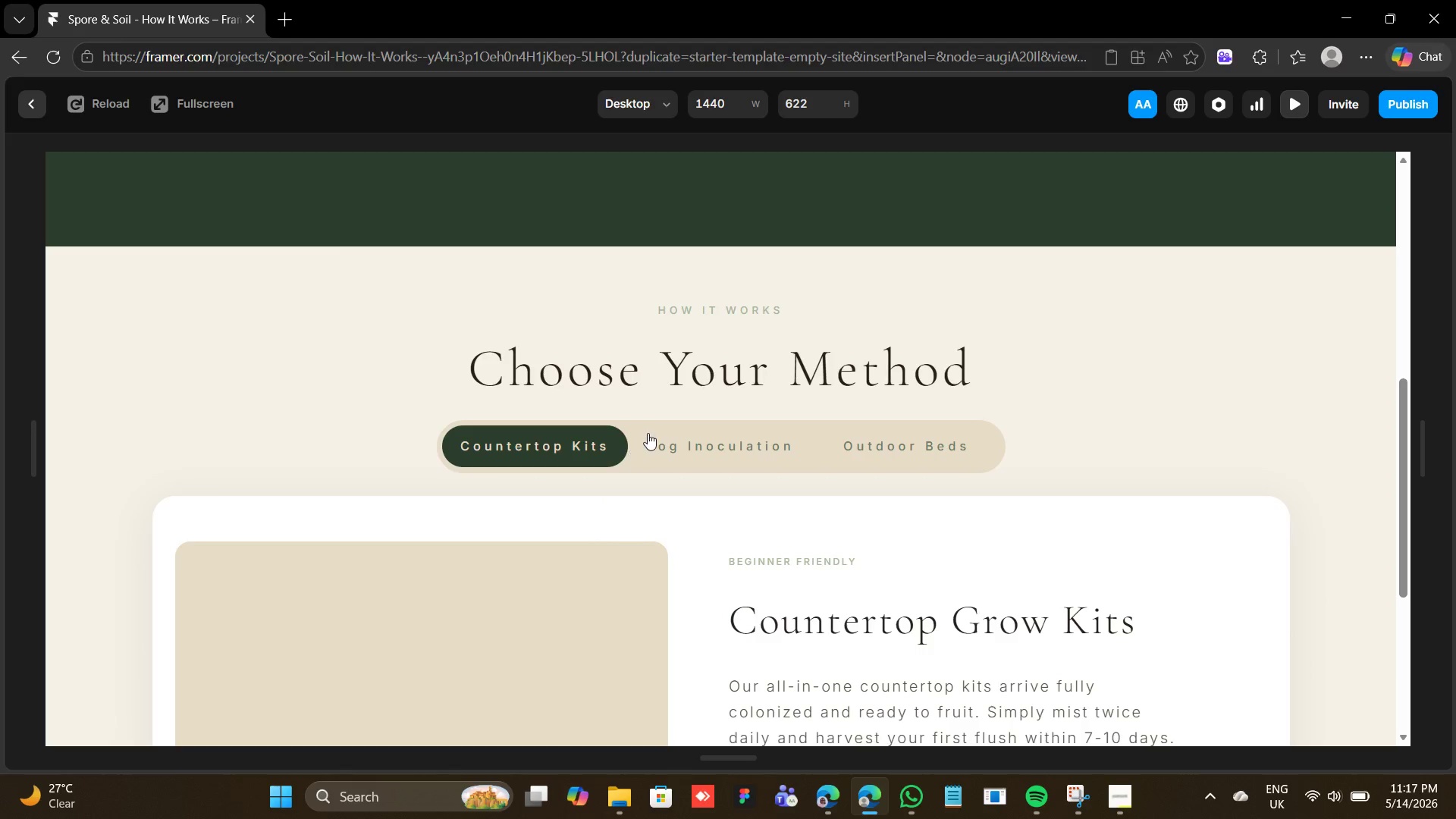 
left_click([648, 433])
 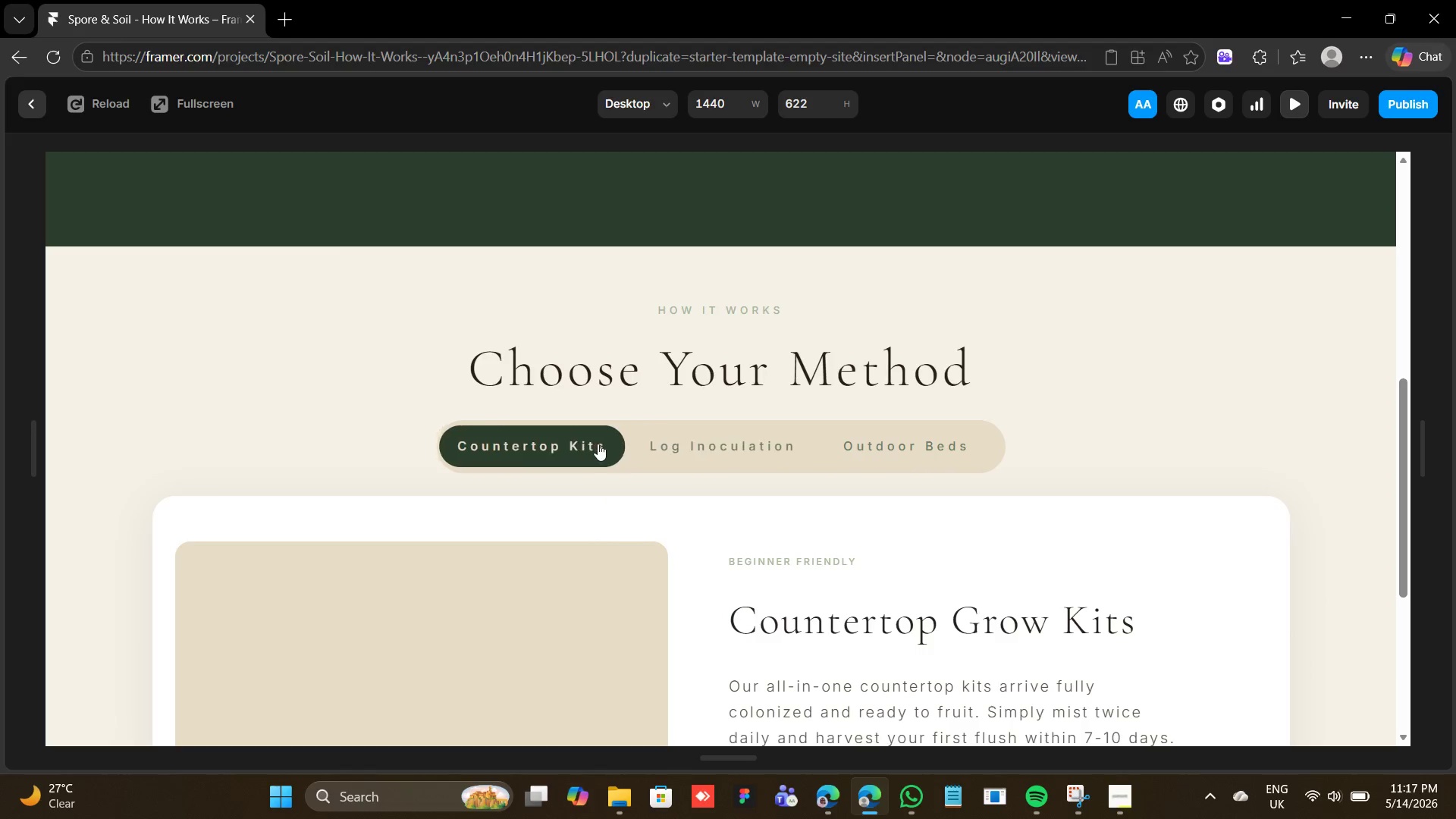 
scroll: coordinate [604, 451], scroll_direction: down, amount: 4.0
 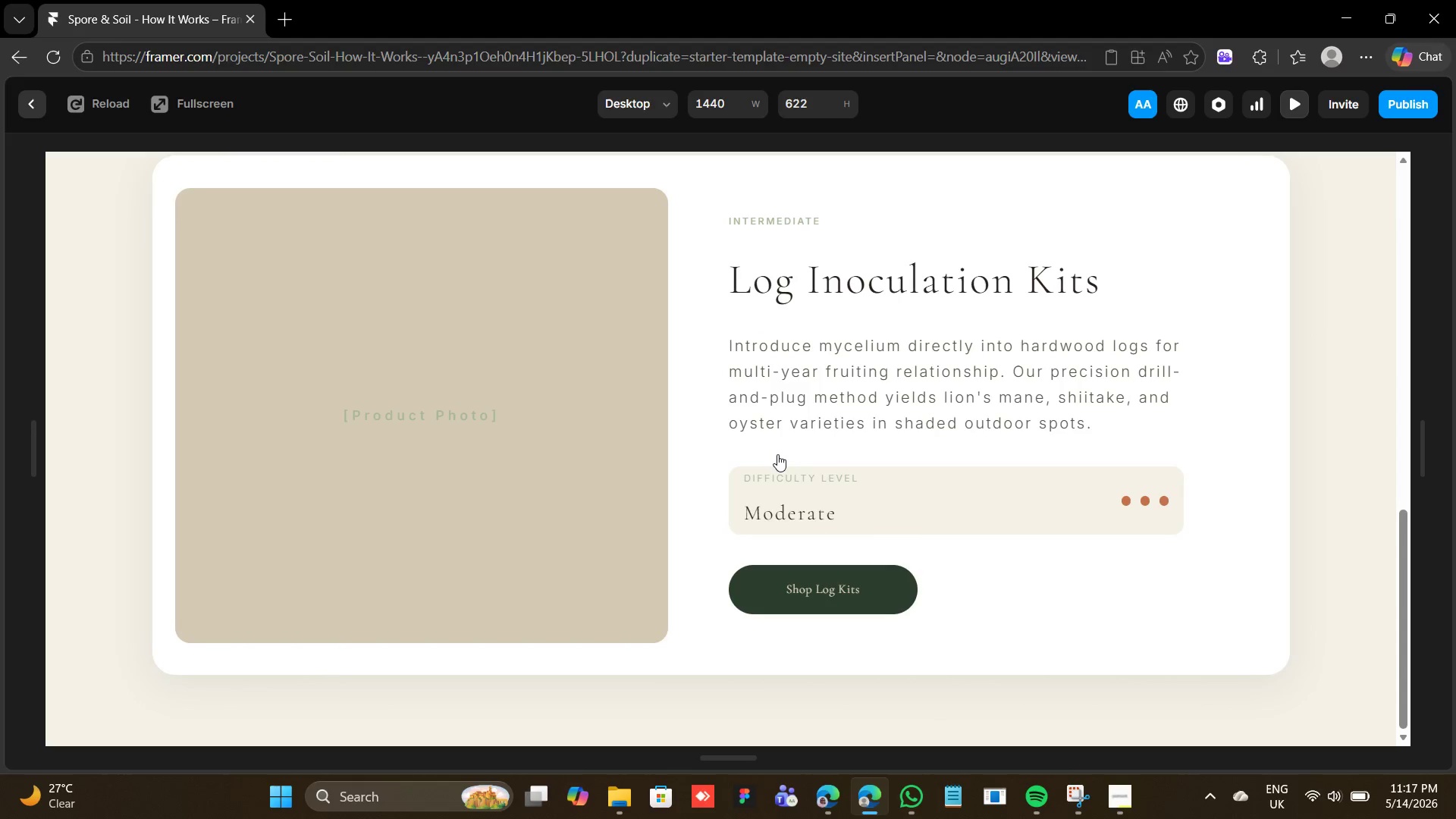 
left_click([777, 453])
 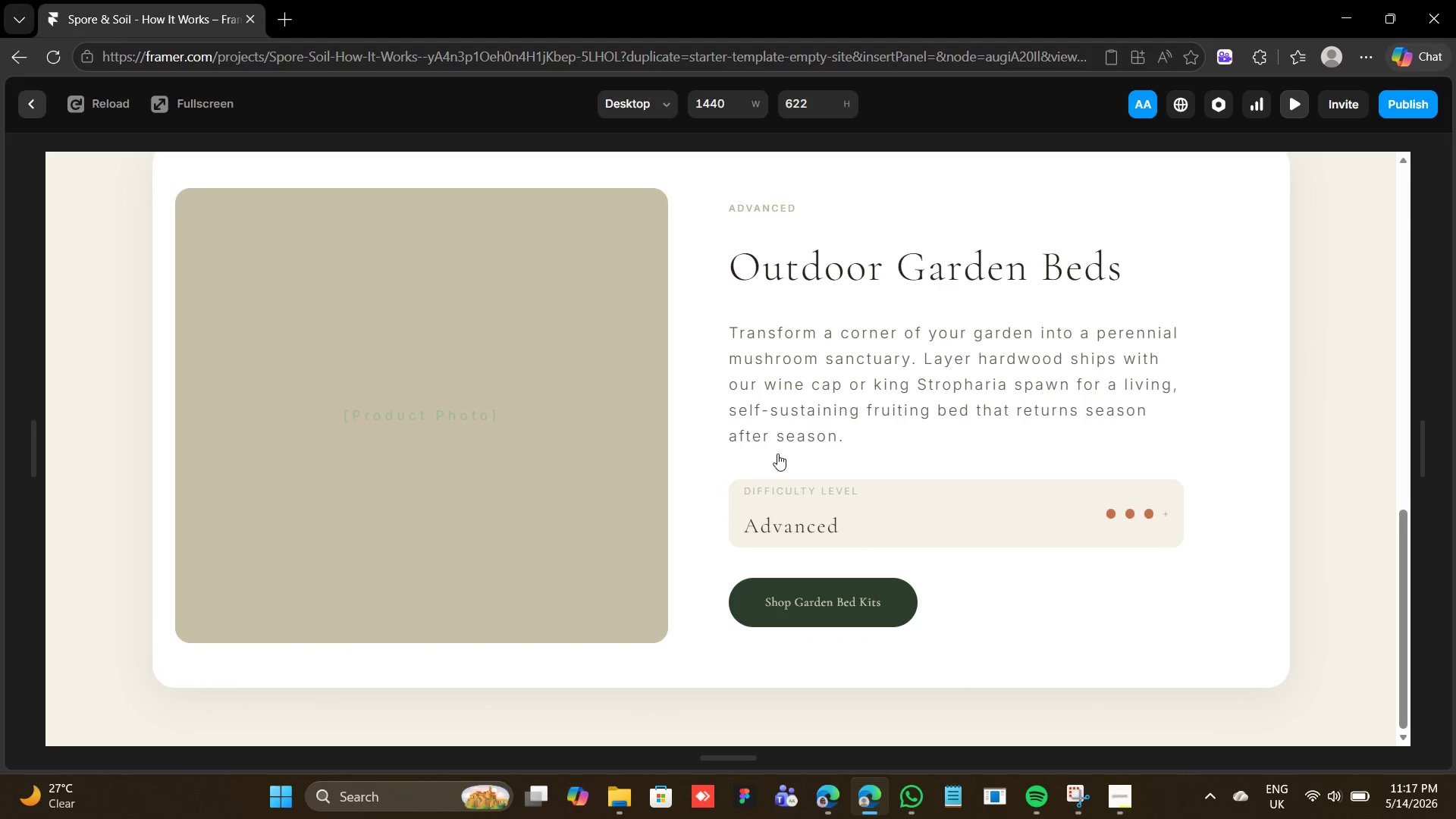 
scroll: coordinate [777, 453], scroll_direction: up, amount: 2.0
 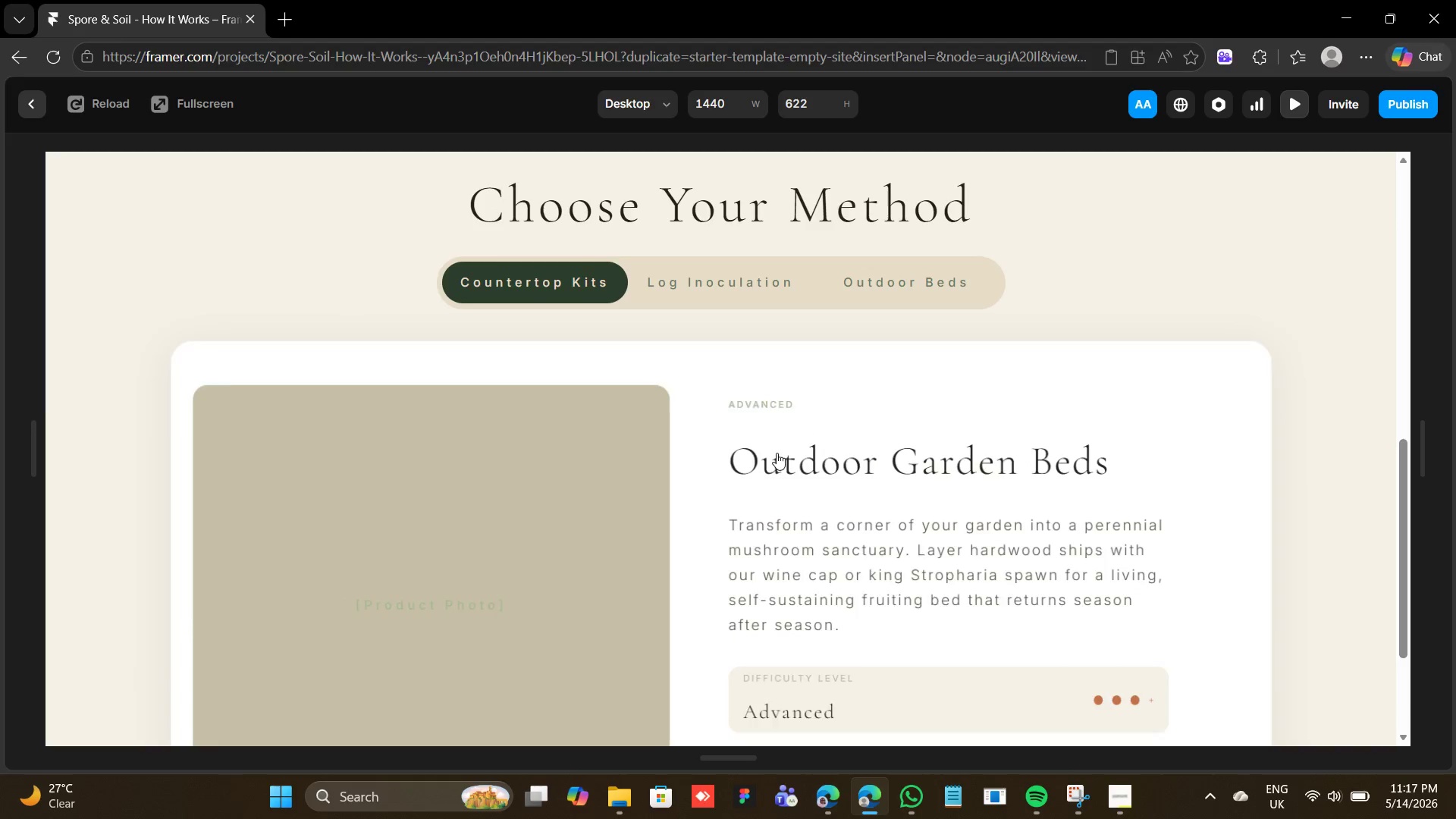 
left_click([777, 453])
 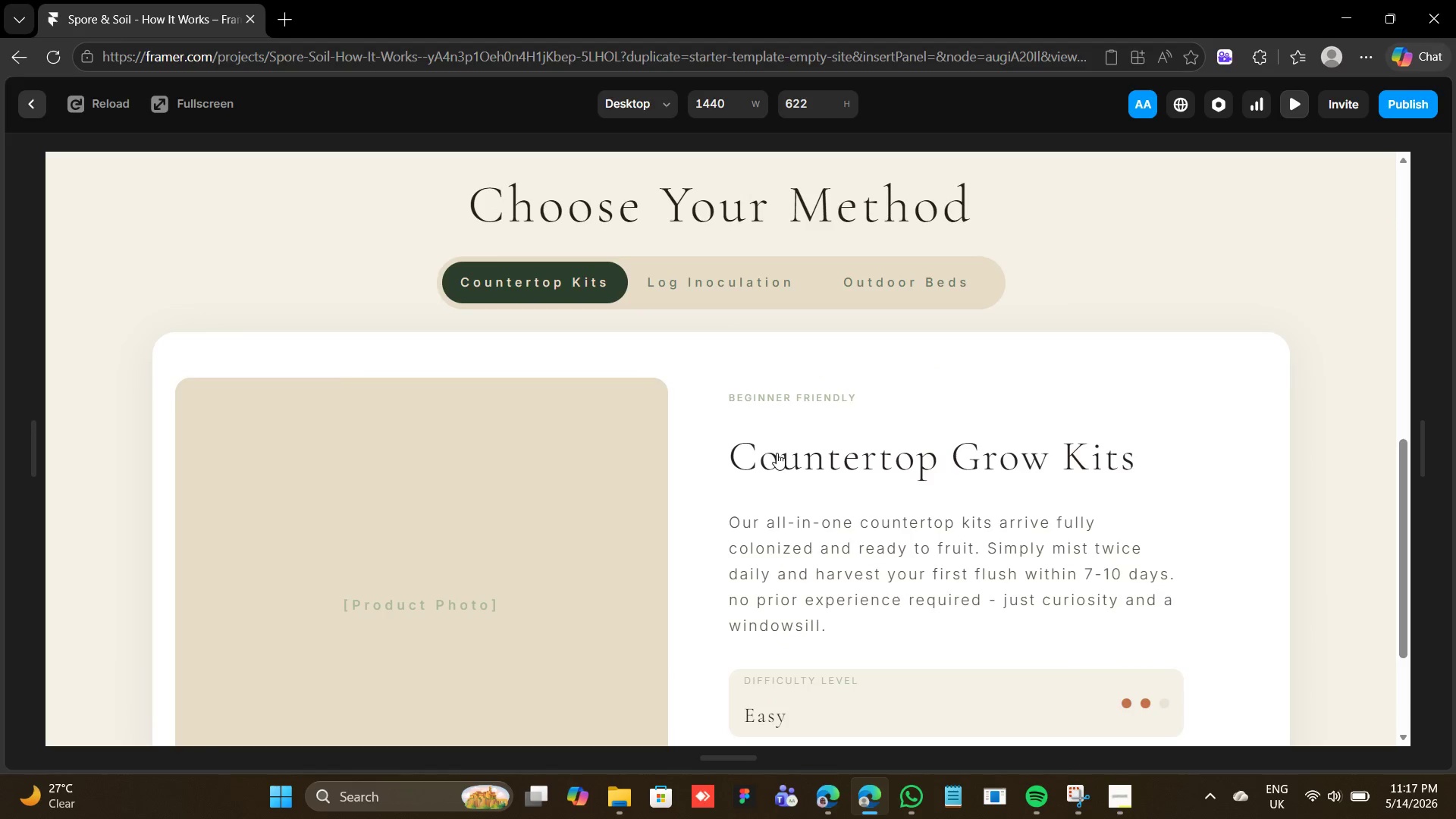 
left_click([777, 453])
 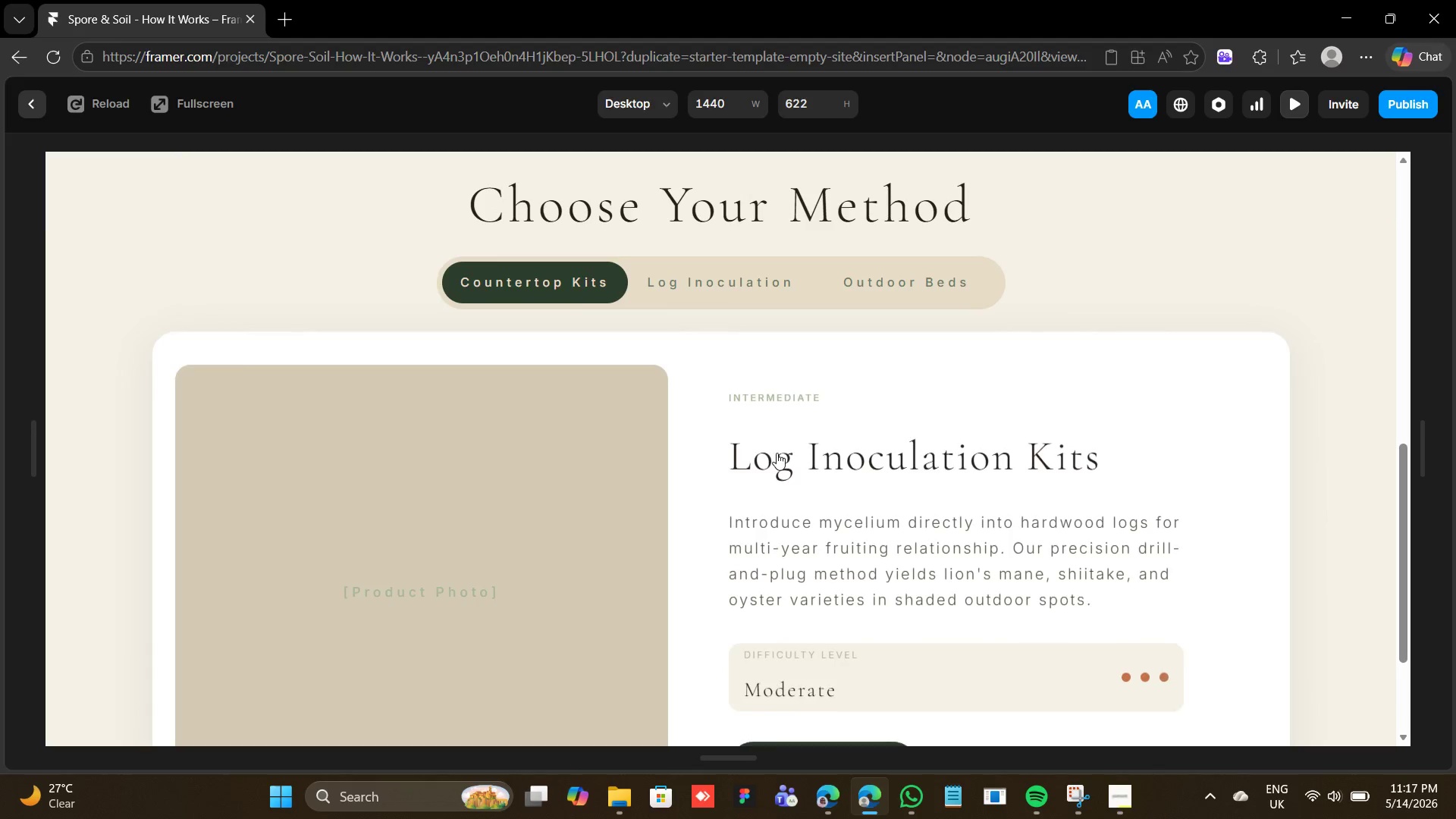 
left_click([777, 453])
 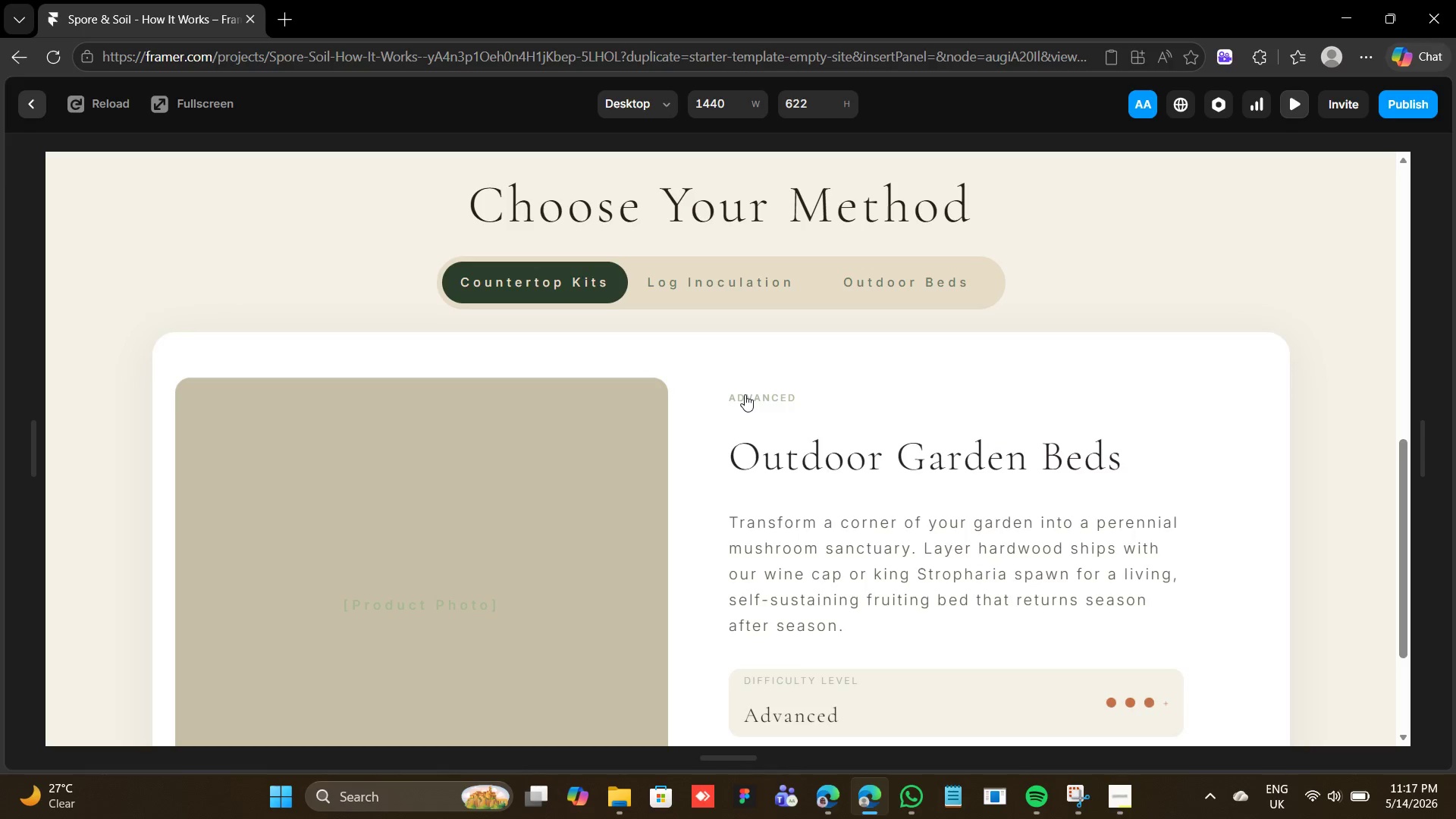 
left_click([745, 394])
 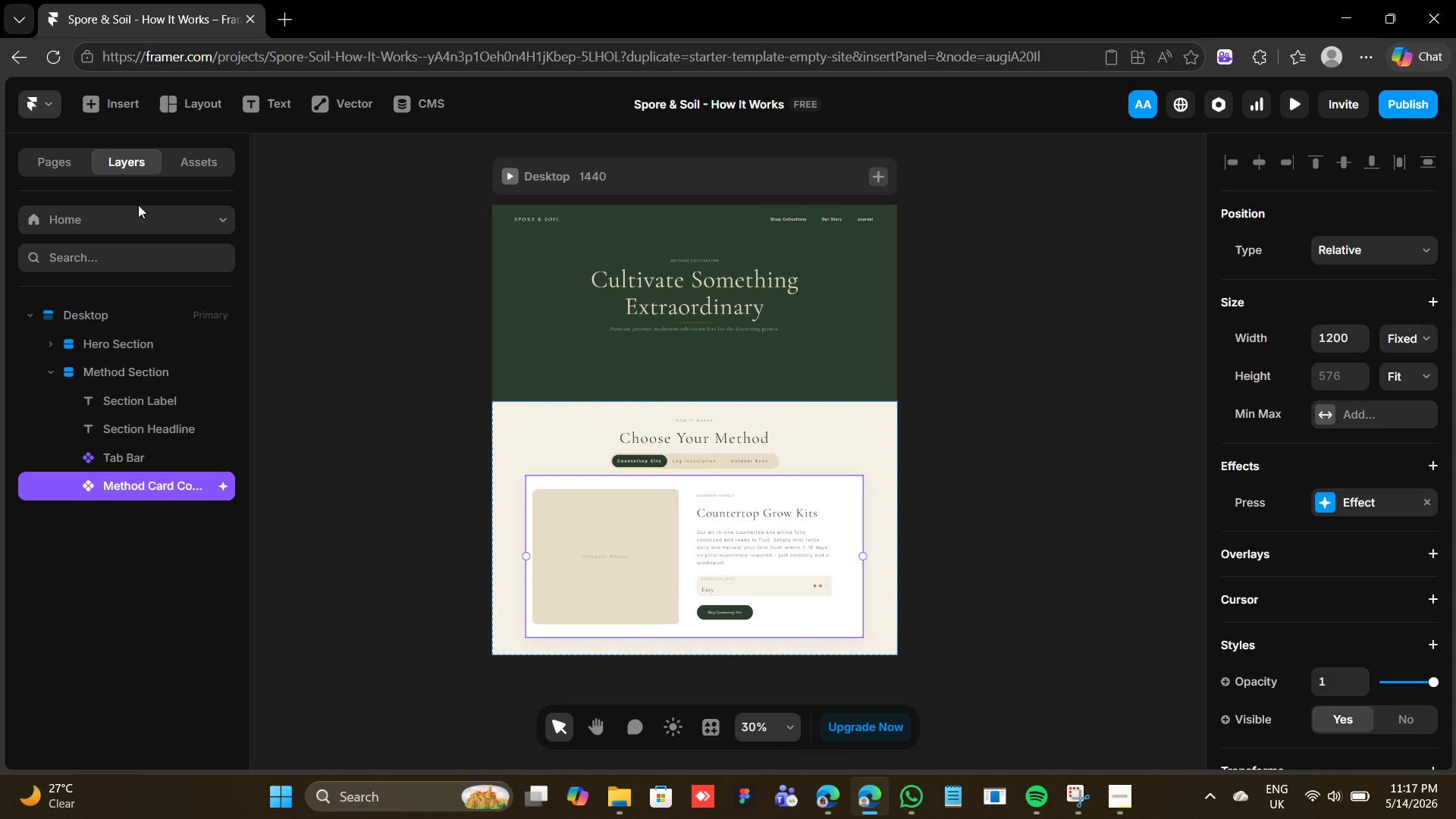 
key(Control+Z)
 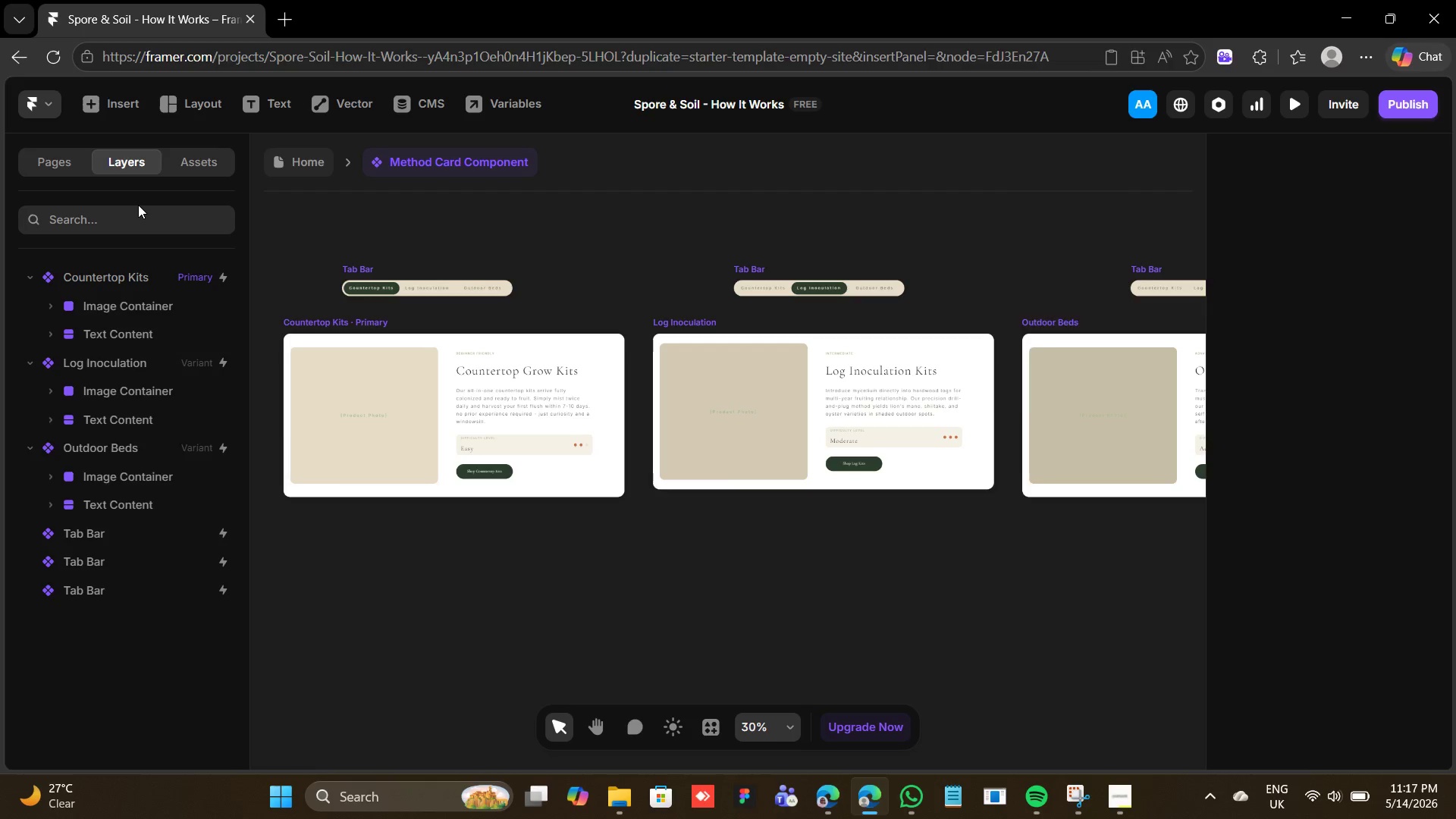 
key(Control+Z)
 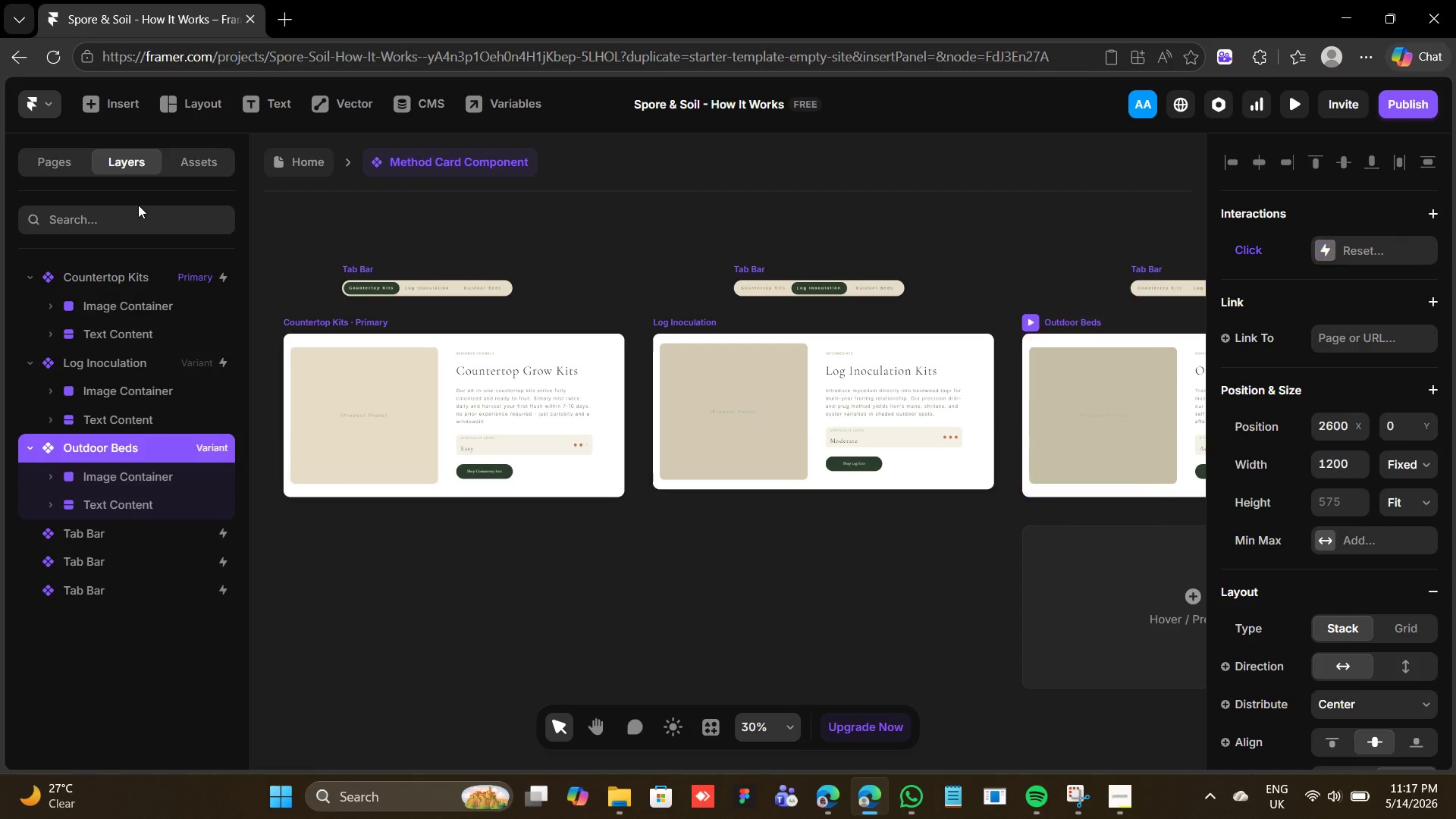 
key(Control+Z)
 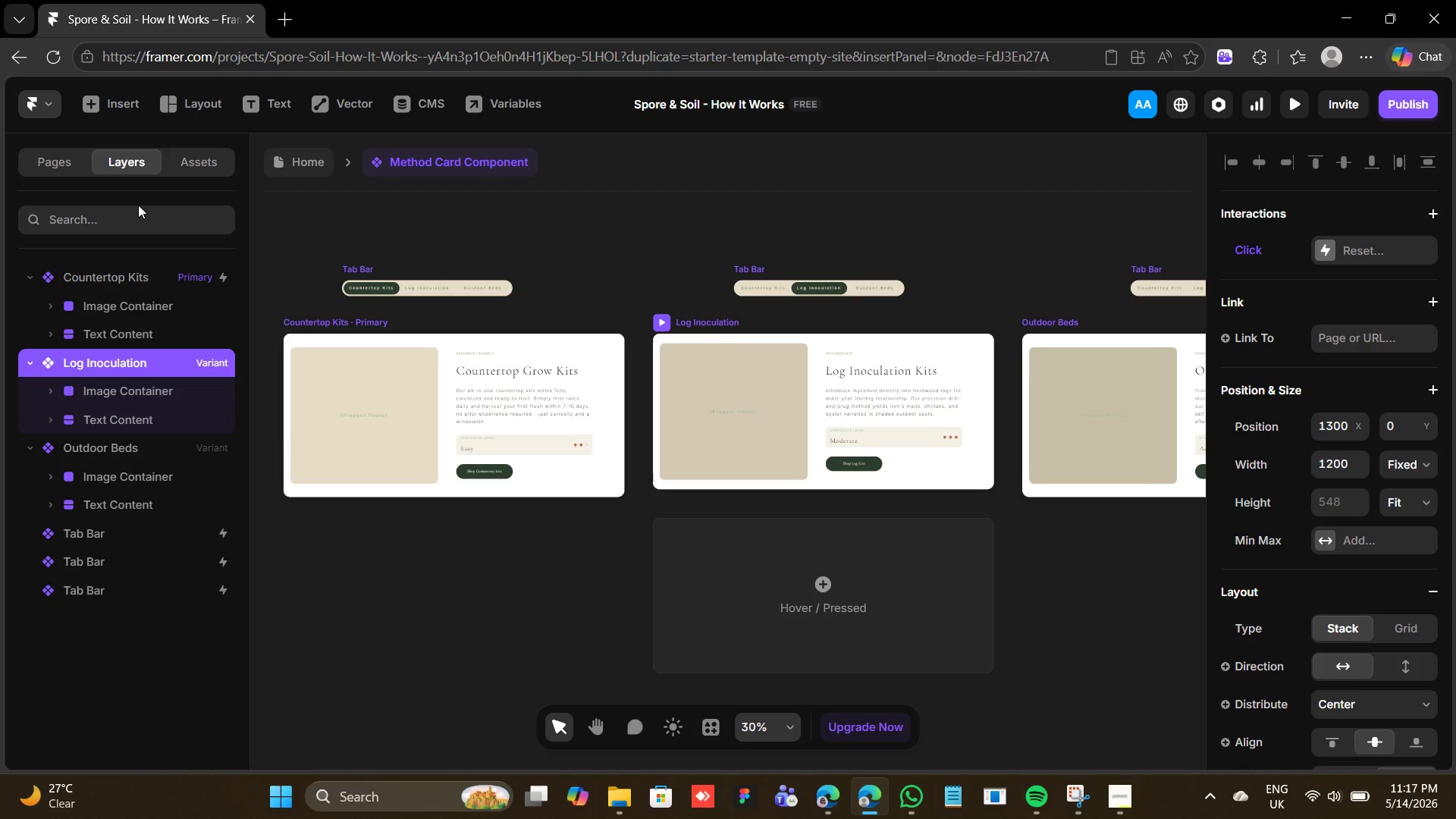 
key(Control+Z)
 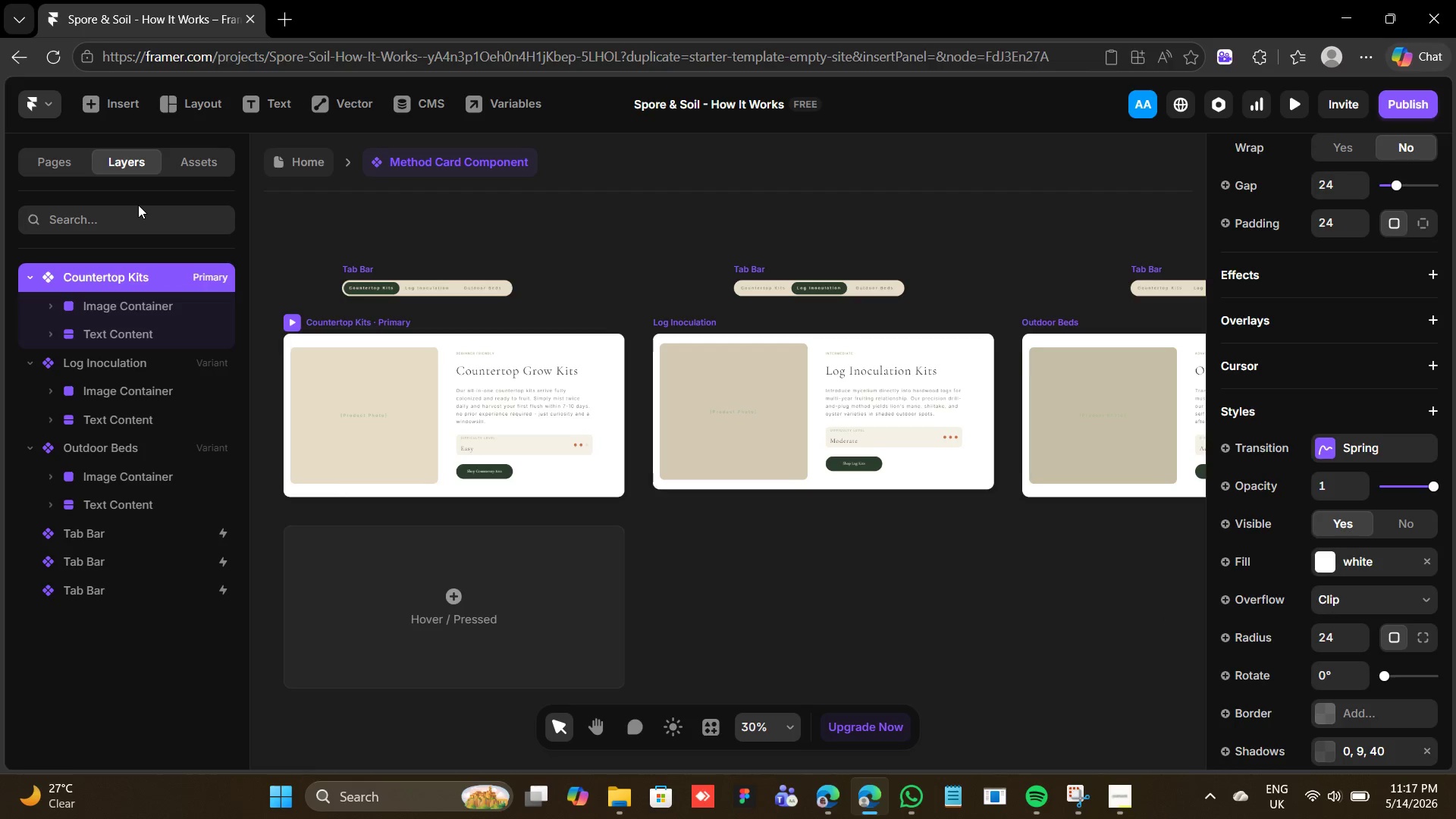 
key(Control+Z)
 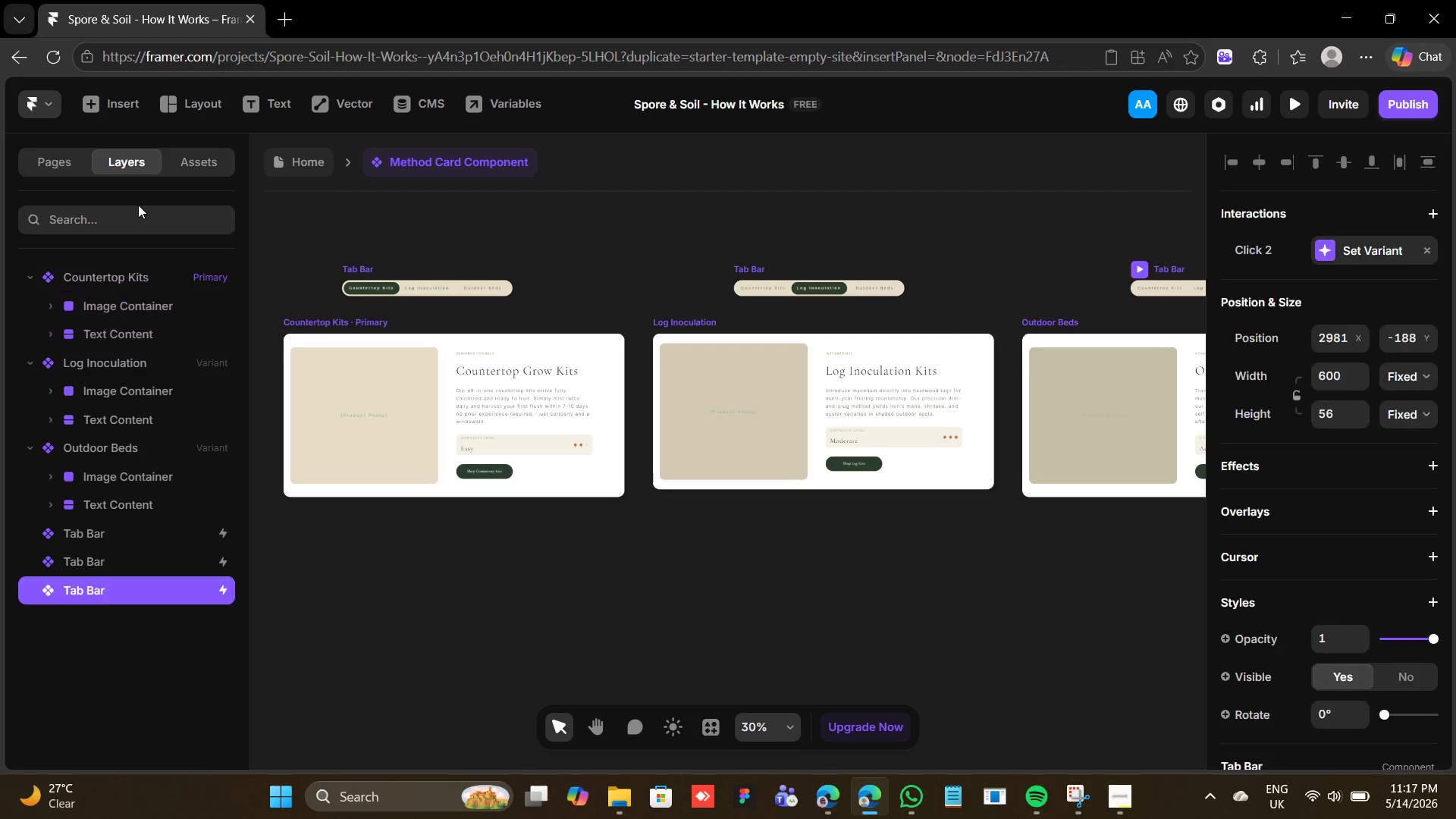 
key(Control+Z)
 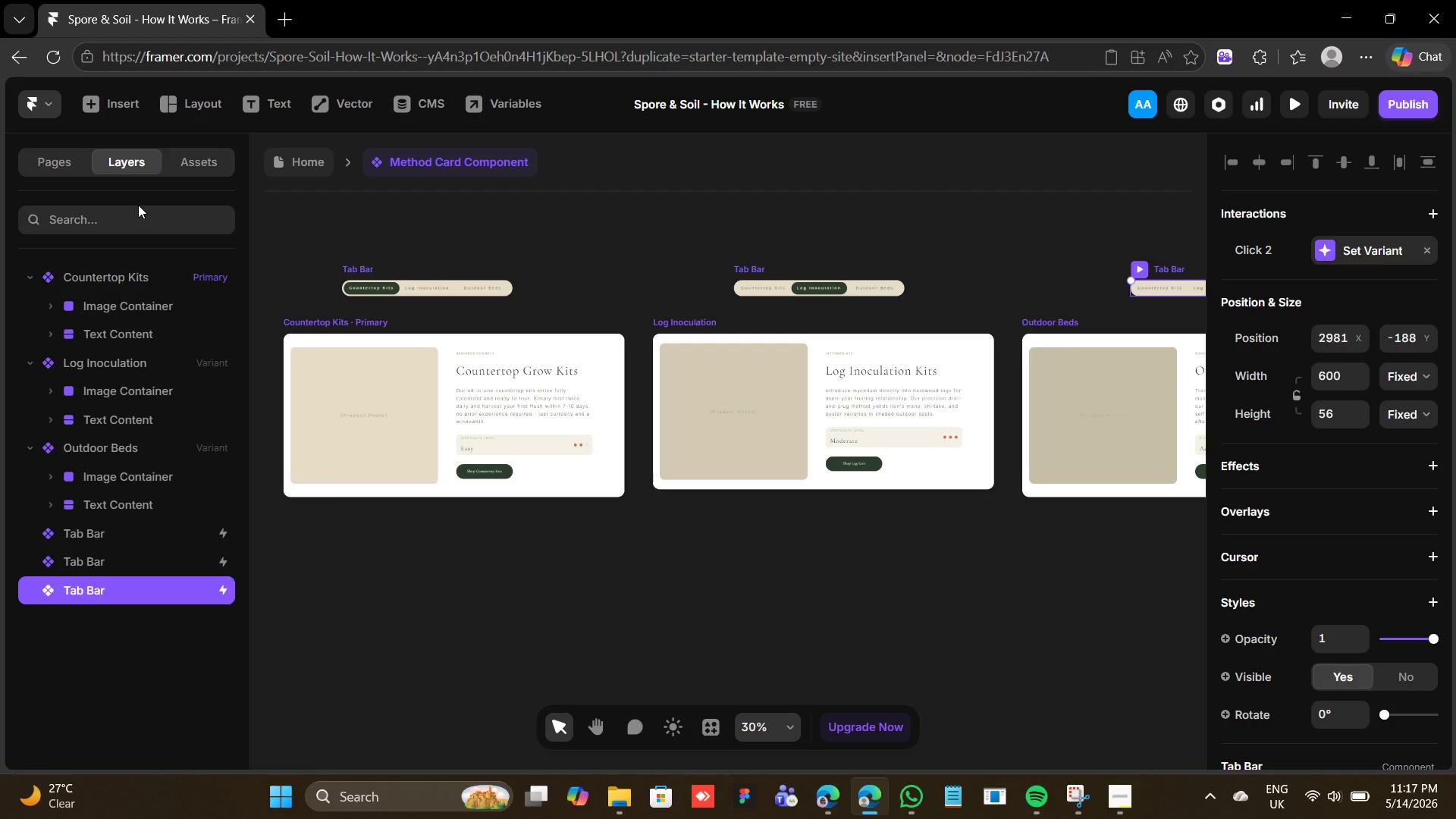 
key(Control+Z)
 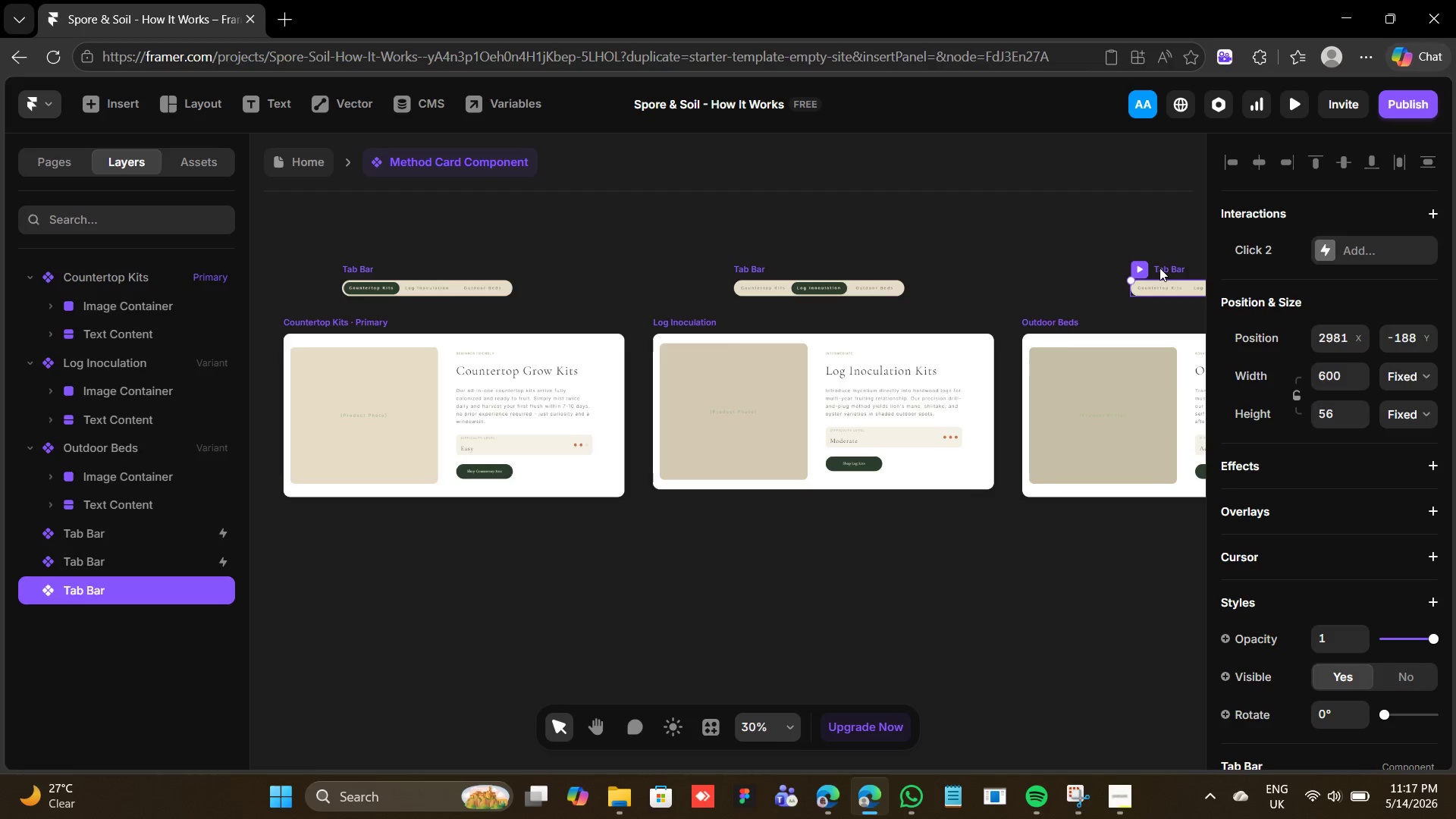 
wait(5.78)
 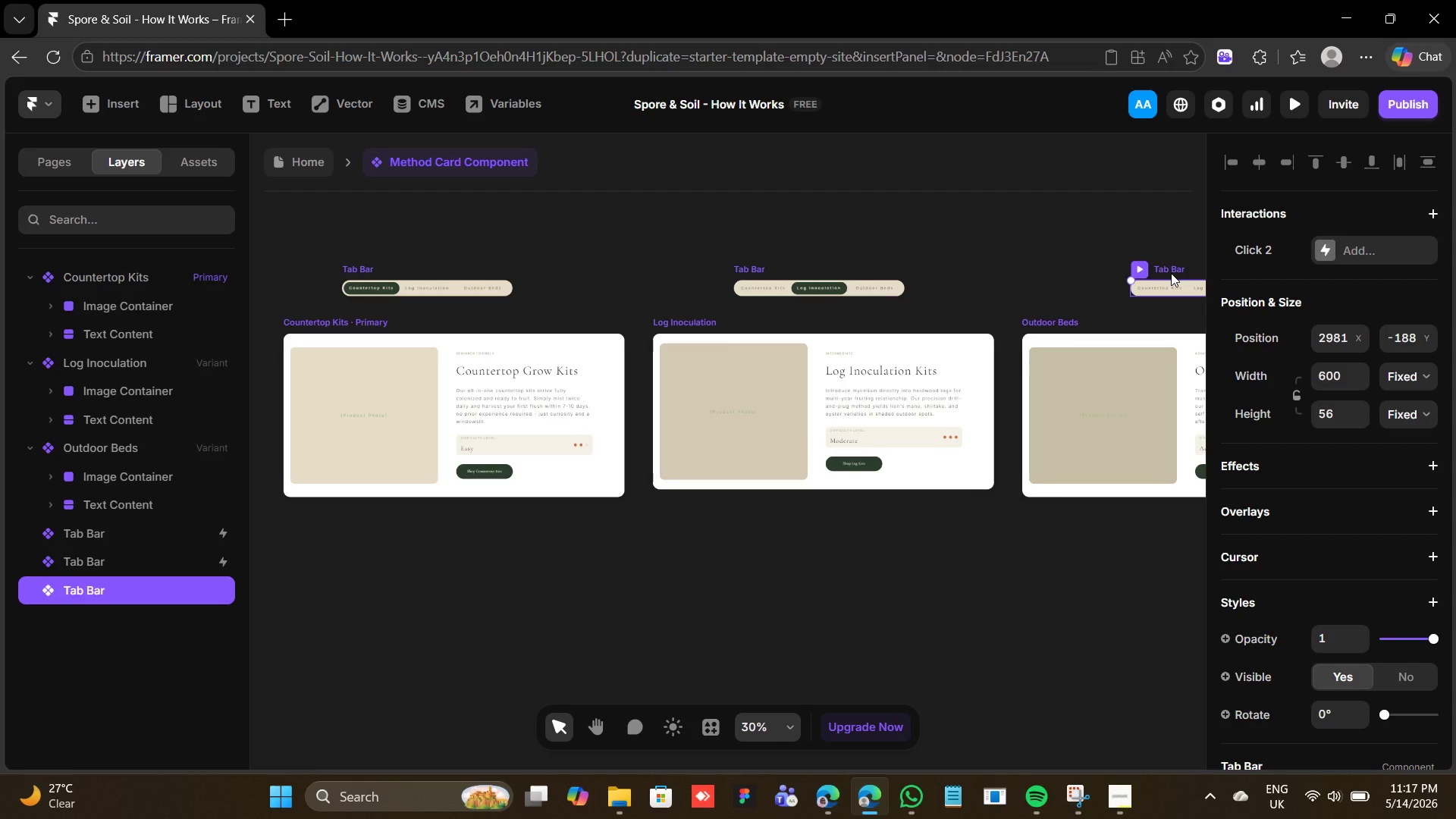 
key(Control+Shift+Z)
 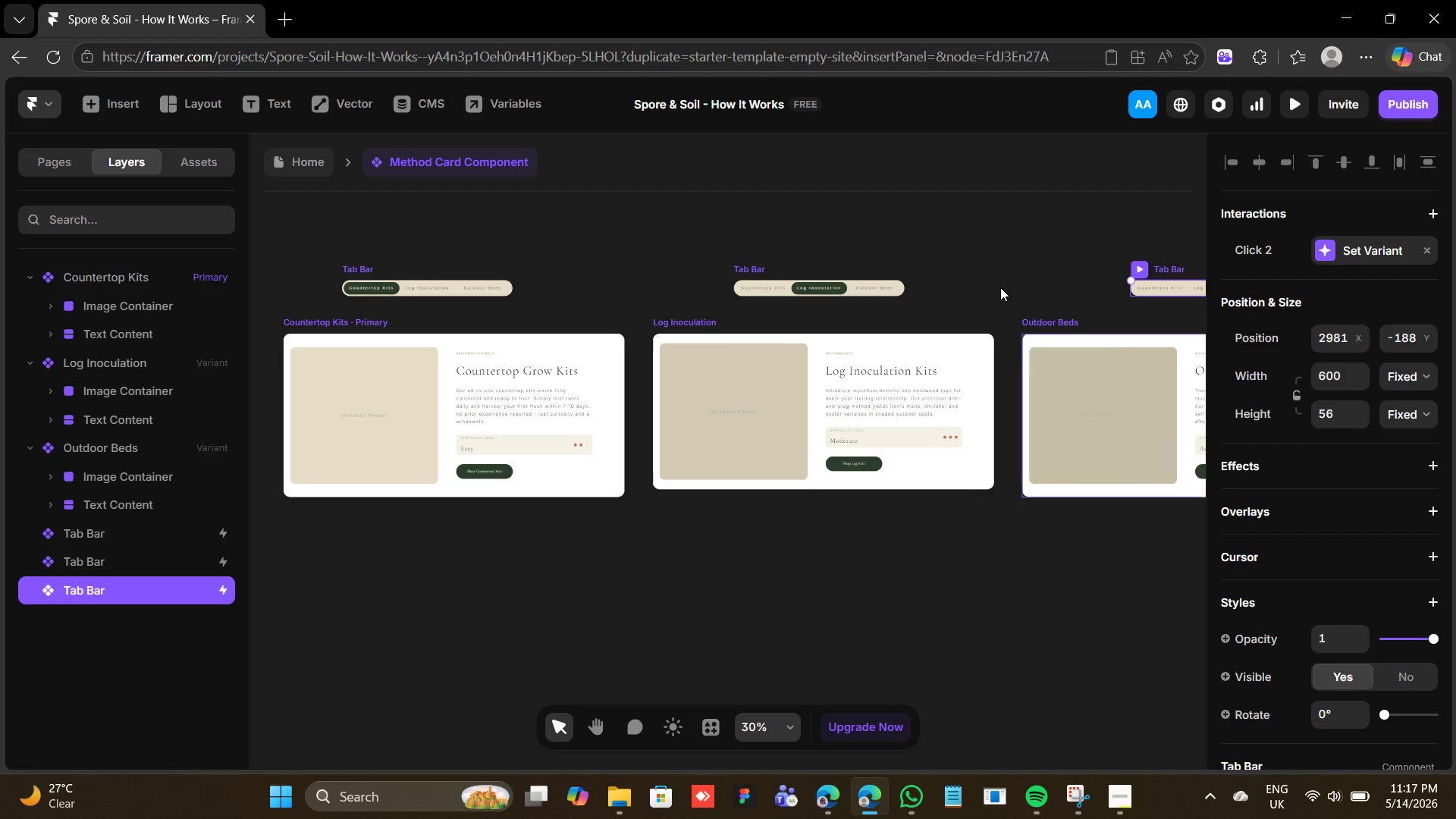 
left_click([968, 294])
 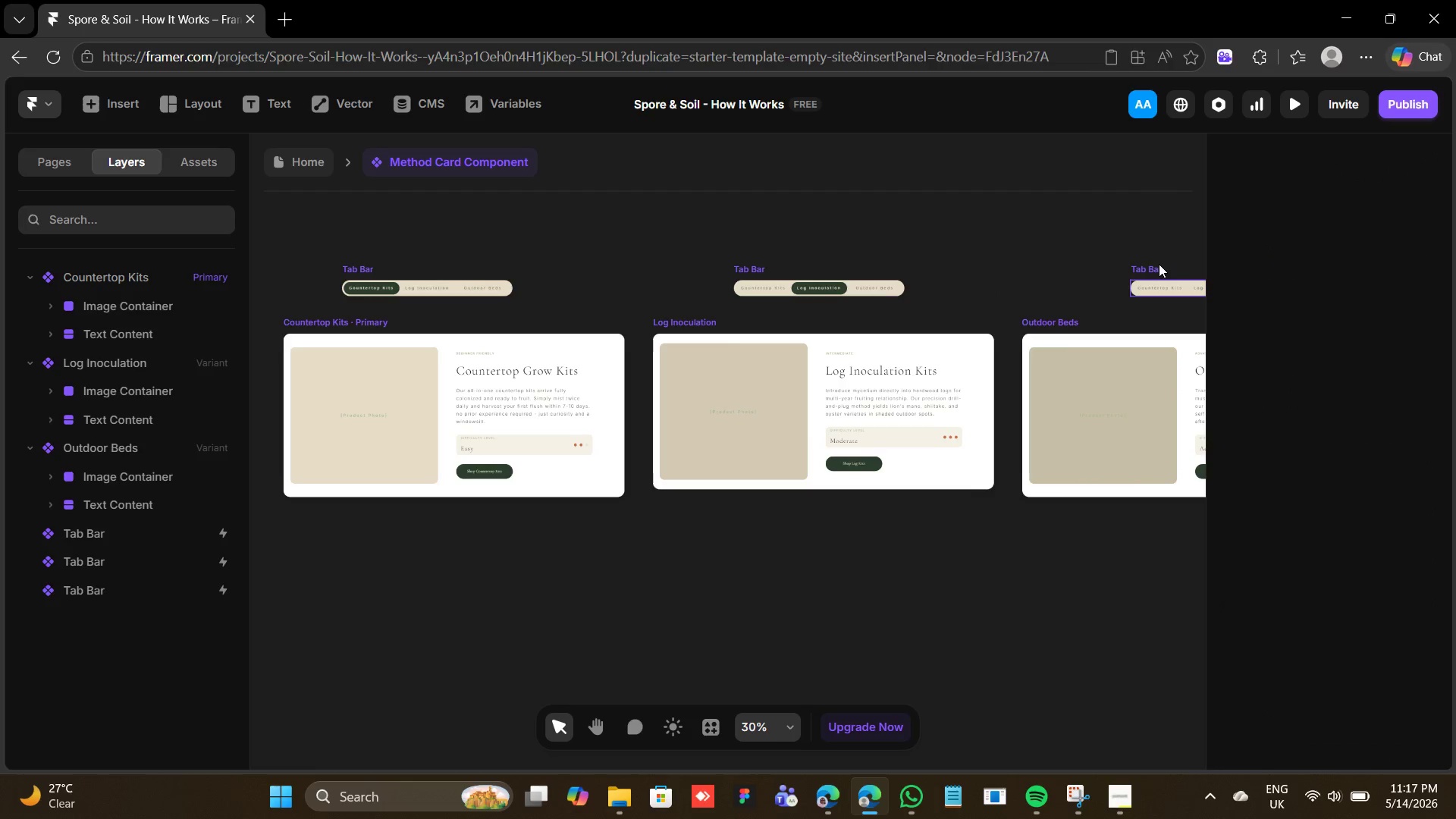 
left_click([1153, 265])
 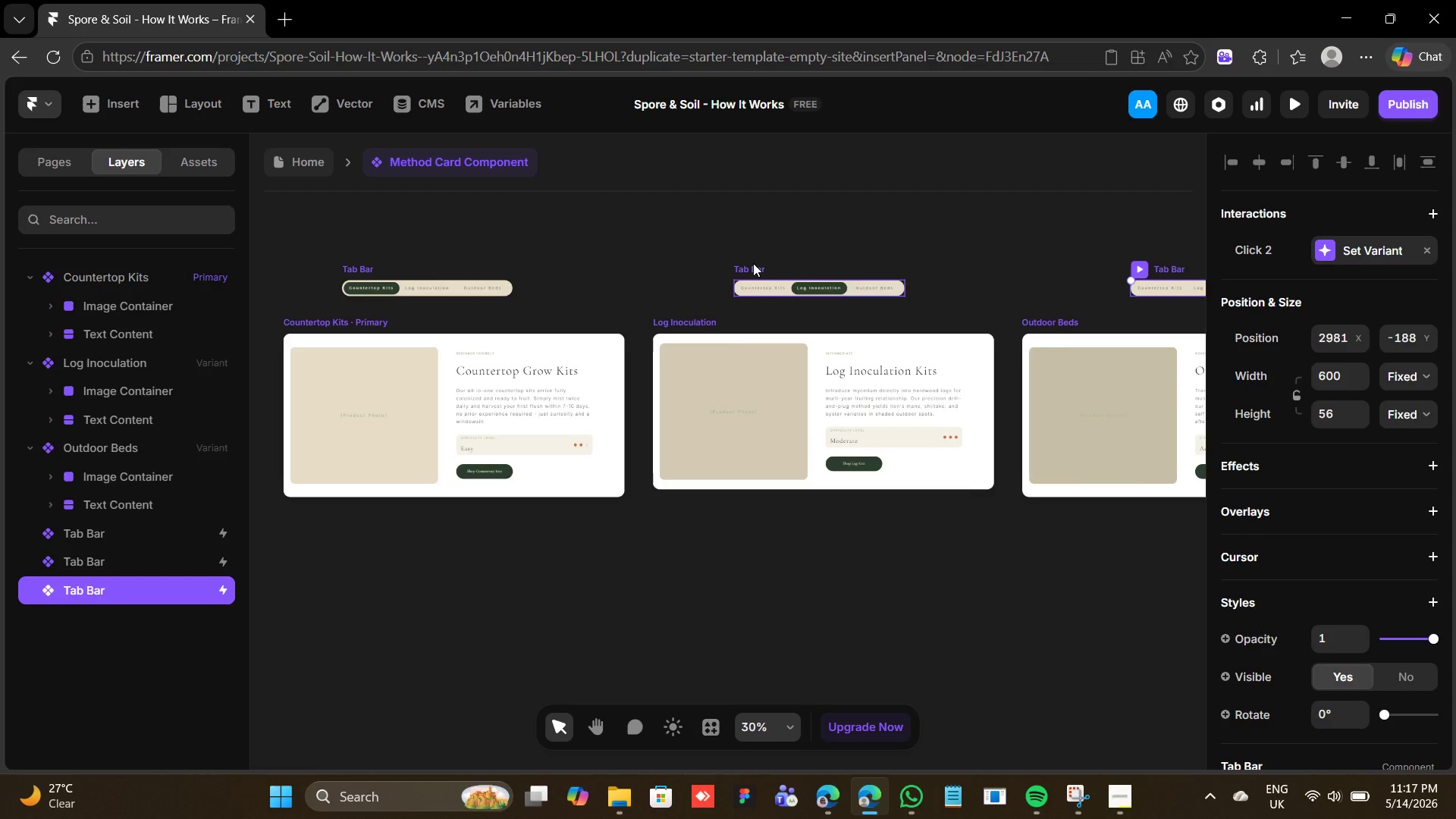 
hold_key(key=ShiftLeft, duration=1.75)
left_click([752, 262])
 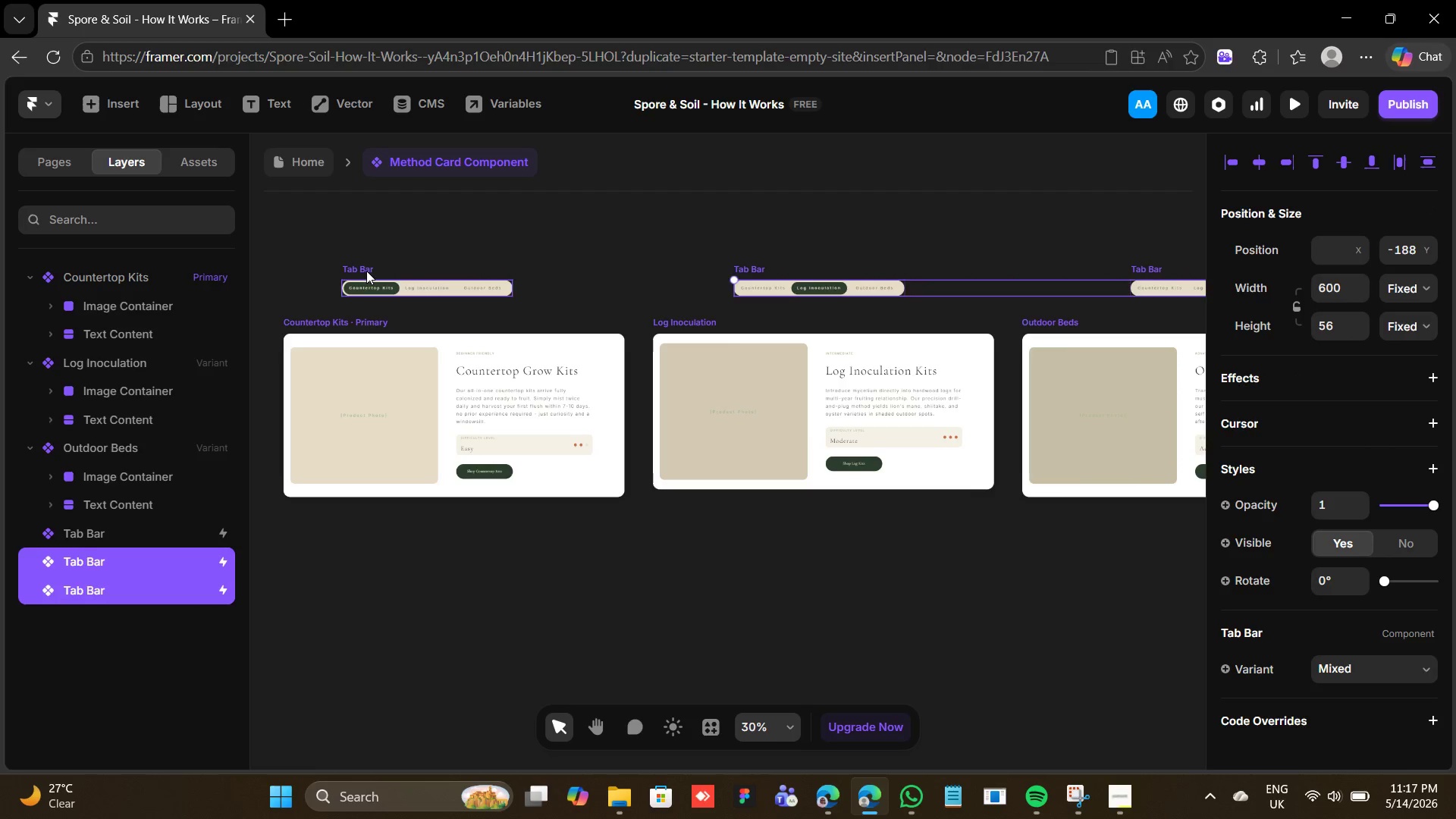 
left_click([366, 270])
 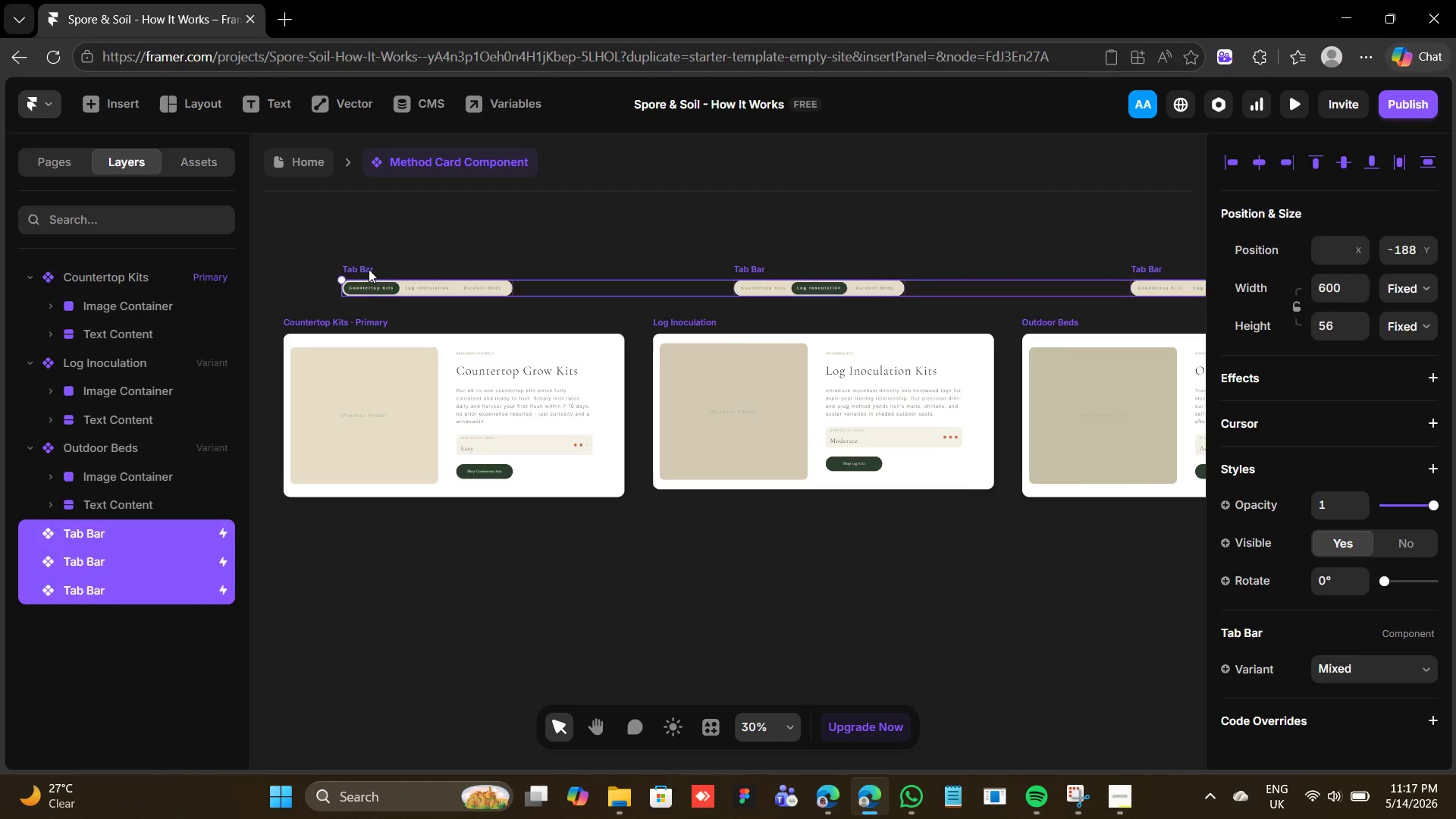 
key(Backspace)
 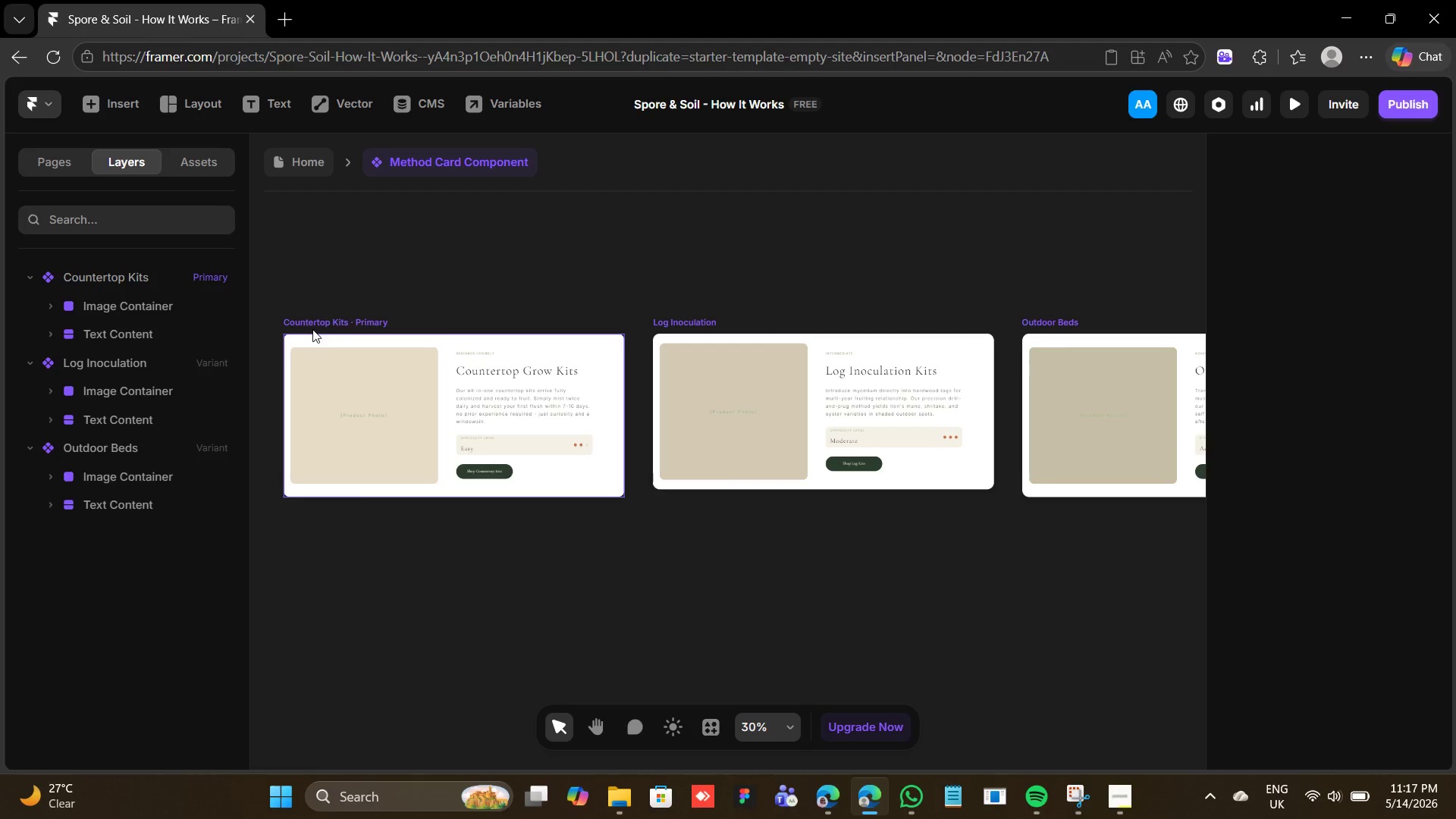 
left_click([316, 320])
 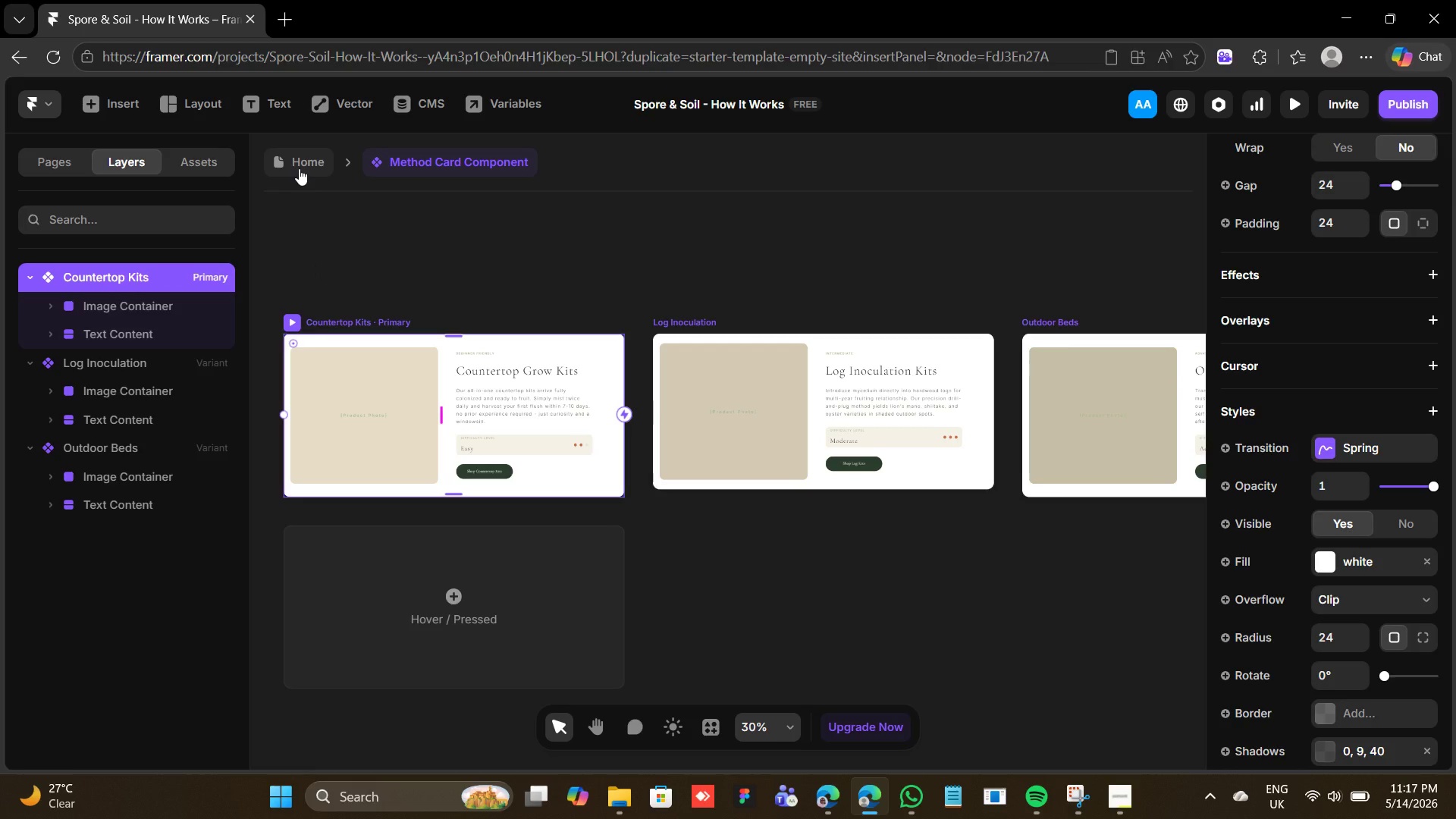 
left_click([298, 168])
 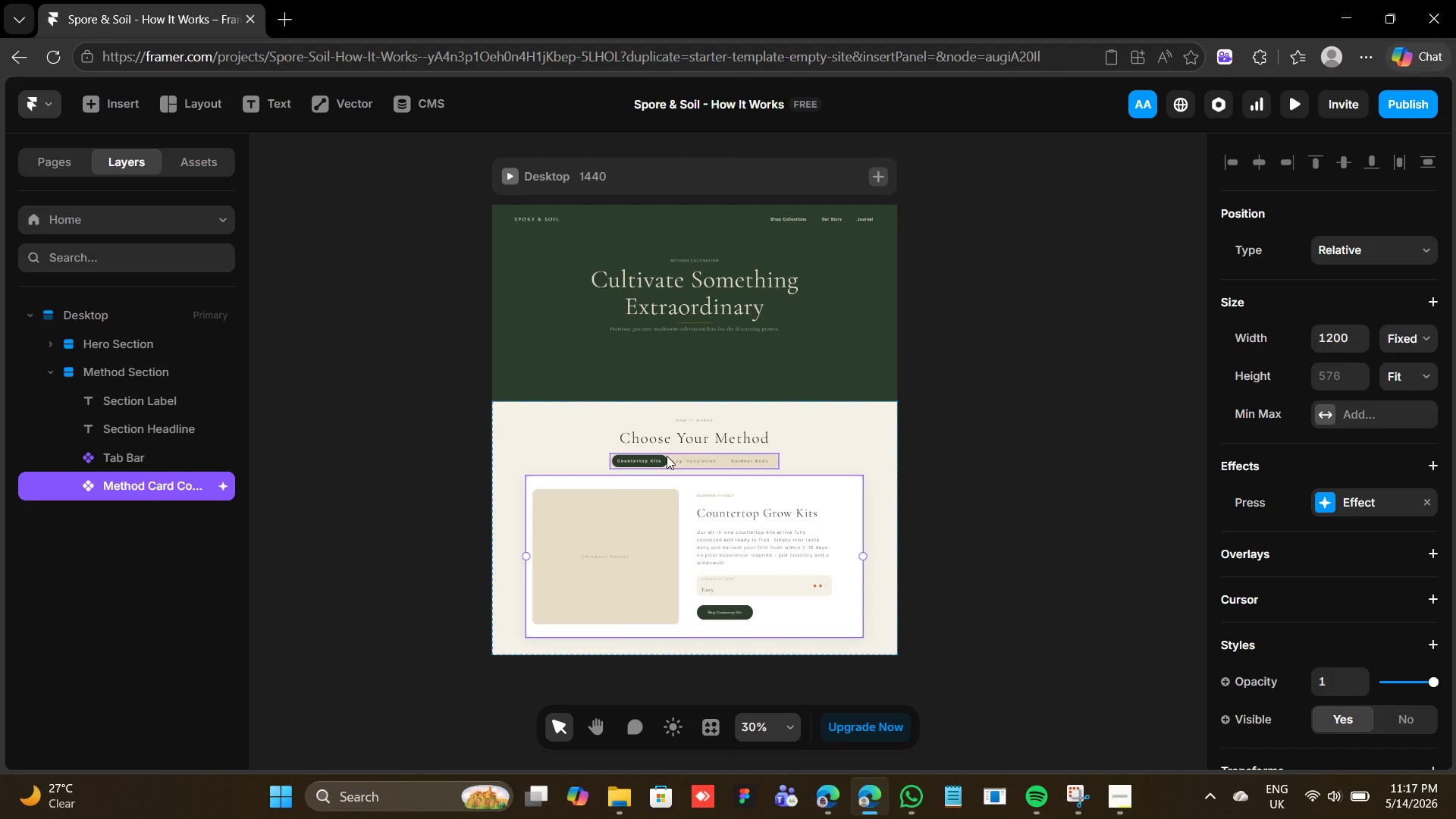 
left_click([667, 456])
 